 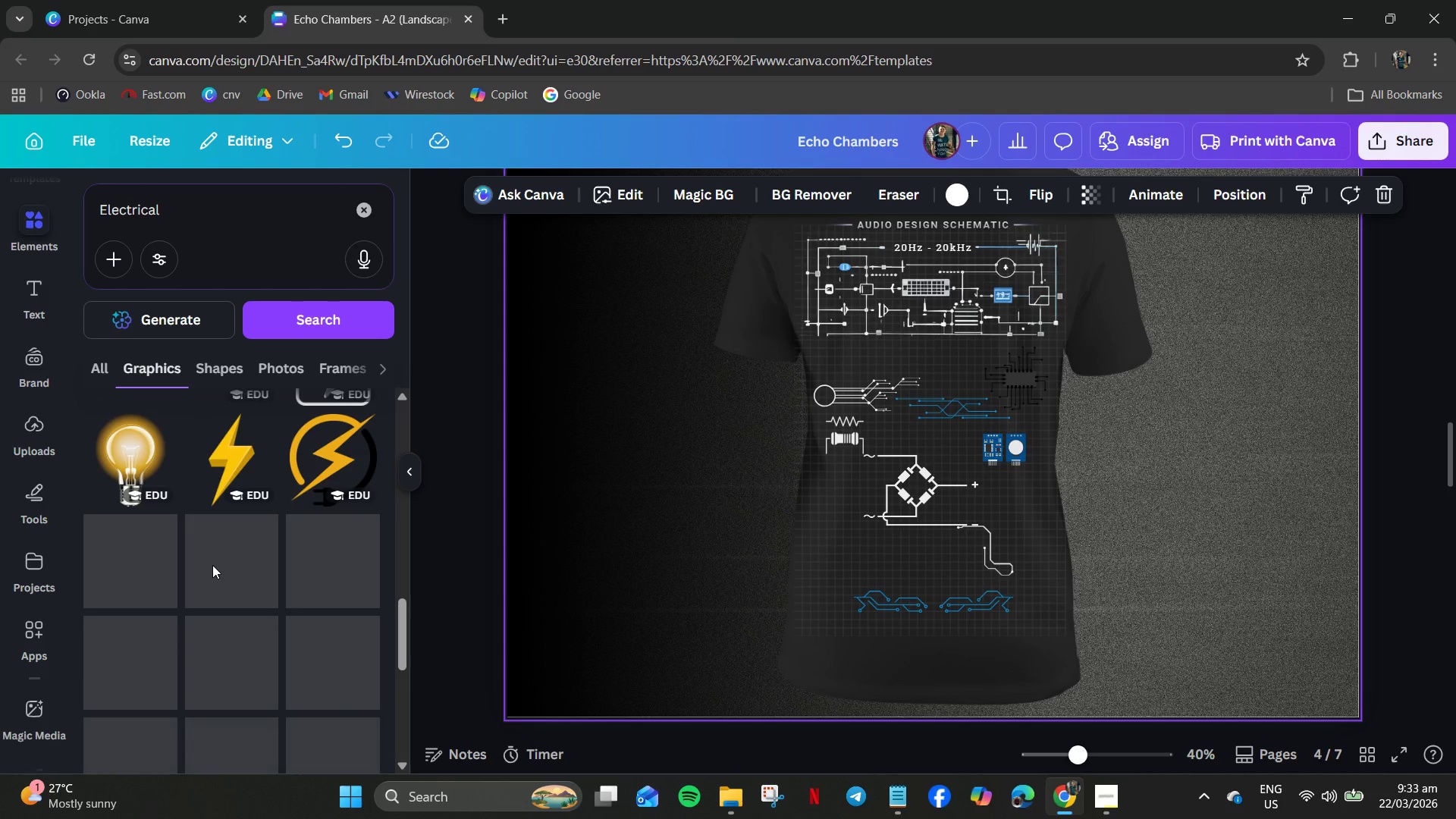 
scroll: coordinate [212, 564], scroll_direction: down, amount: 13.0
 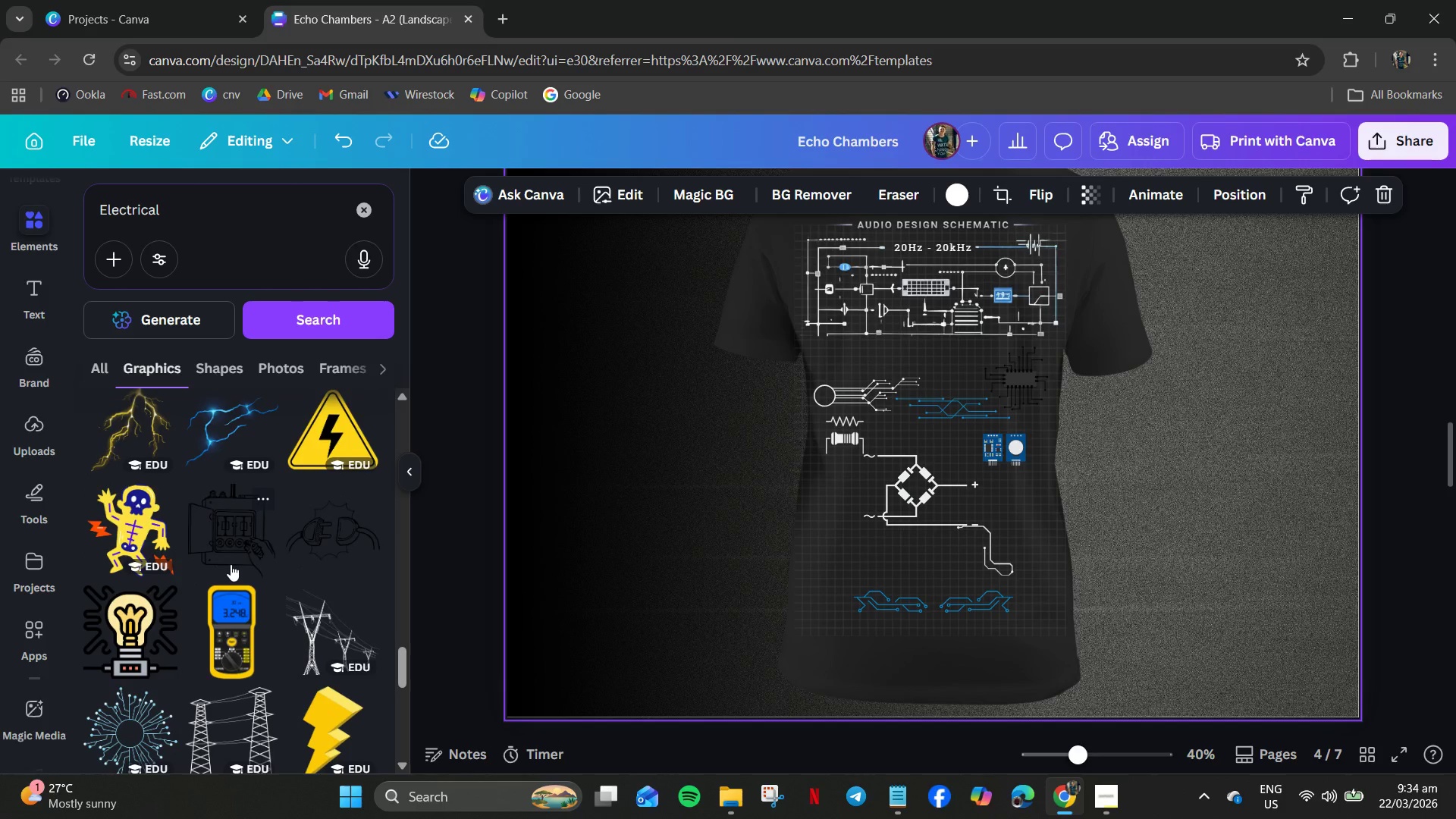 
scroll: coordinate [233, 564], scroll_direction: down, amount: 11.0
 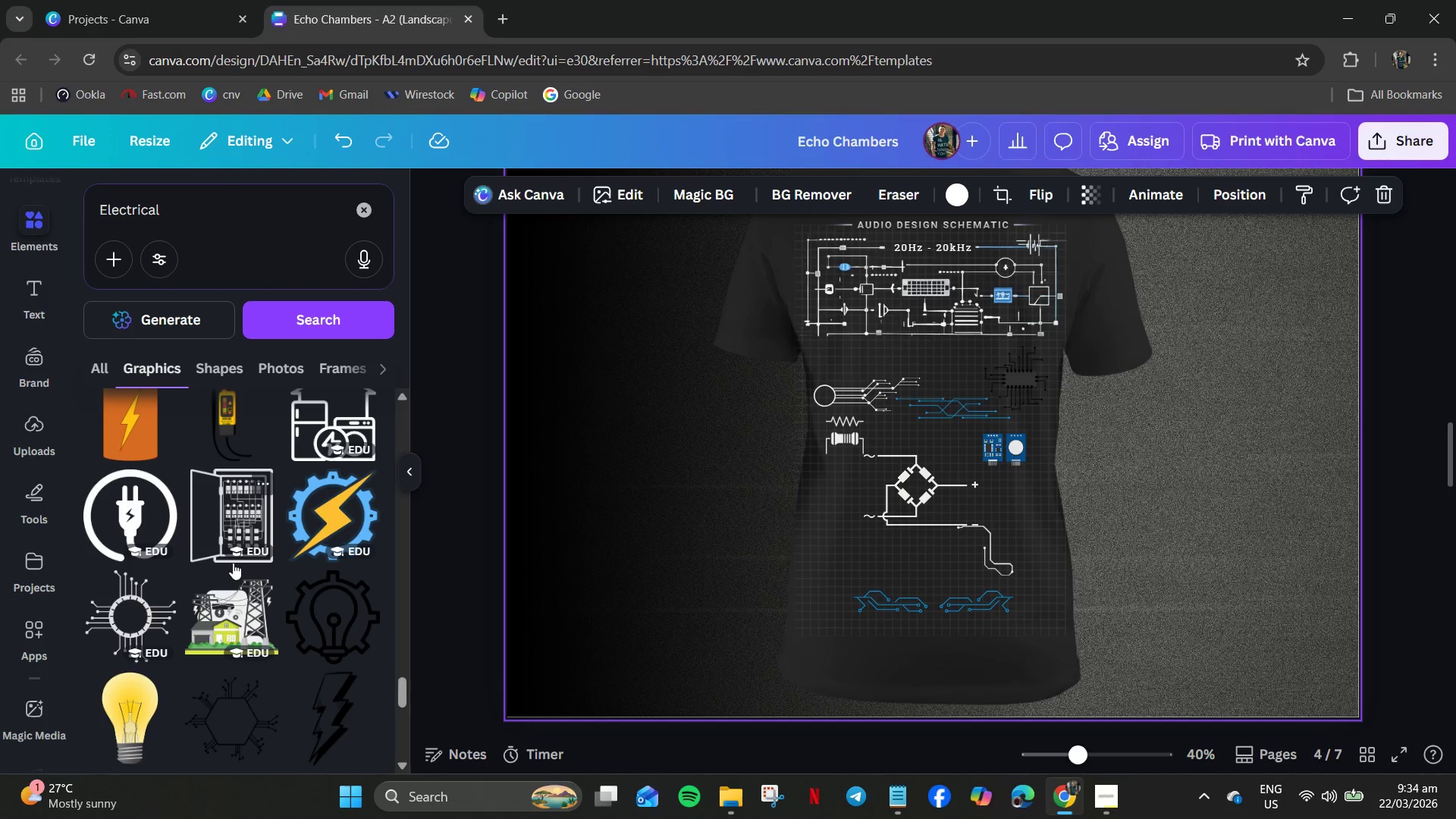 
scroll: coordinate [233, 563], scroll_direction: down, amount: 5.0
 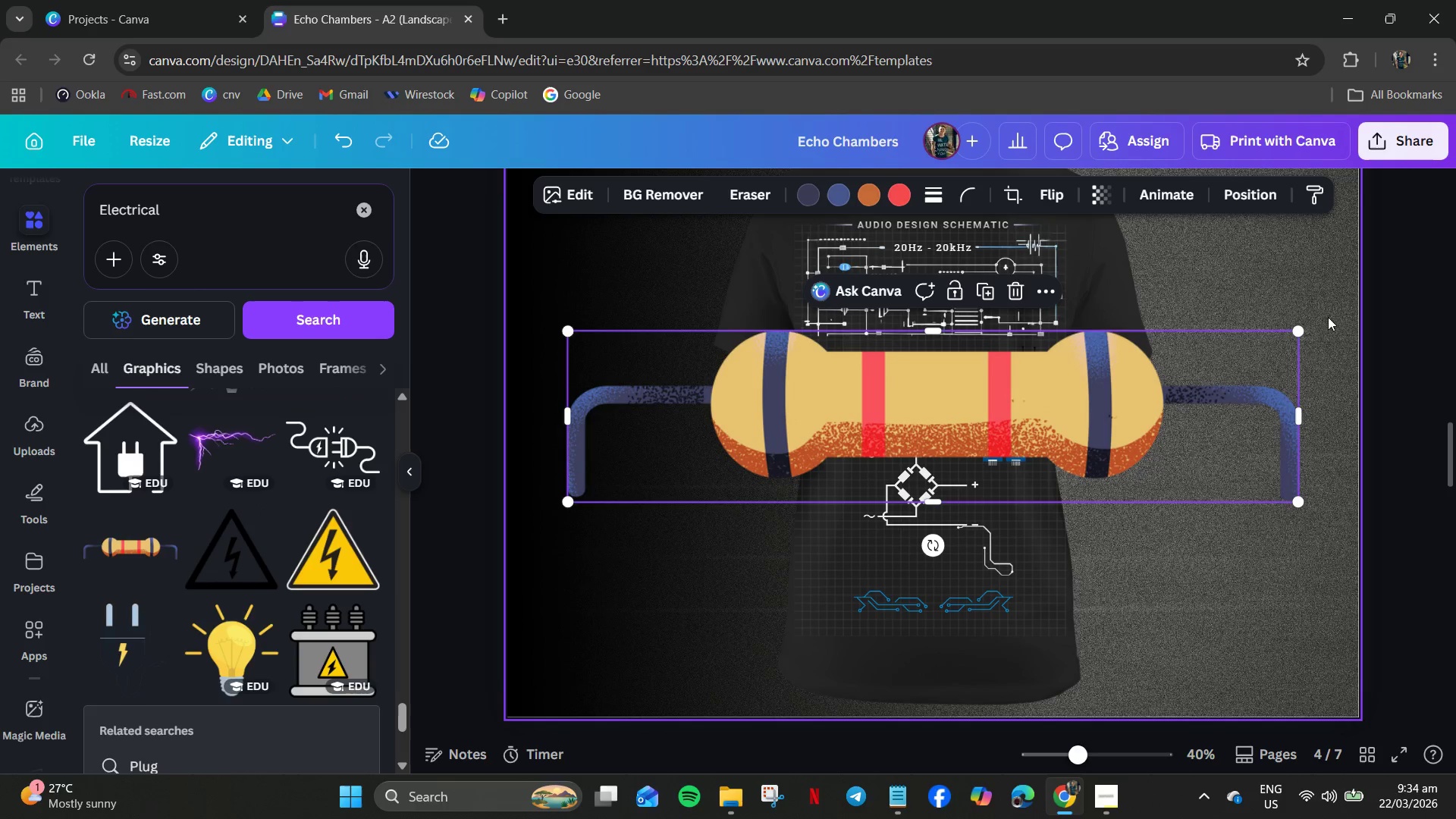 
left_click_drag(start_coordinate=[1301, 331], to_coordinate=[657, 589])
 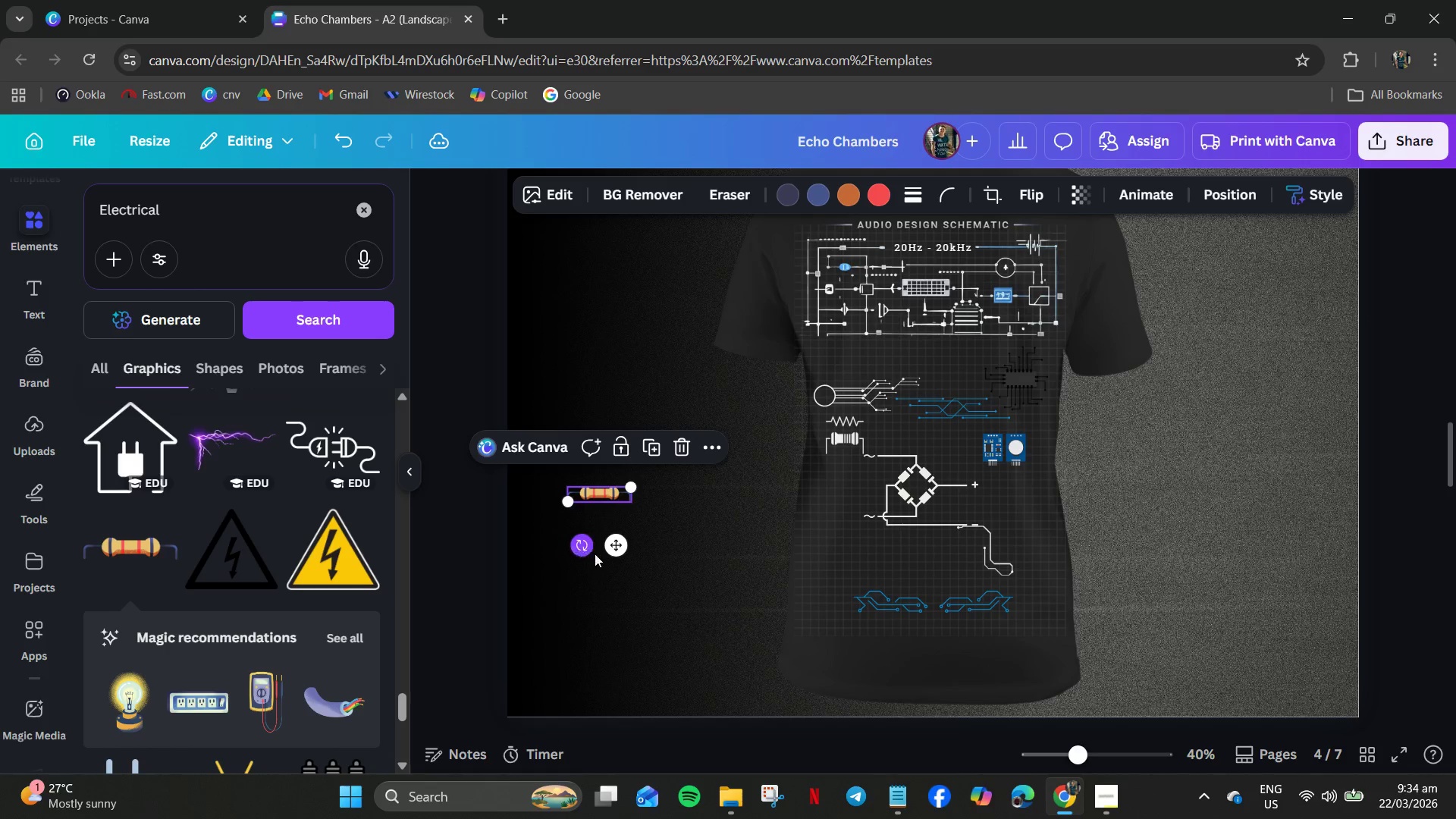 
left_click_drag(start_coordinate=[614, 551], to_coordinate=[949, 416])
 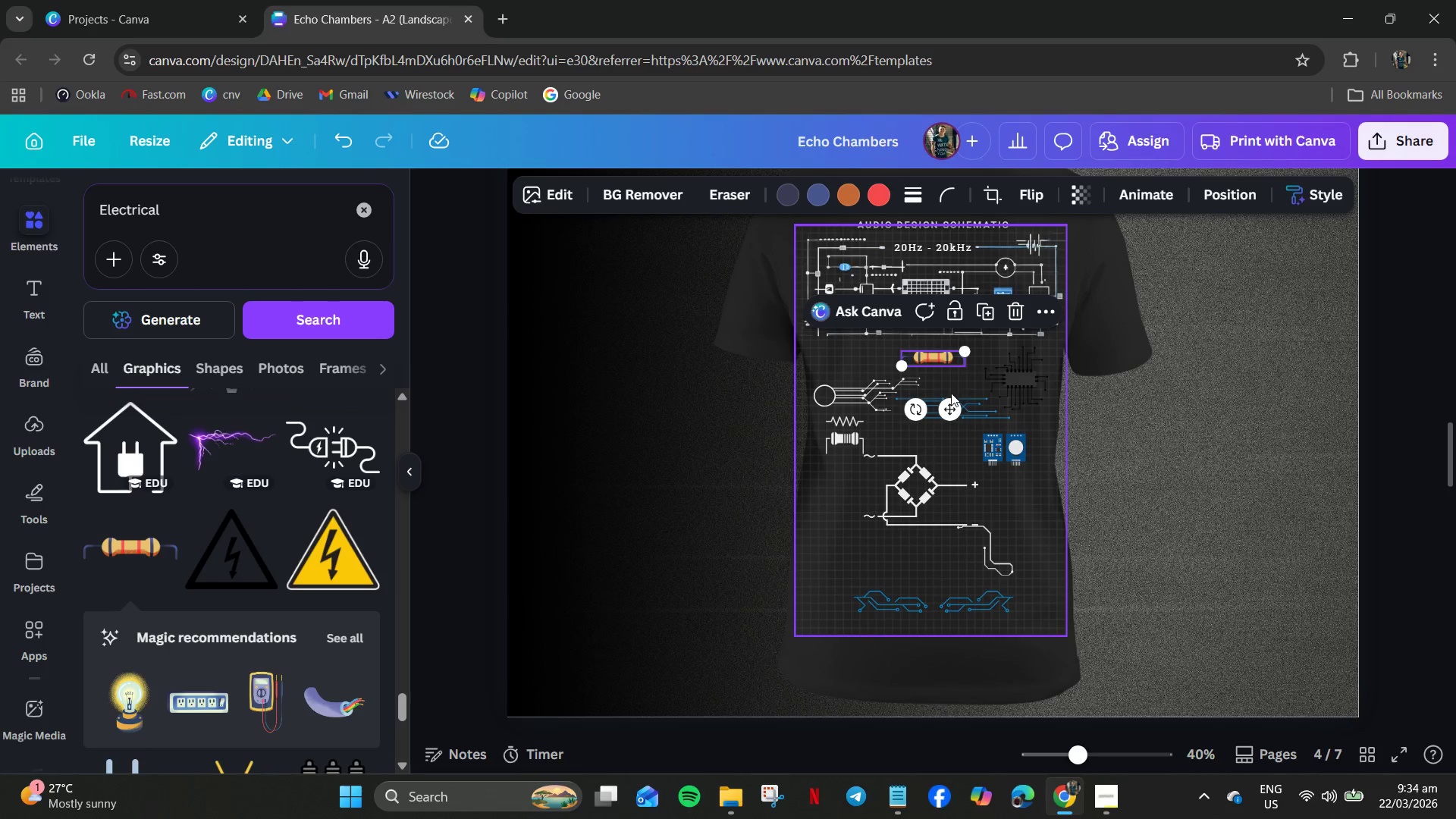 
hold_key(key=ControlLeft, duration=1.7)
scroll: coordinate [886, 368], scroll_direction: up, amount: 15.0
 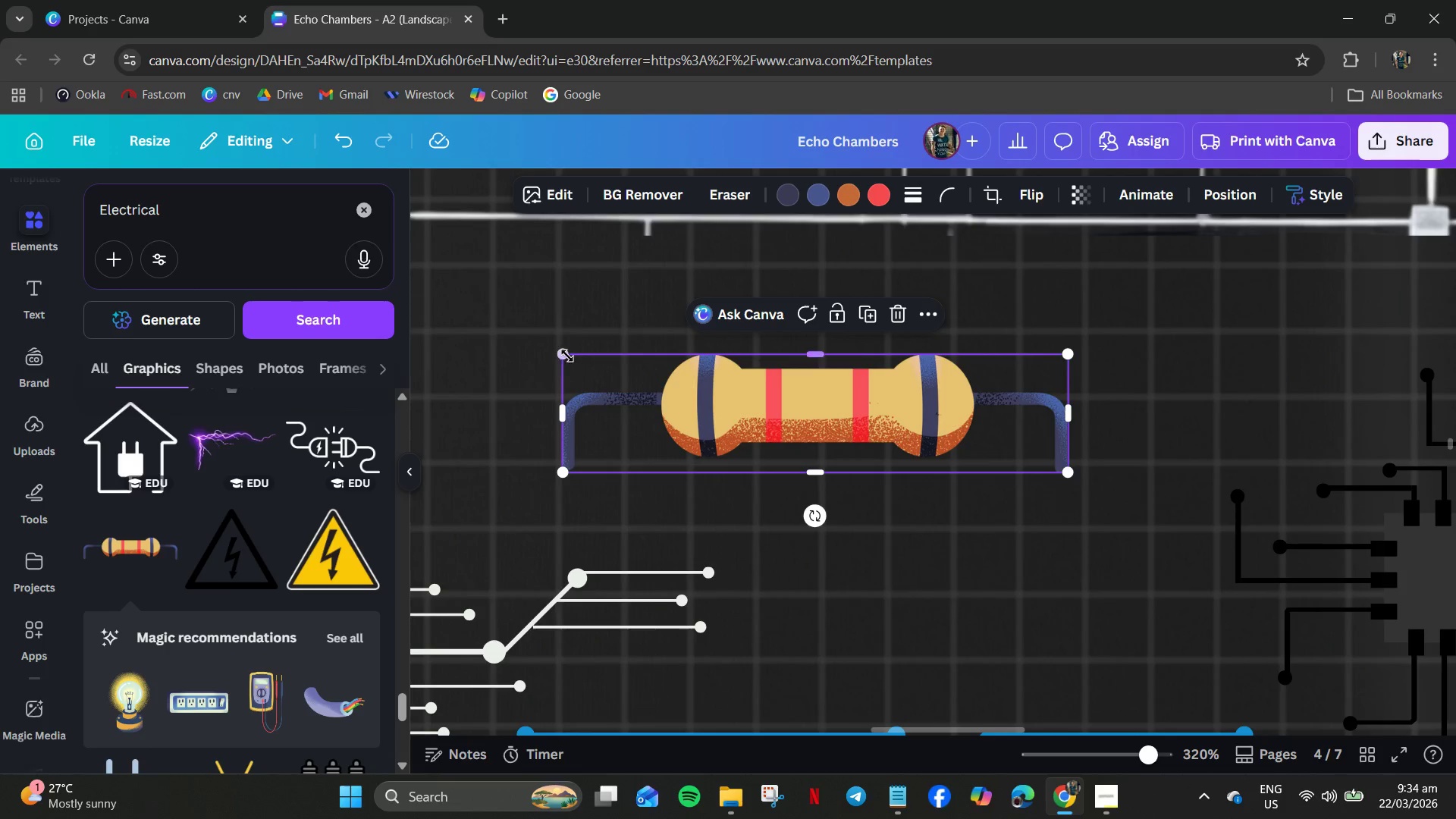 
left_click_drag(start_coordinate=[563, 356], to_coordinate=[886, 484])
 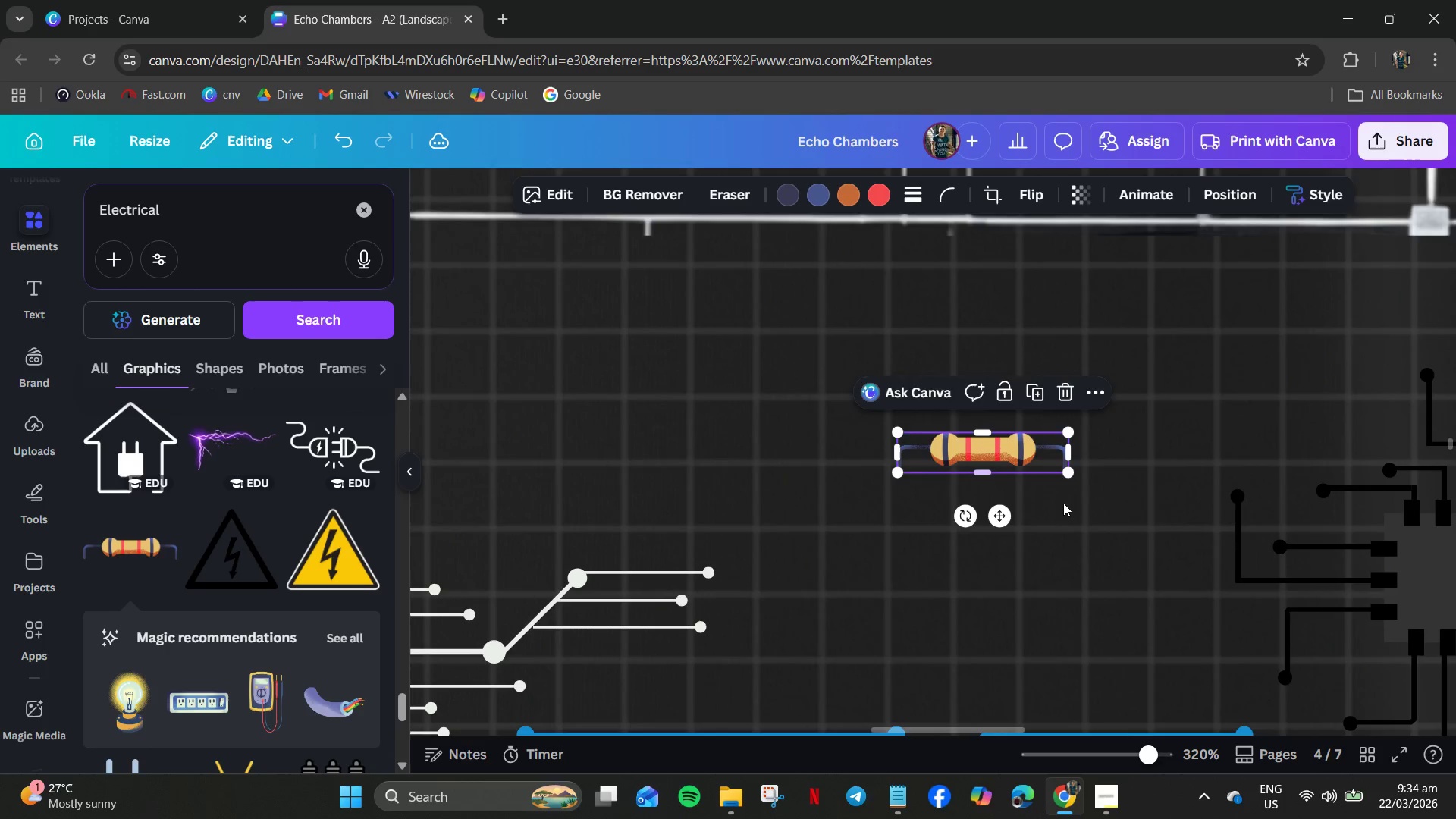 
scroll: coordinate [1063, 505], scroll_direction: down, amount: 2.0
 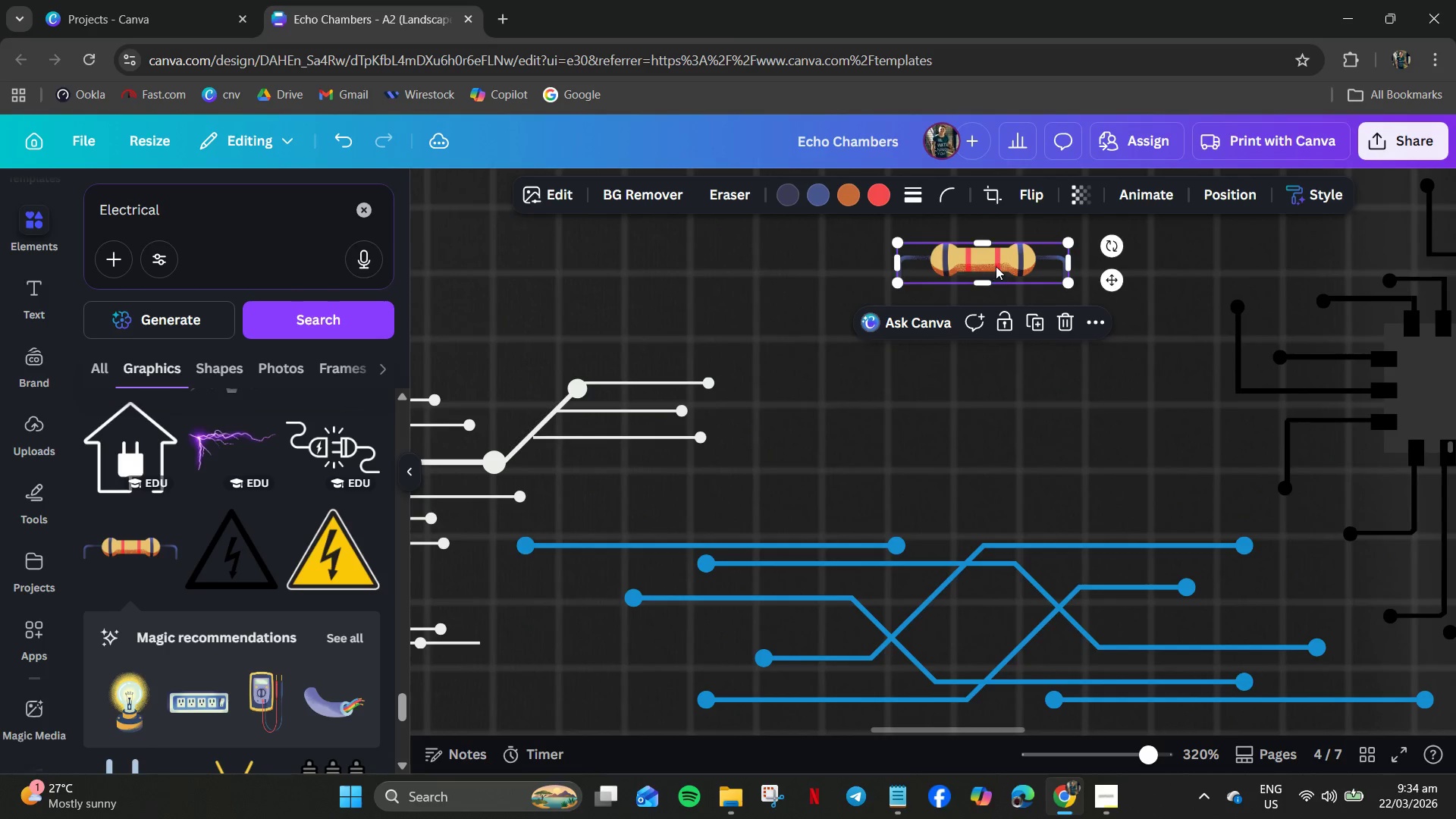 
hold_key(key=ControlLeft, duration=0.33)
 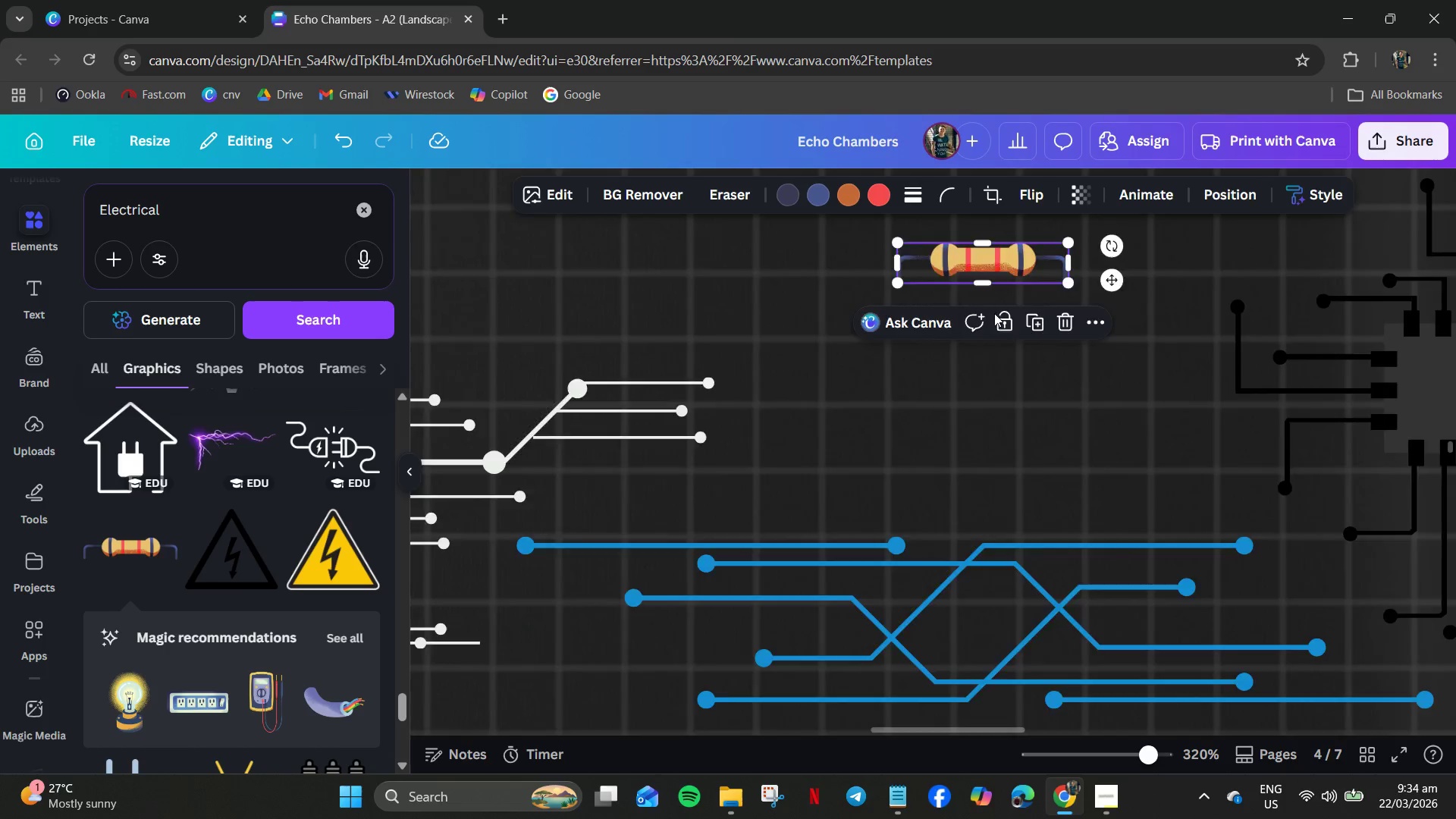 
scroll: coordinate [994, 313], scroll_direction: up, amount: 3.0
 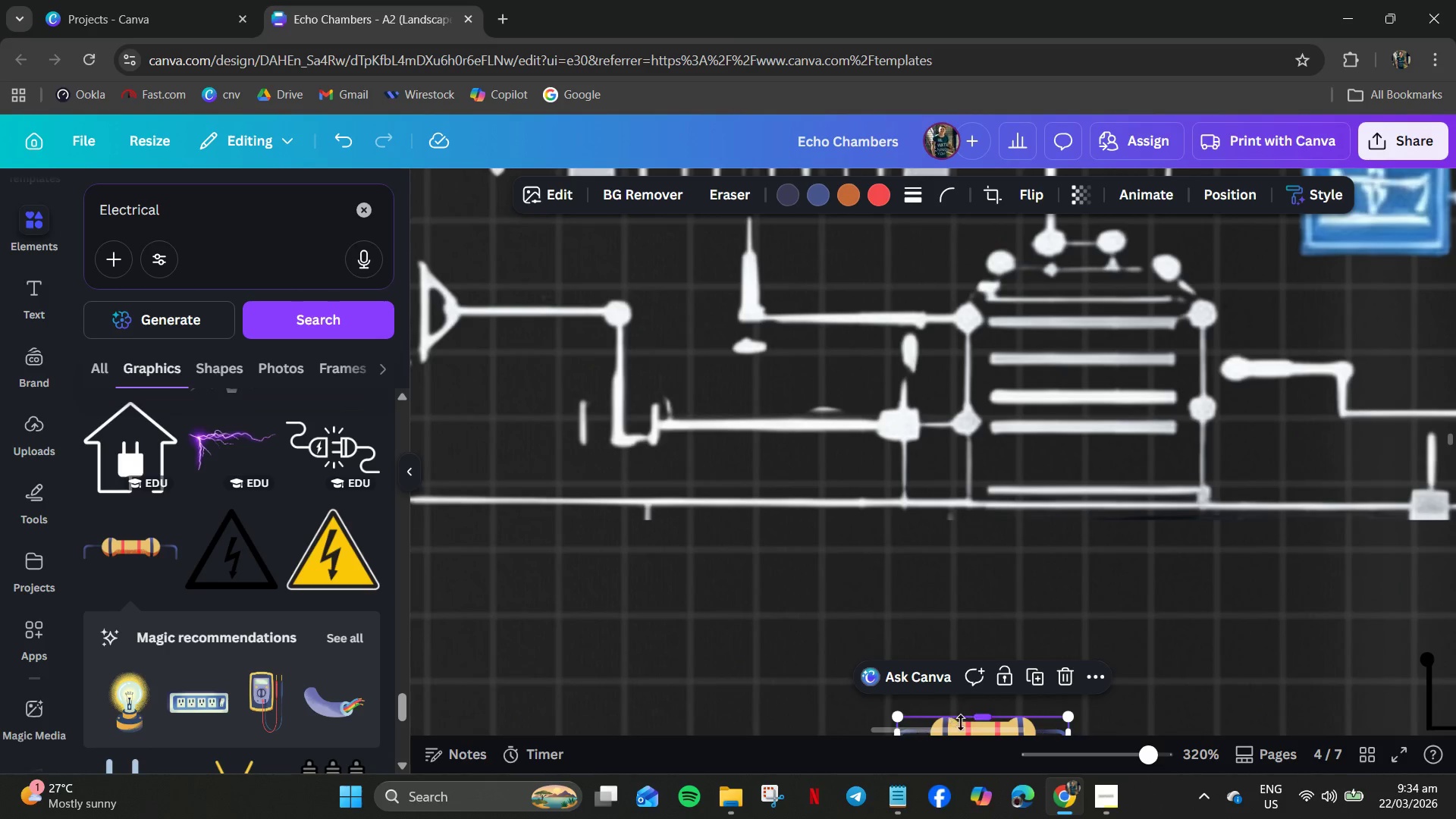 
left_click_drag(start_coordinate=[968, 735], to_coordinate=[946, 617])
 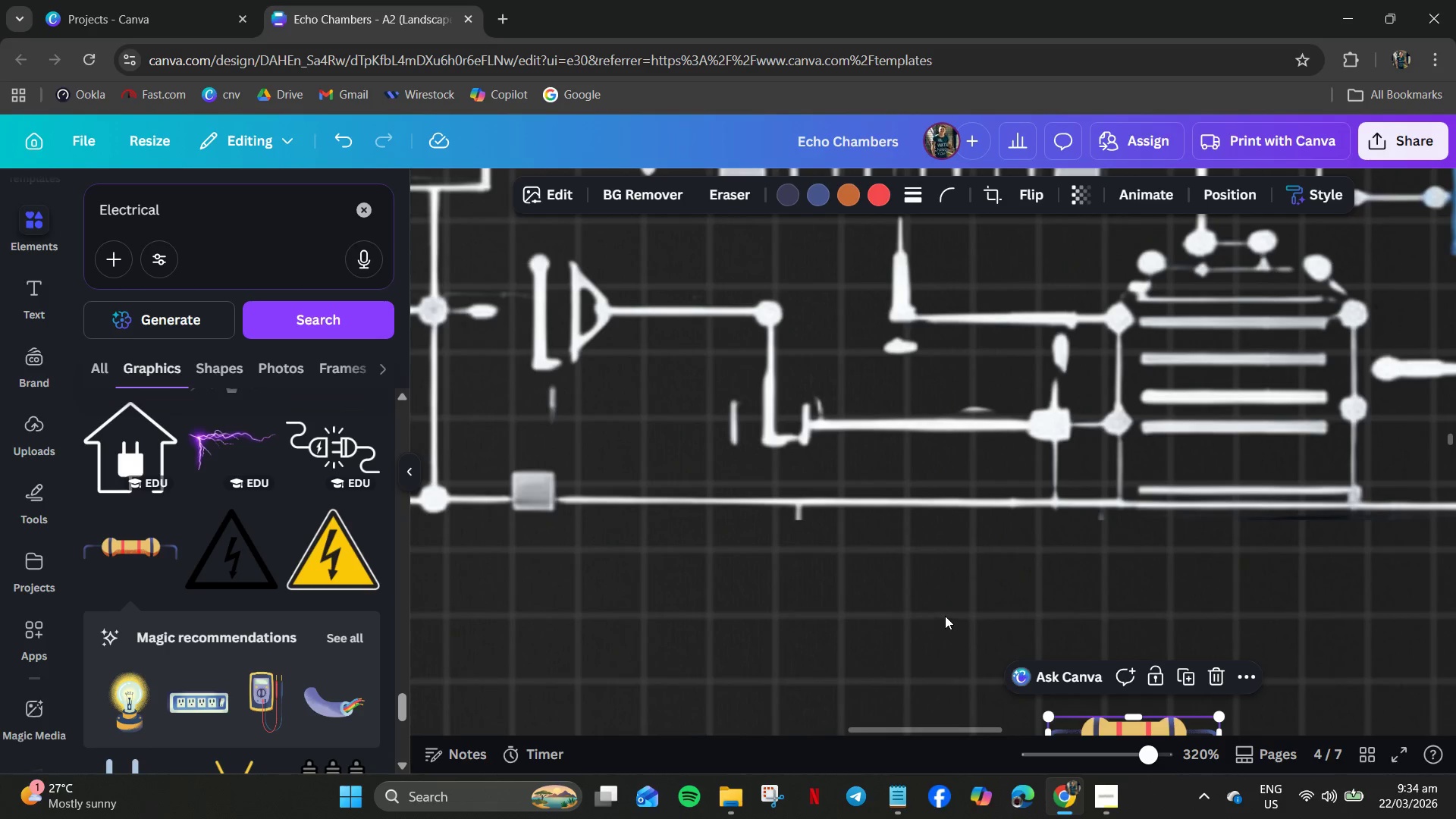 
hold_key(key=ControlLeft, duration=0.7)
scroll: coordinate [945, 616], scroll_direction: down, amount: 3.0
 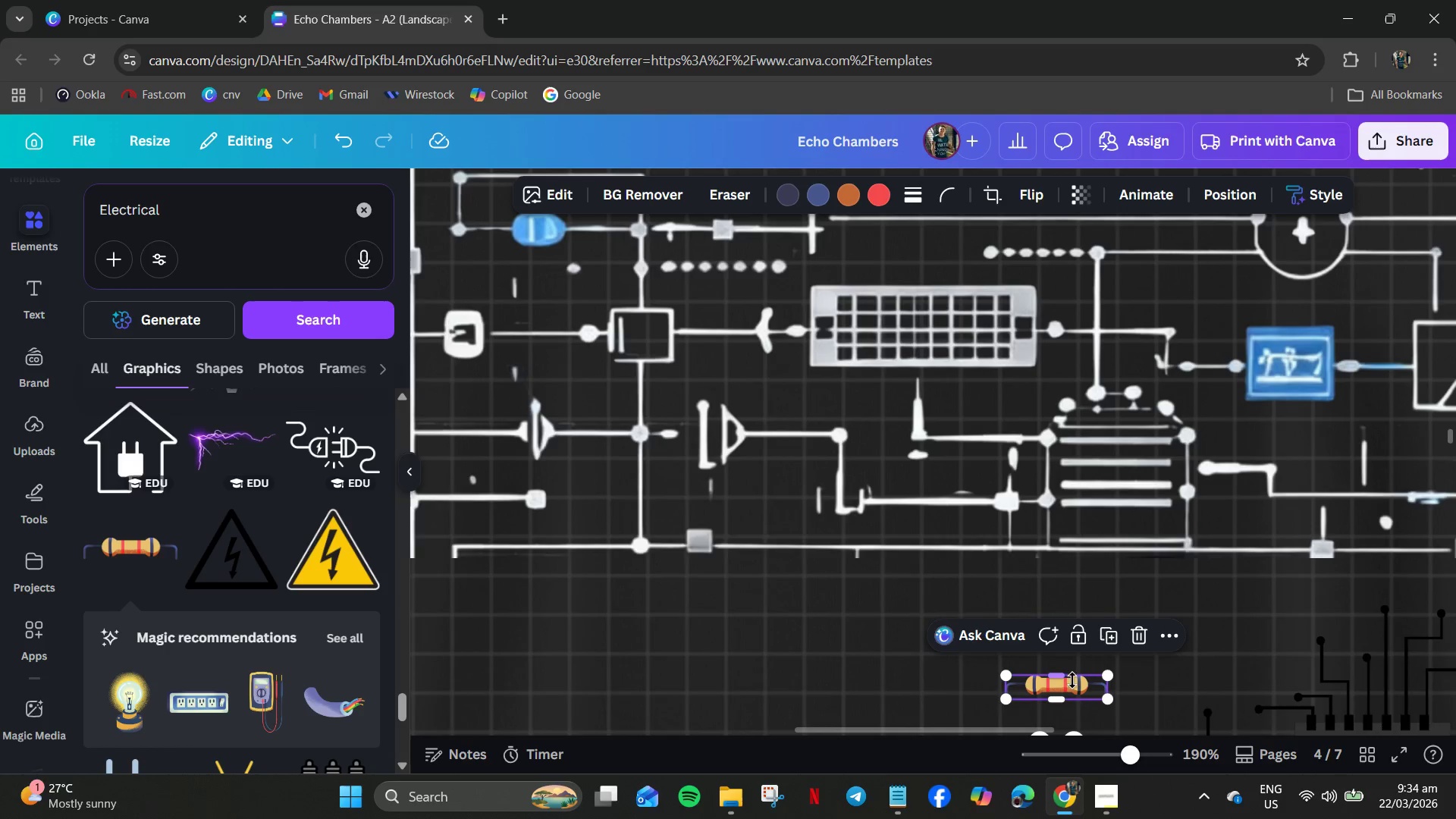 
left_click_drag(start_coordinate=[1065, 689], to_coordinate=[518, 603])
 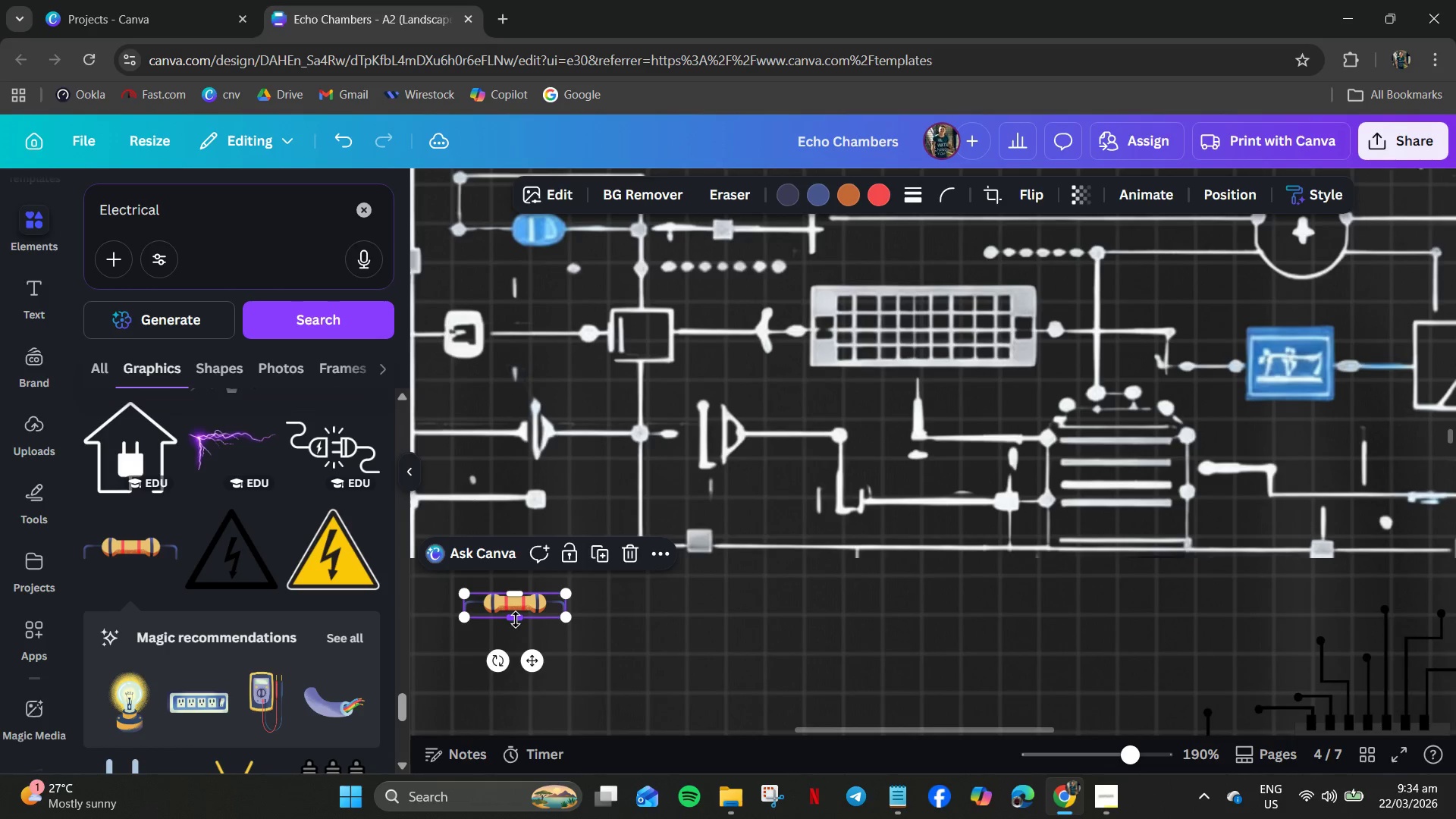 
scroll: coordinate [515, 607], scroll_direction: down, amount: 3.0
 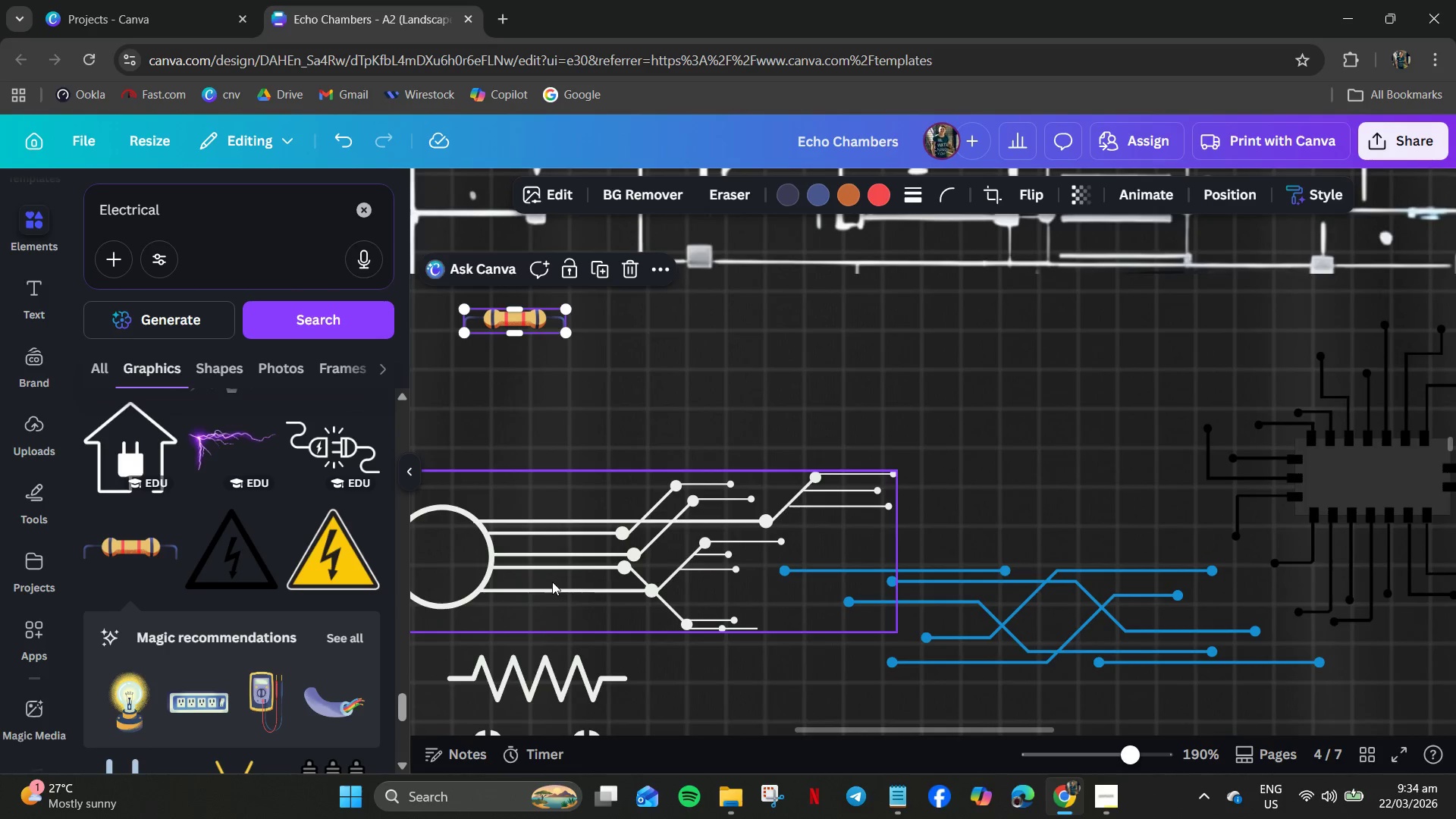 
left_click([554, 582])
 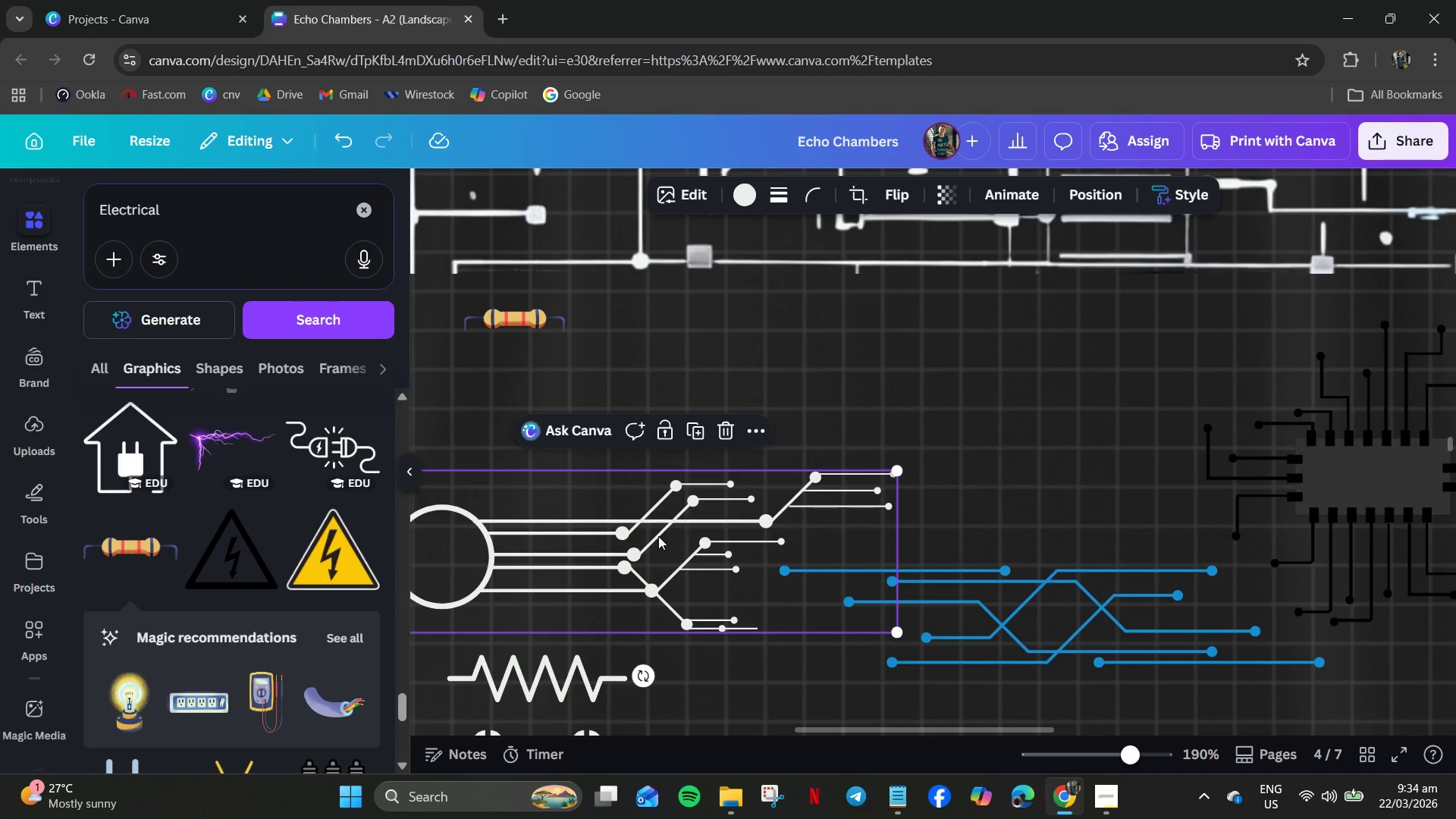 
left_click_drag(start_coordinate=[654, 536], to_coordinate=[657, 394])
 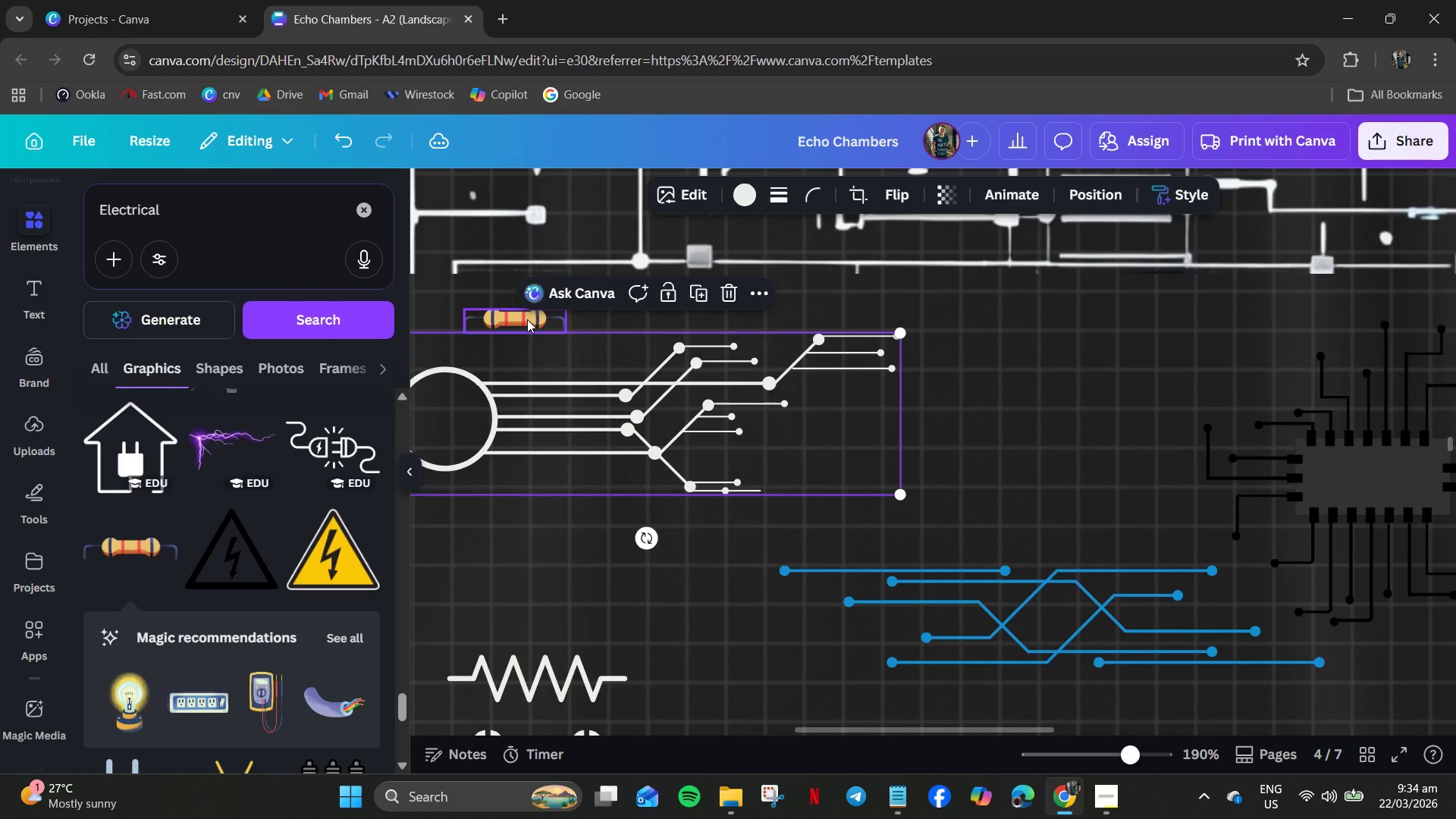 
left_click_drag(start_coordinate=[527, 319], to_coordinate=[689, 664])
 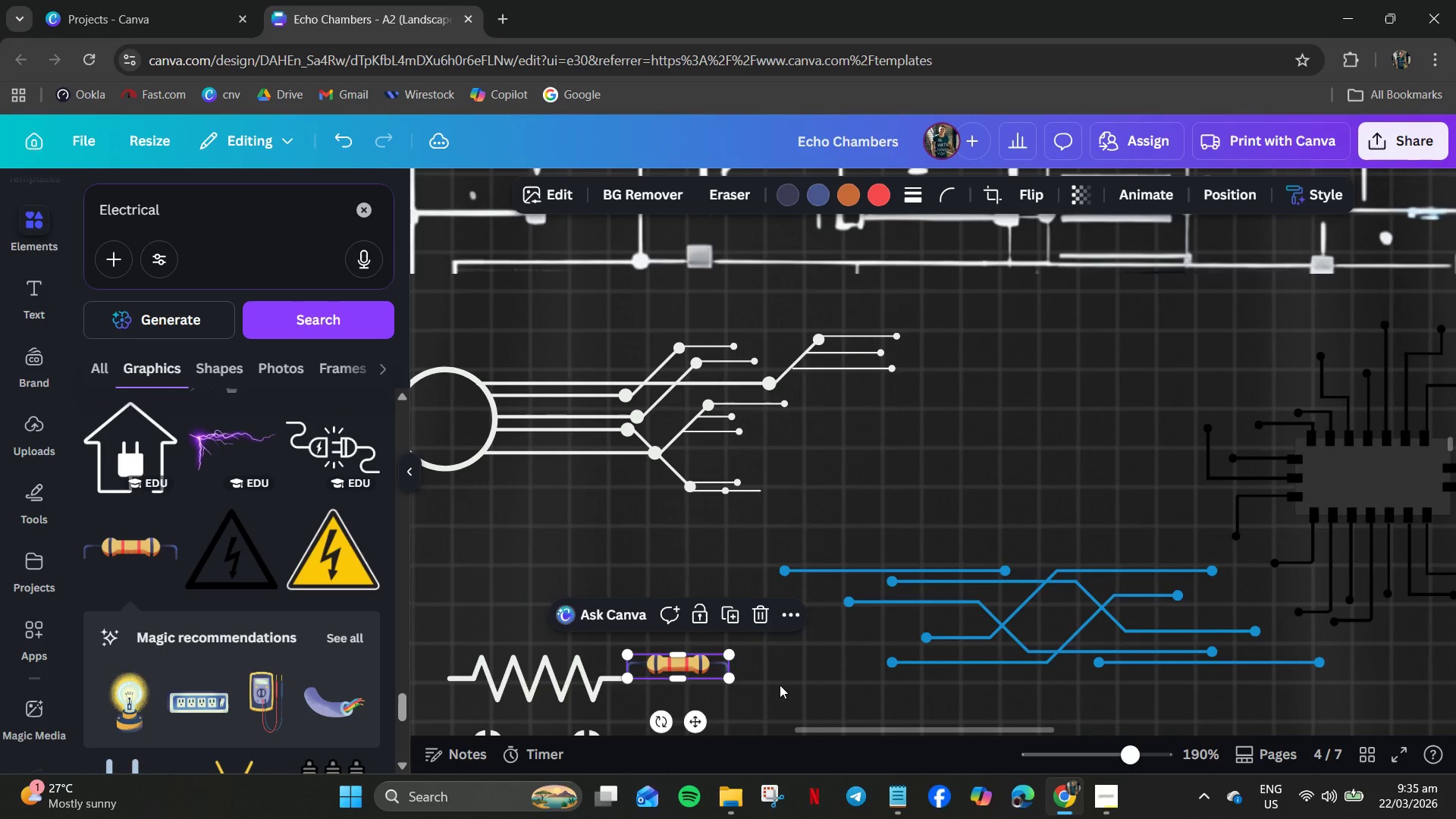 
left_click([789, 686])
 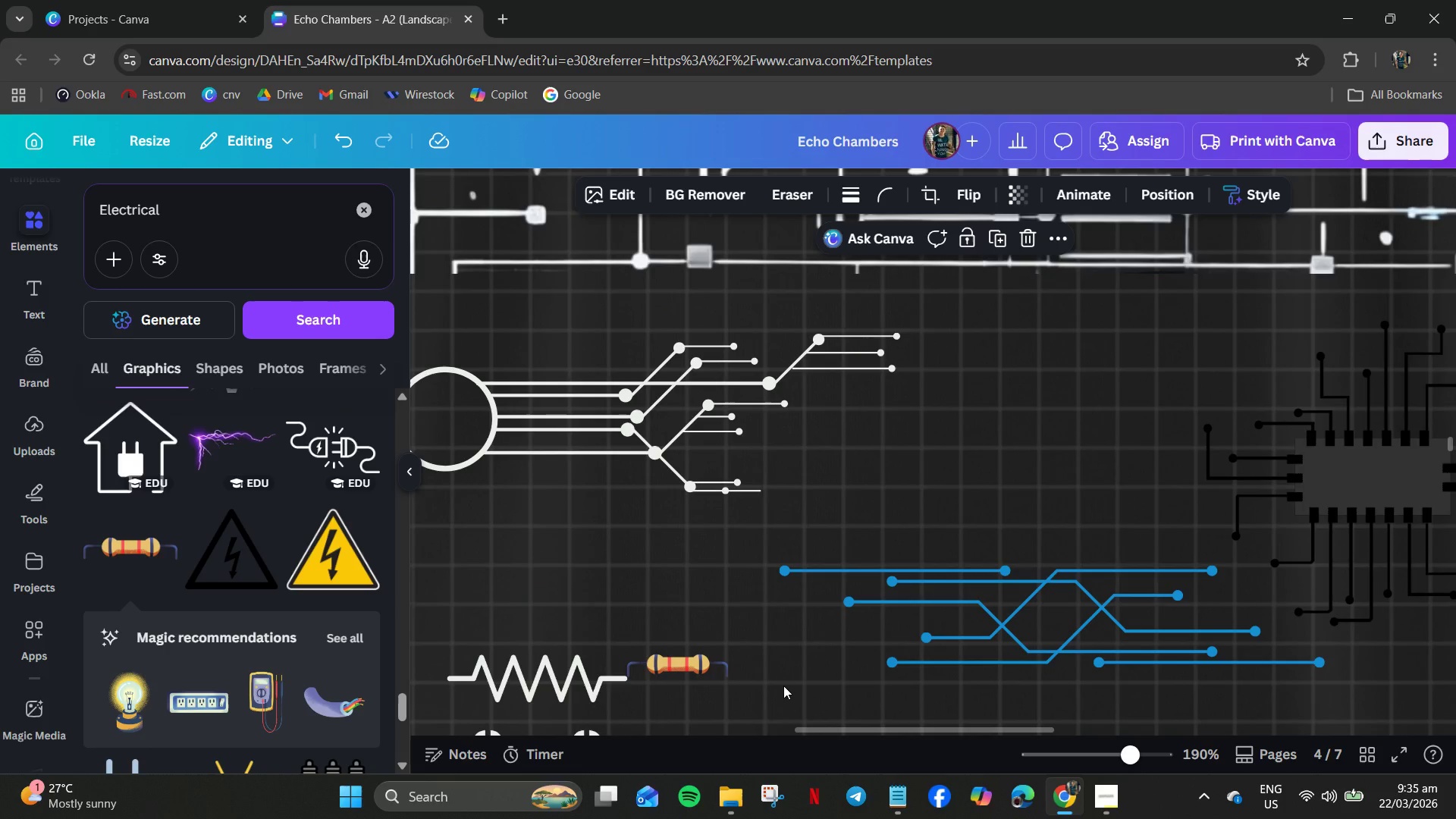 
key(Control+V)
 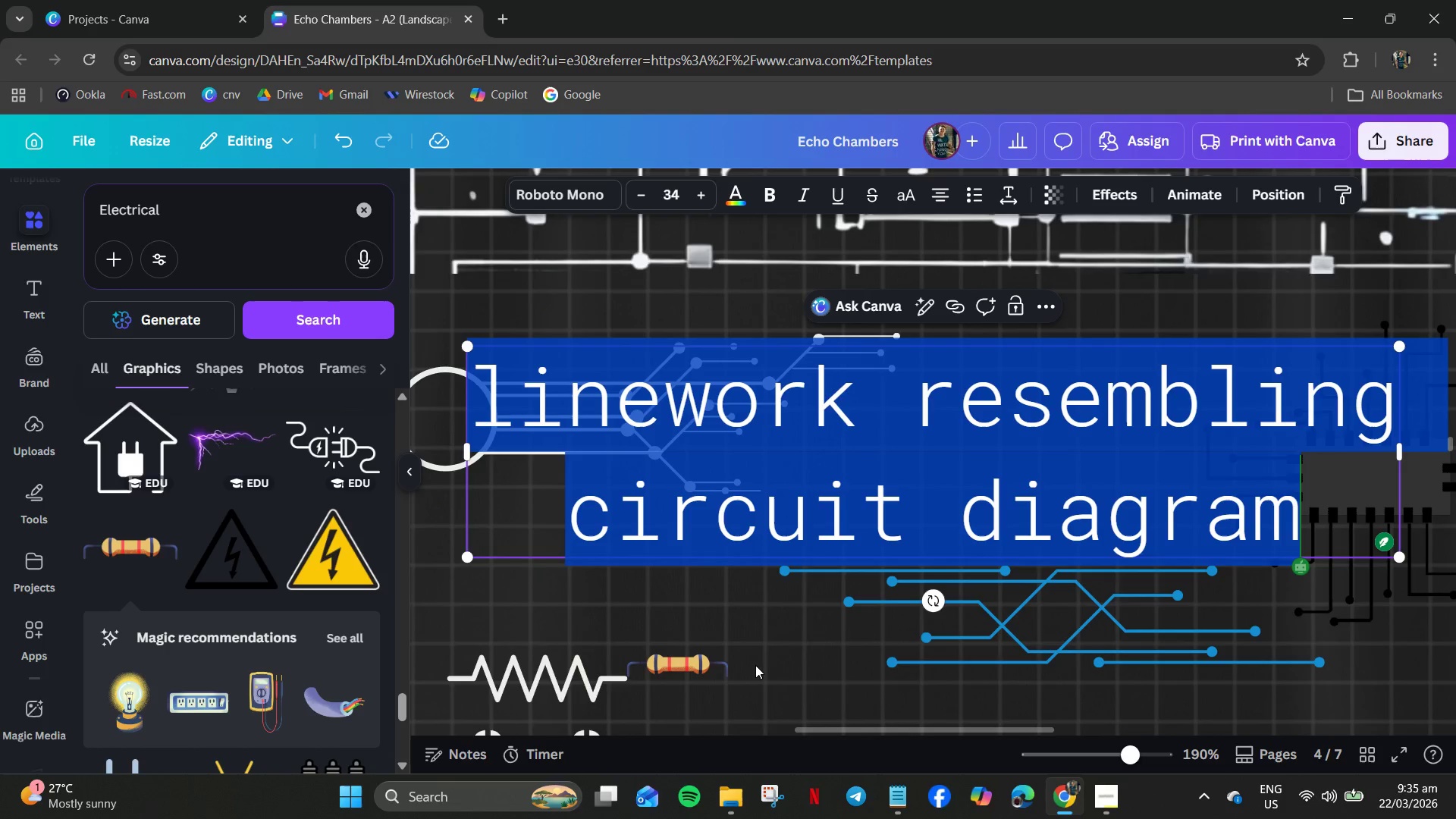 
key(Control+Z)
 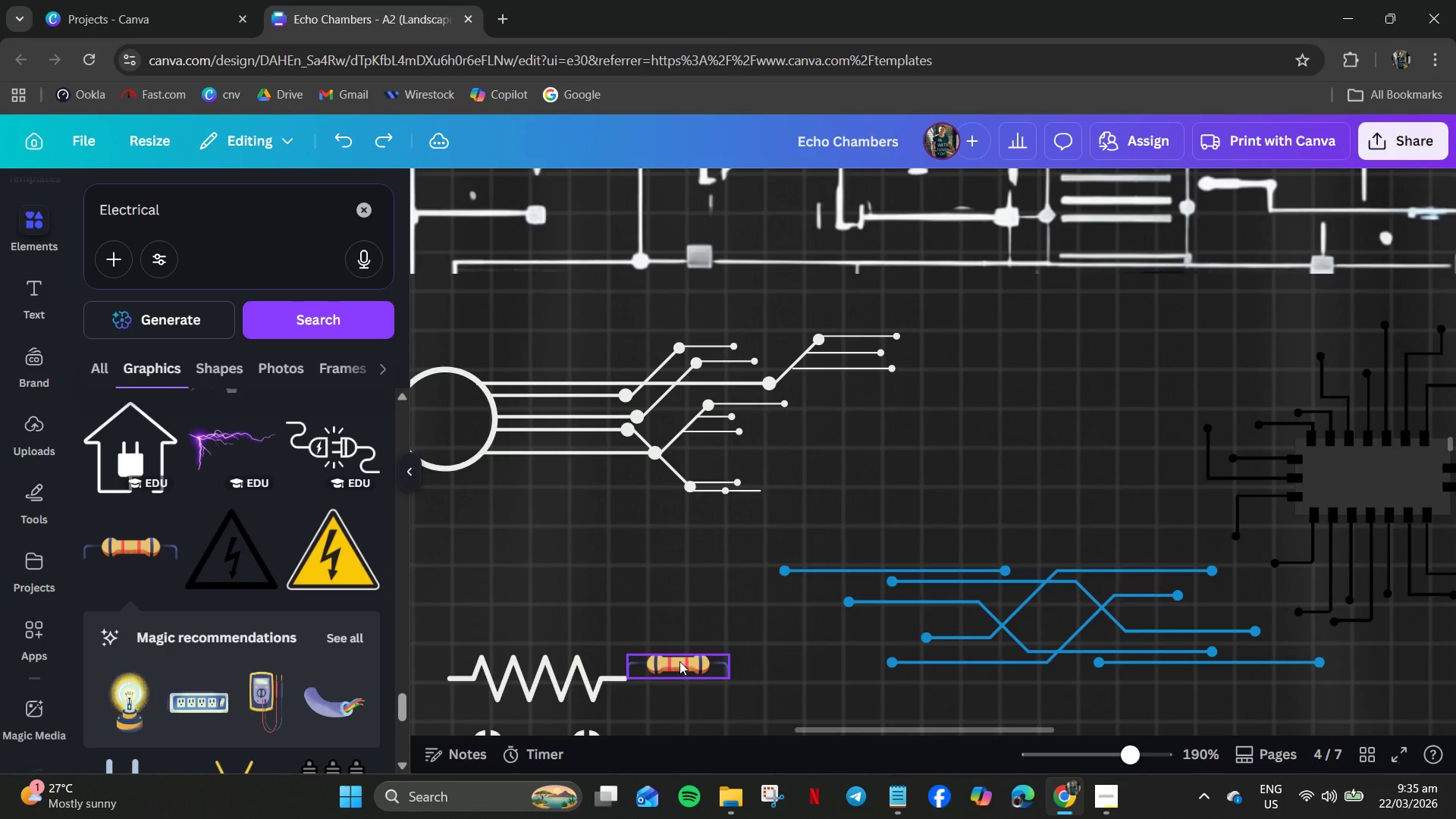 
left_click([679, 661])
 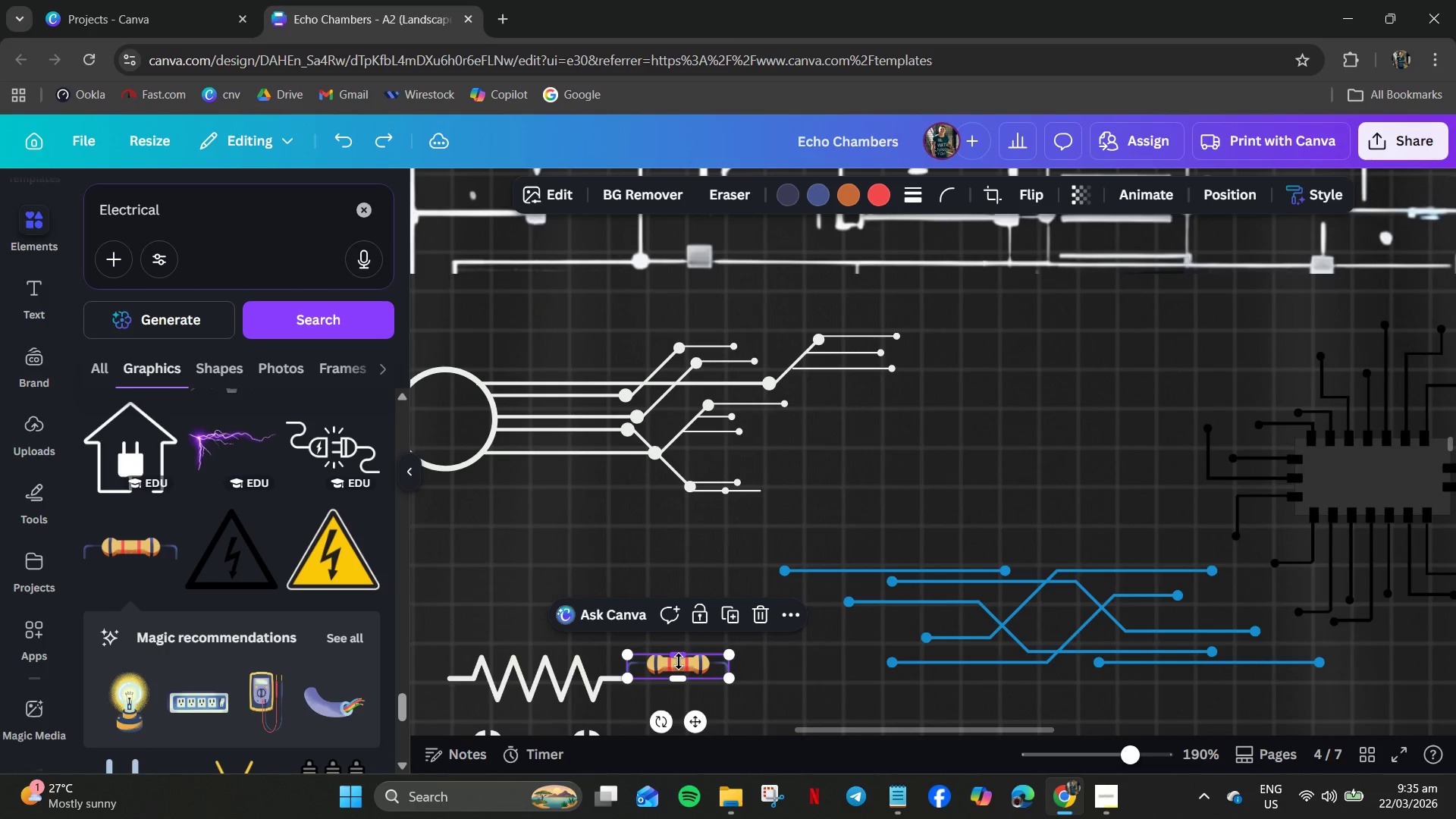 
key(Control+C)
 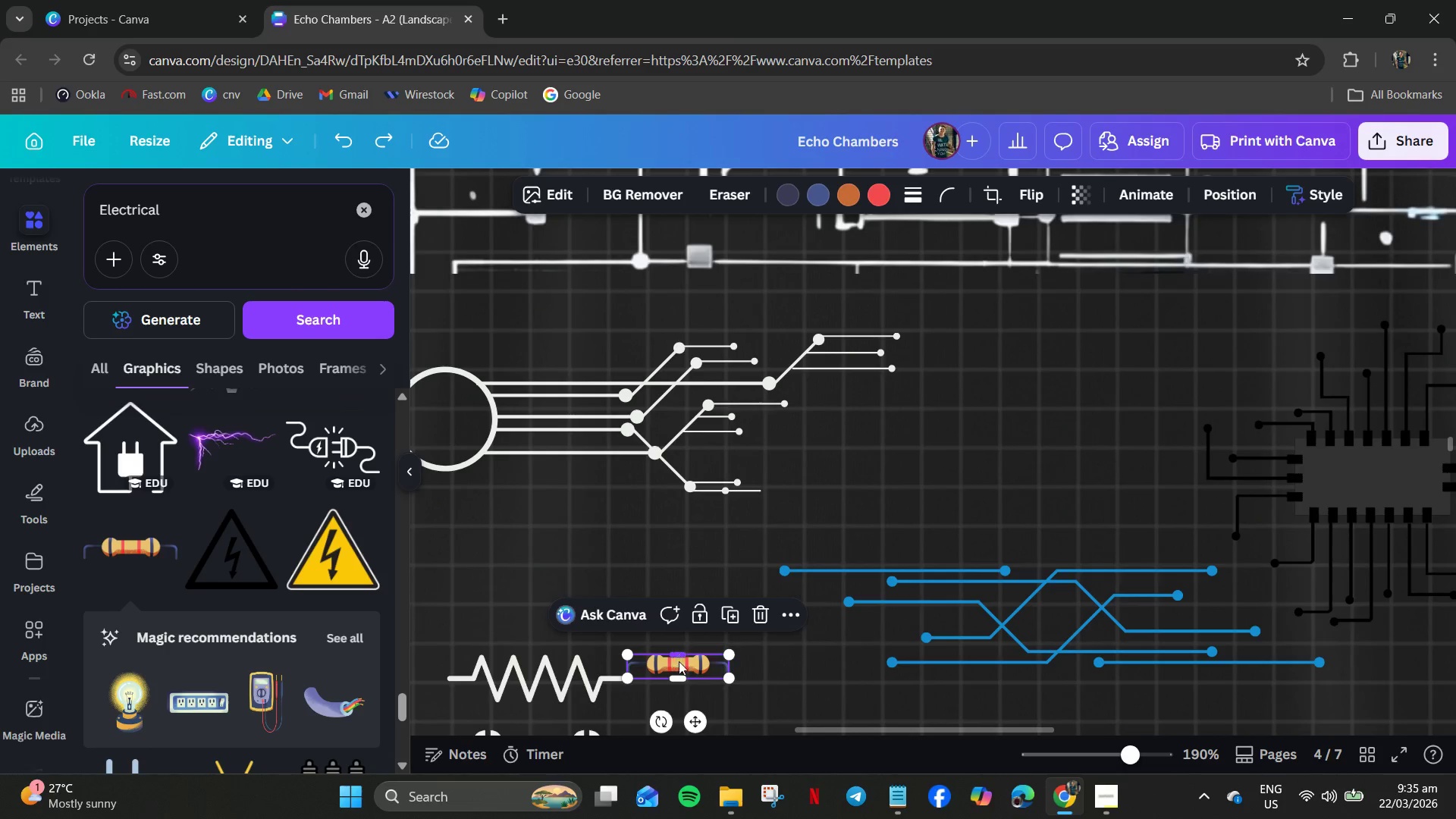 
key(Control+V)
 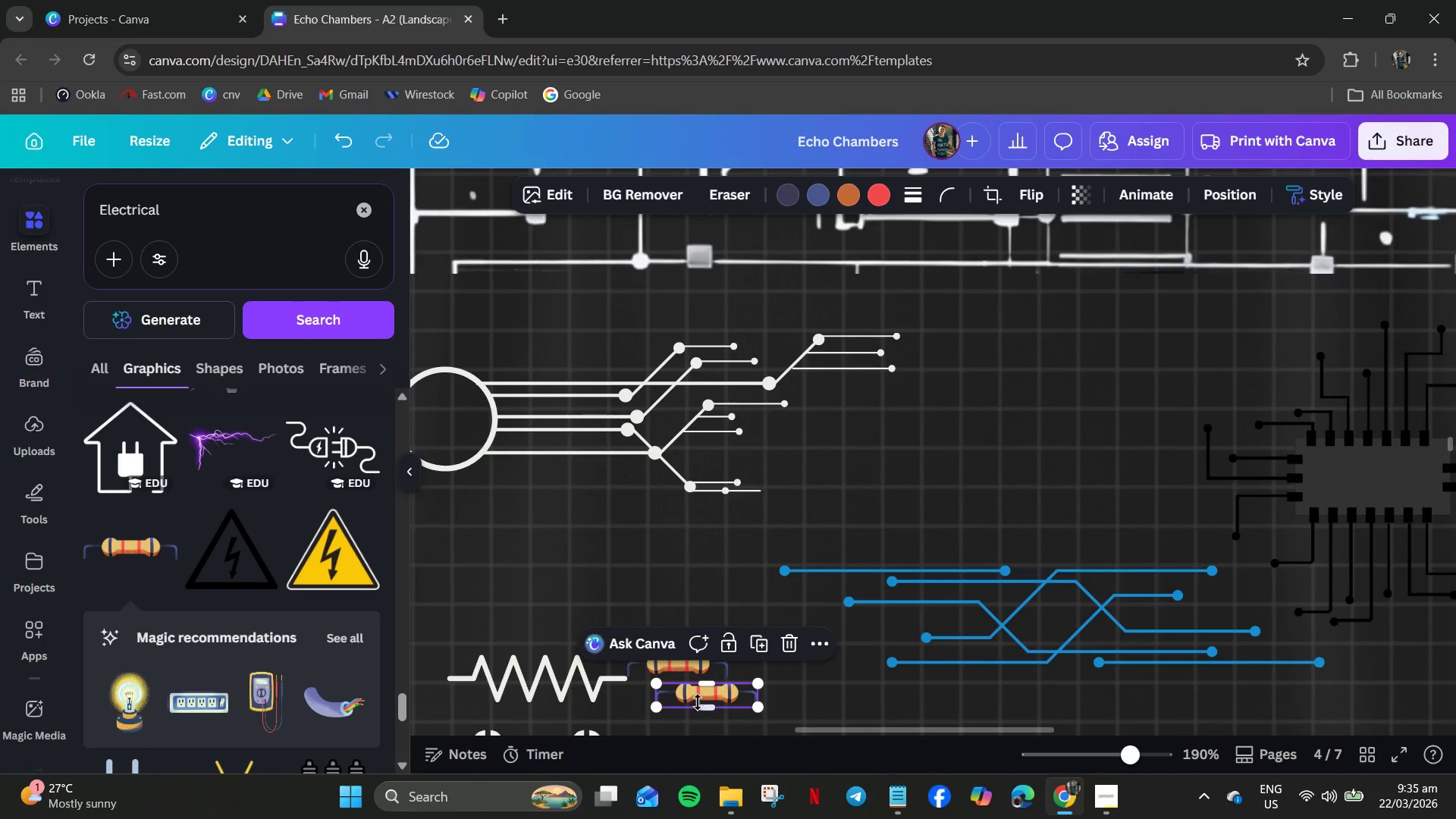 
left_click_drag(start_coordinate=[699, 702], to_coordinate=[704, 708])
 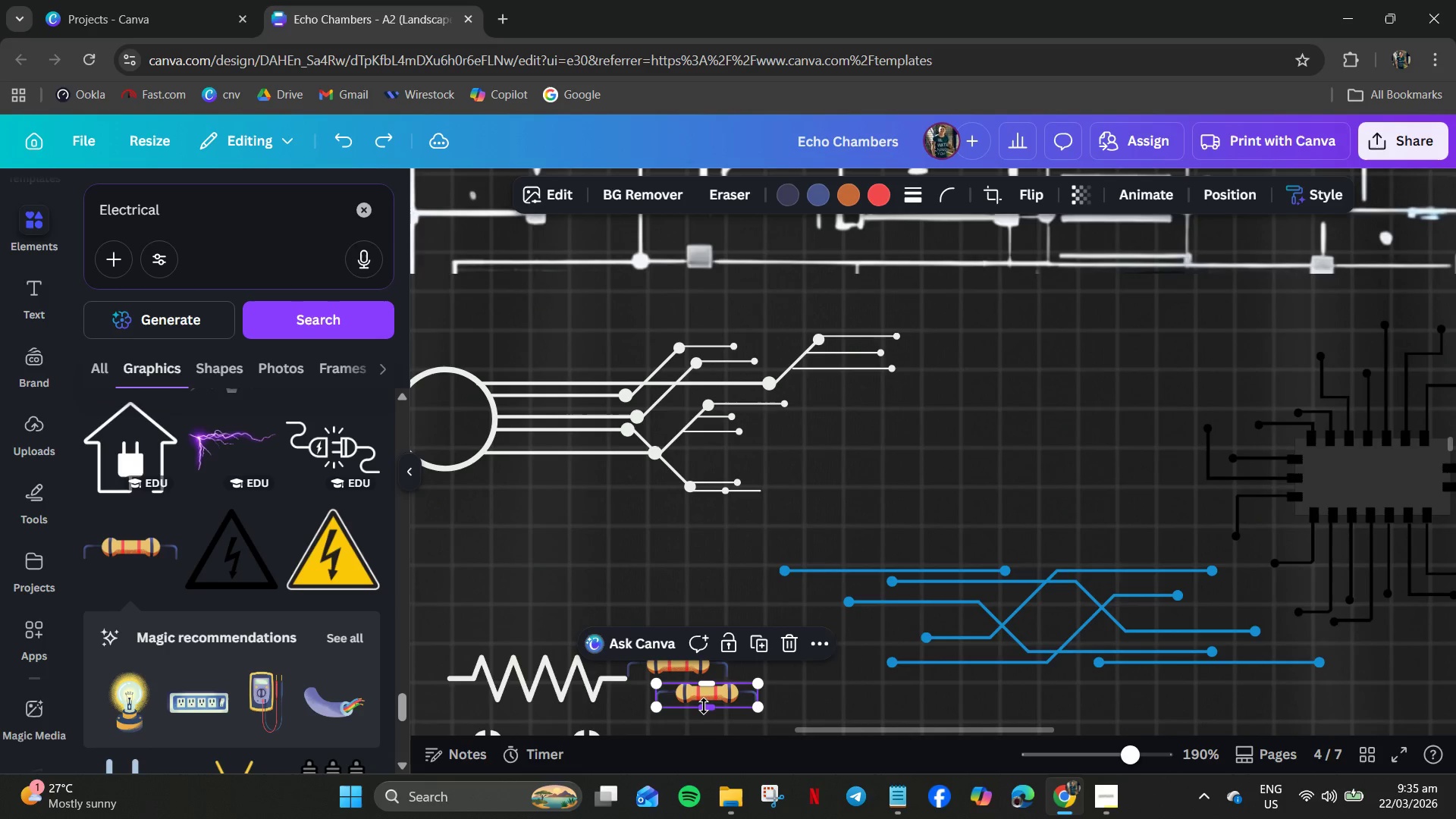 
key(Control+Z)
 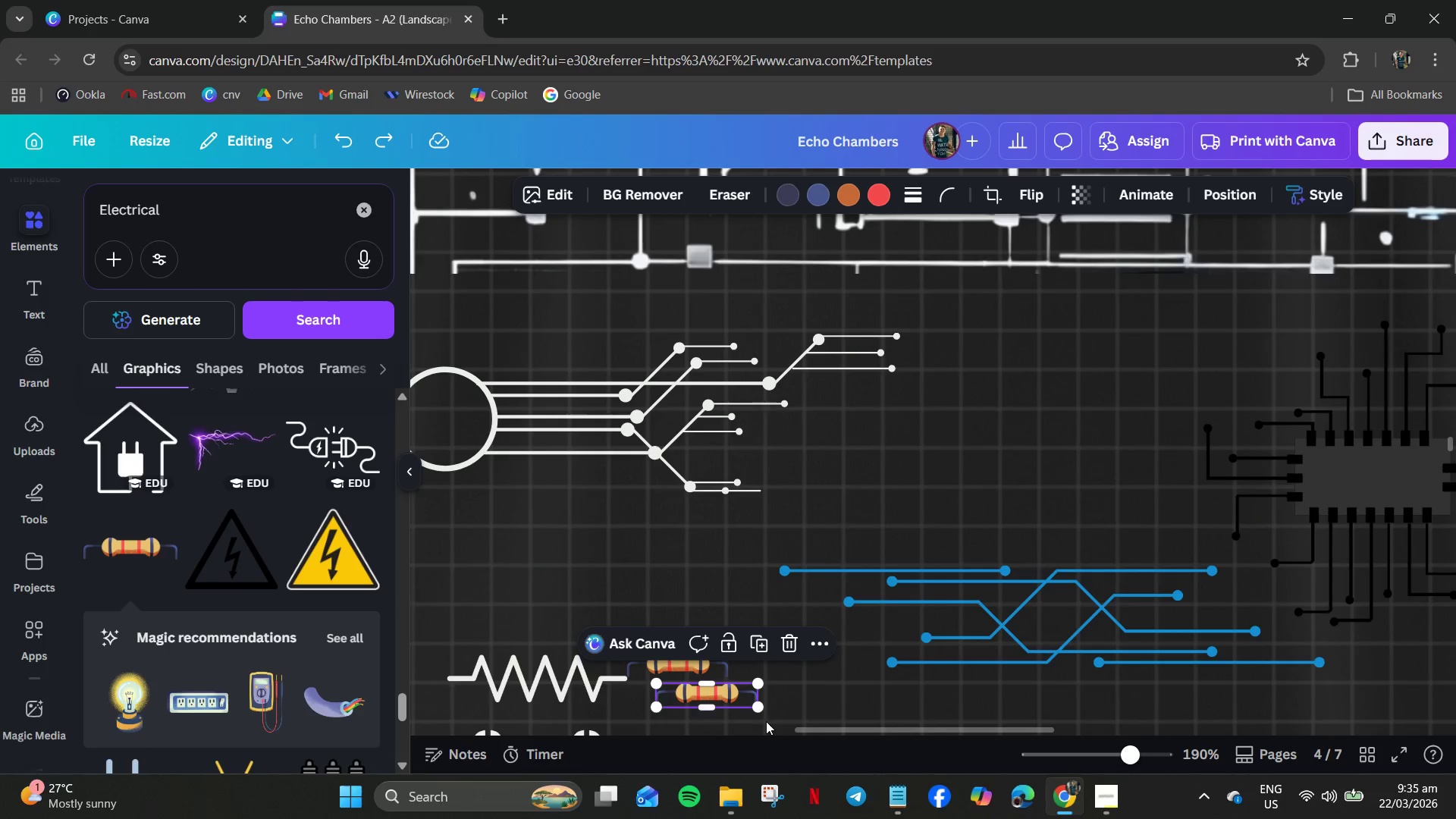 
scroll: coordinate [799, 672], scroll_direction: down, amount: 1.0
 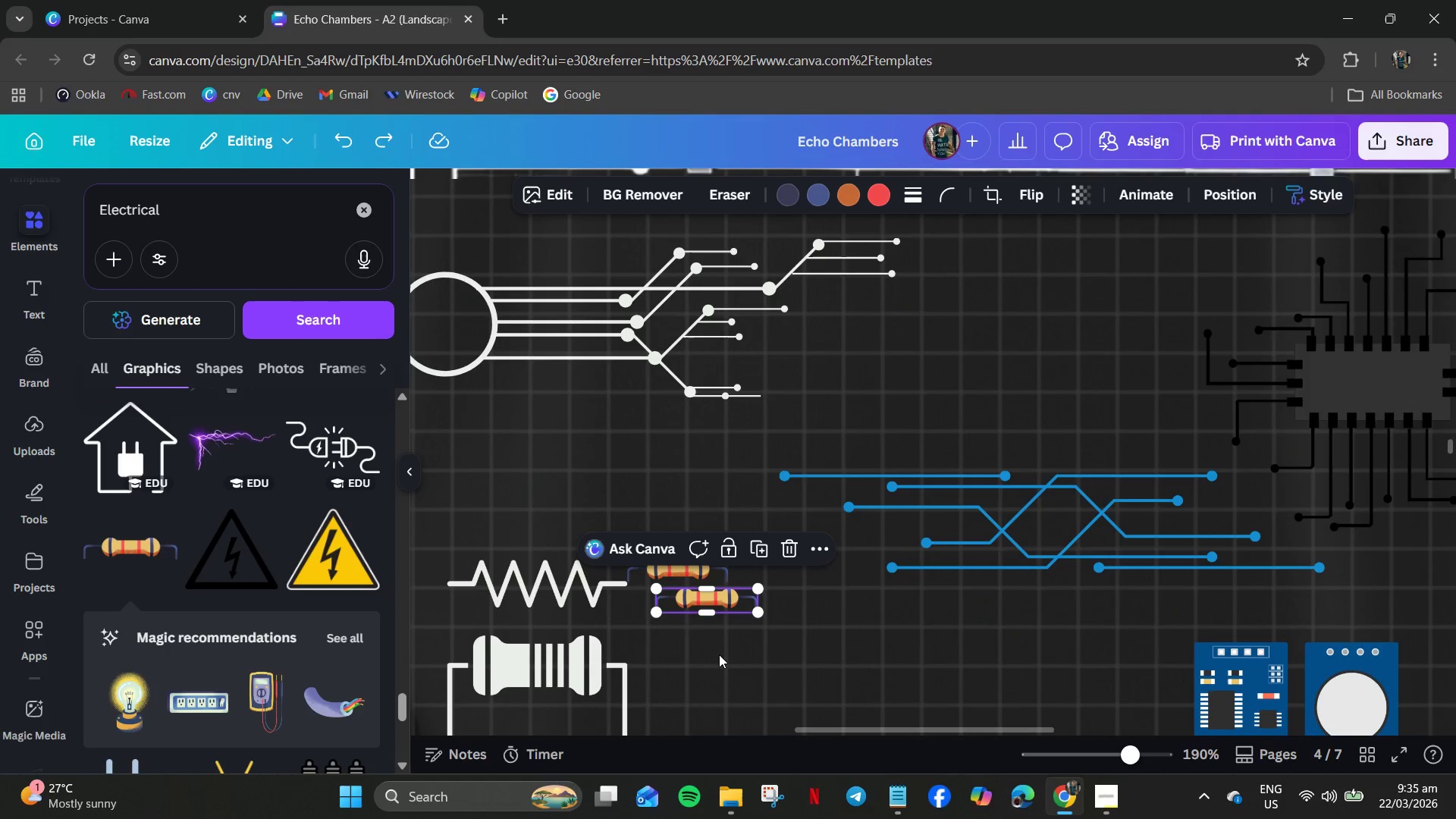 
left_click_drag(start_coordinate=[719, 657], to_coordinate=[701, 662])
 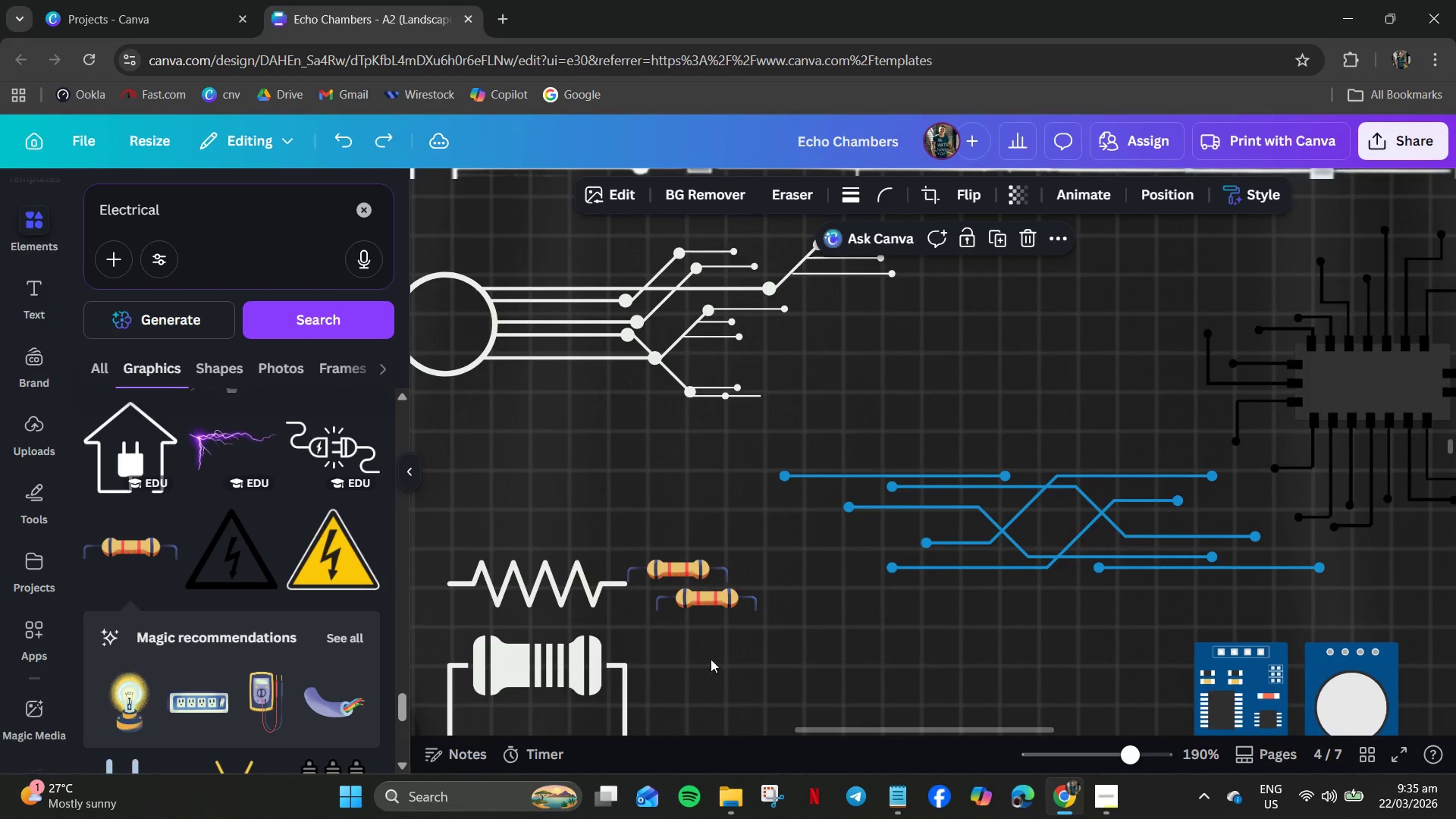 
key(Control+Z)
 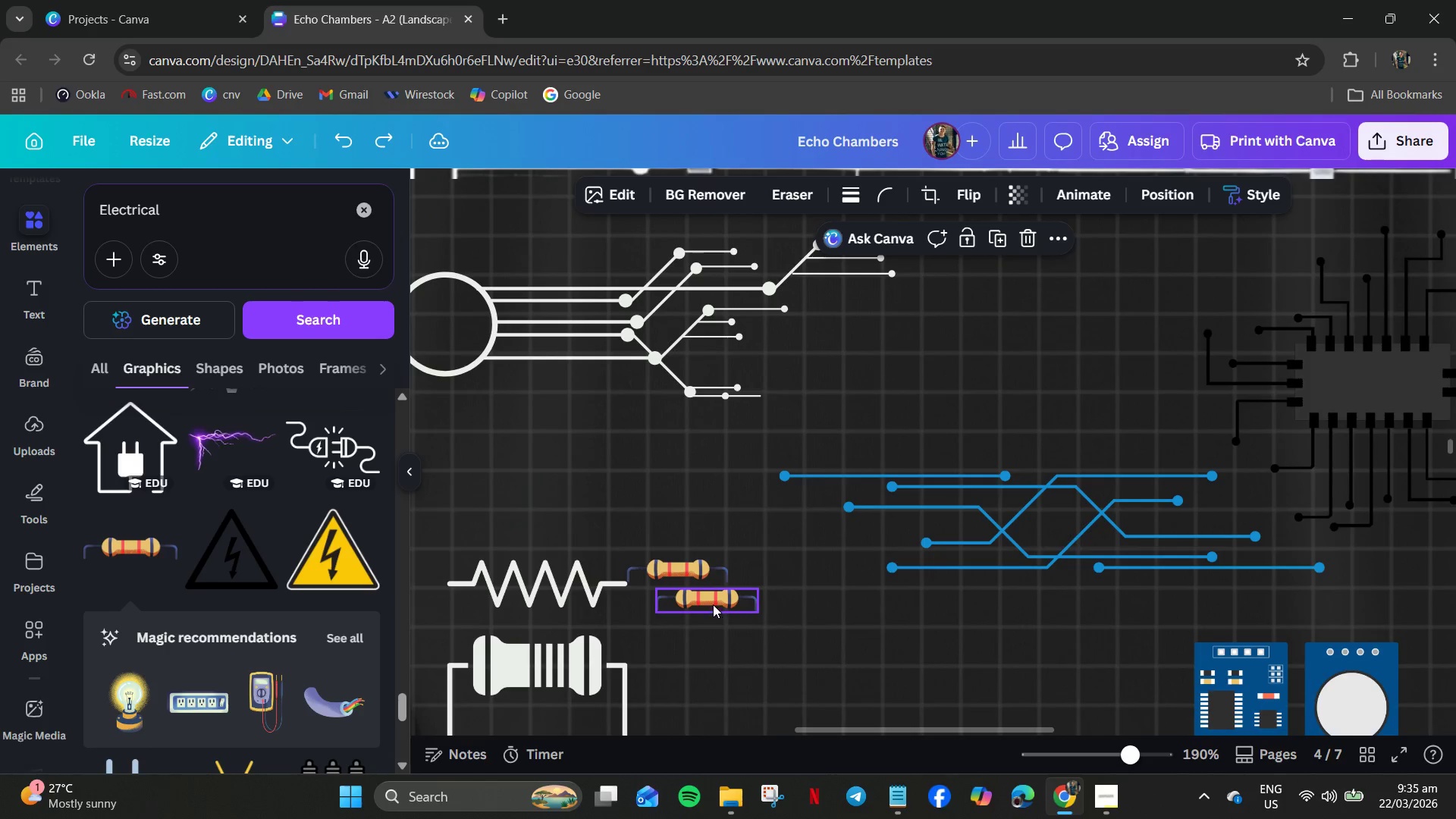 
left_click([712, 602])
 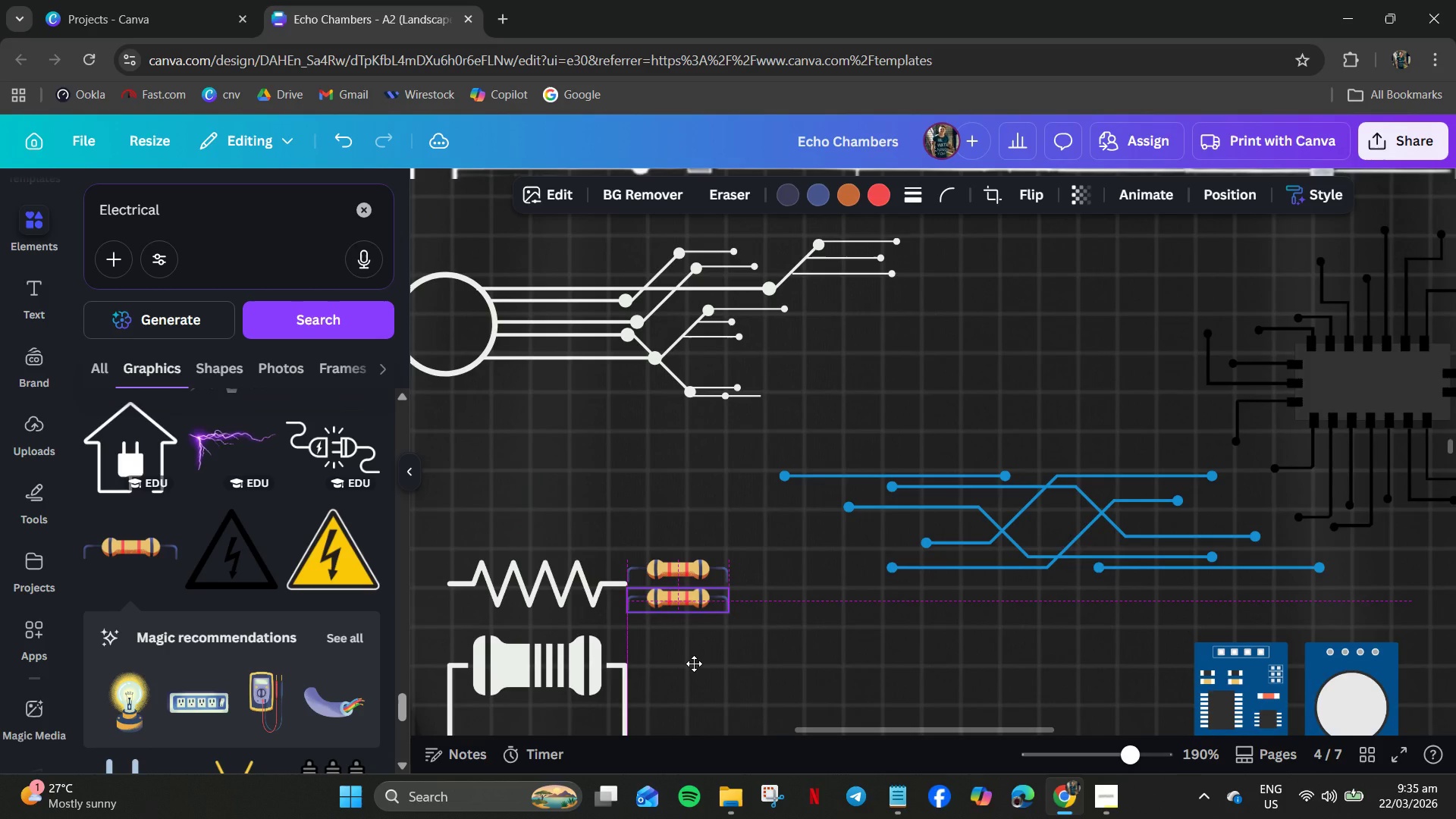 
wait(5.17)
 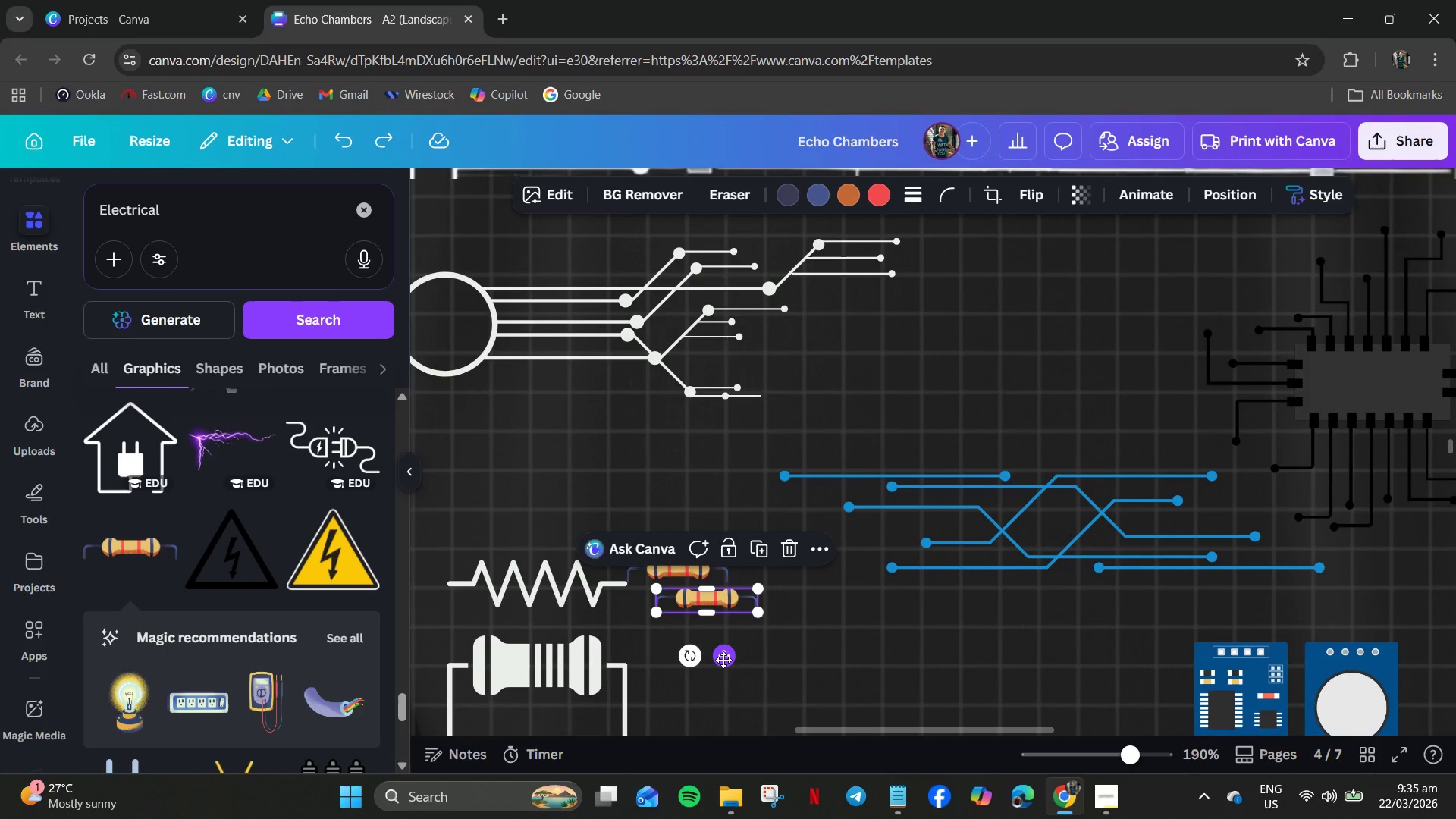 
hold_key(key=ControlLeft, duration=2.47)
left_click([693, 664])
 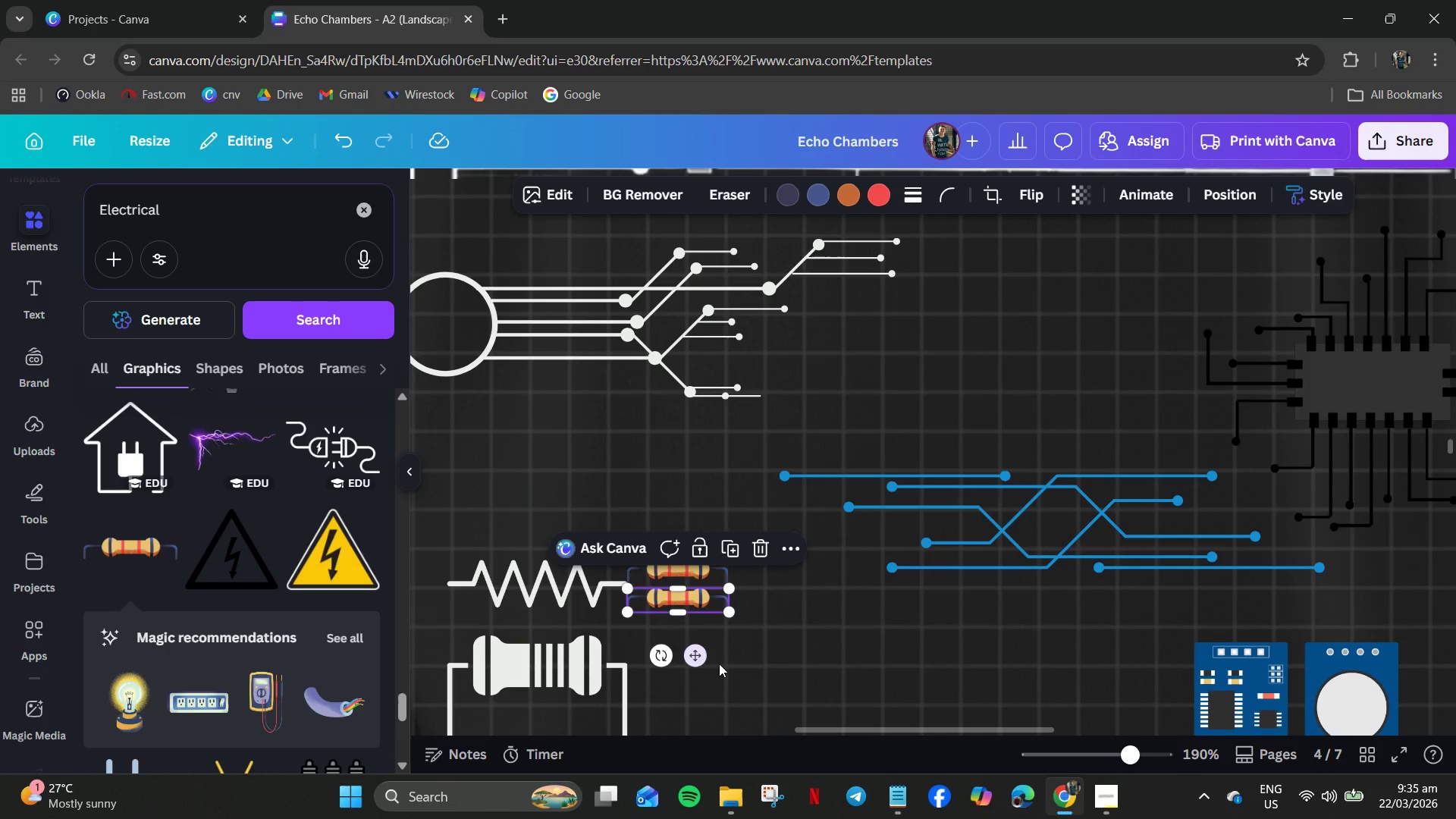 
key(V)
 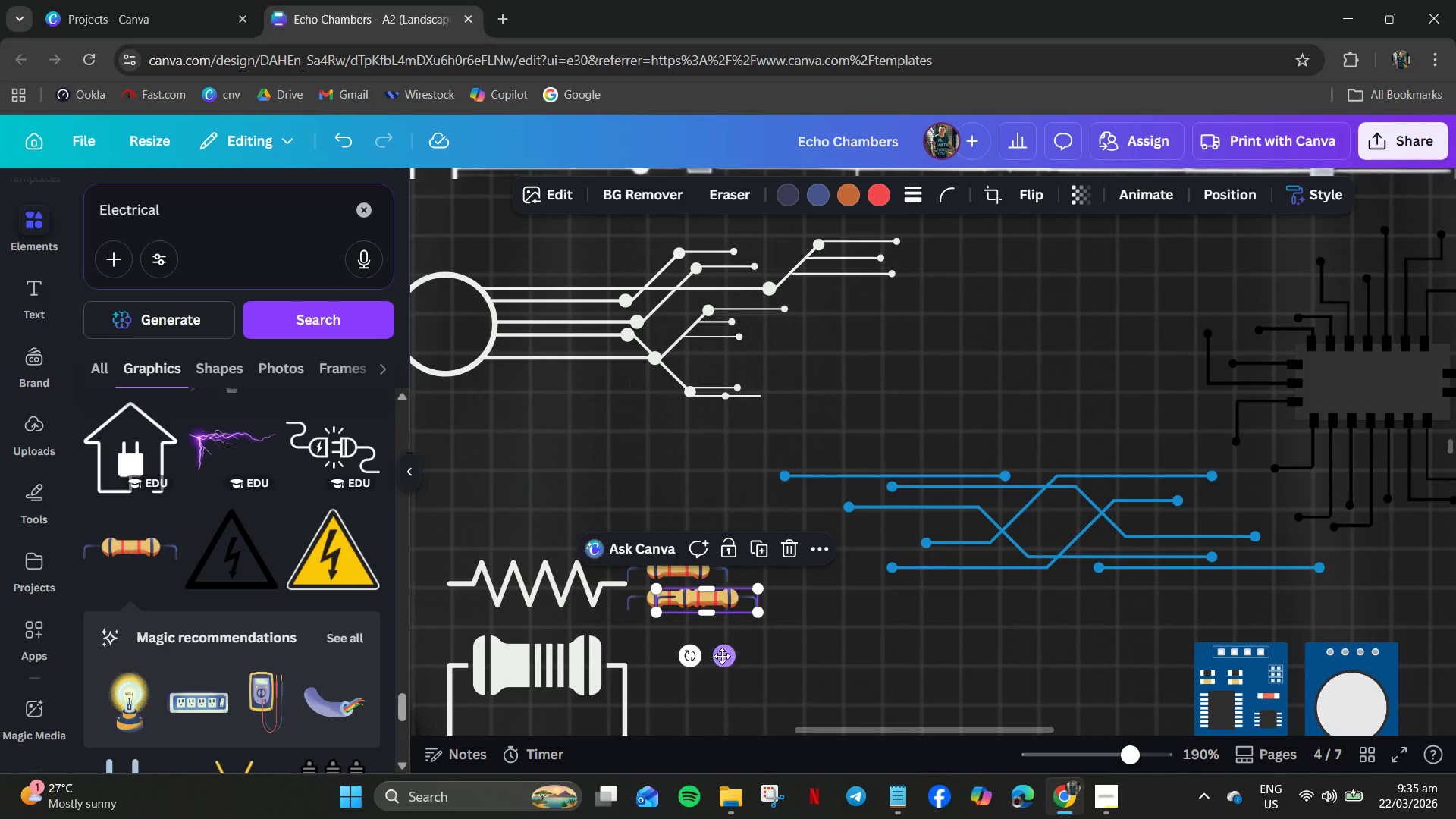 
left_click_drag(start_coordinate=[720, 661], to_coordinate=[690, 692])
 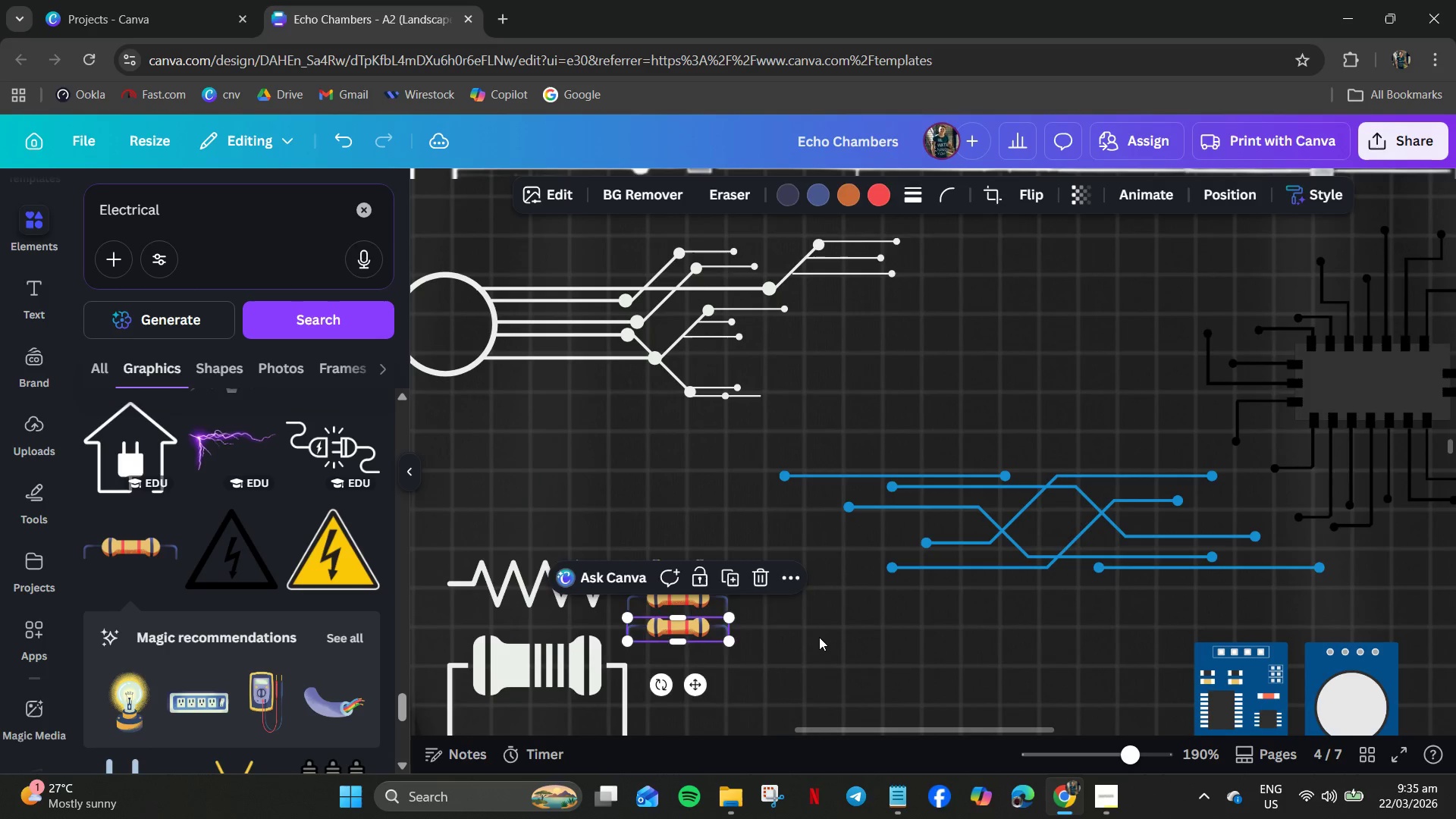 
left_click([821, 636])
 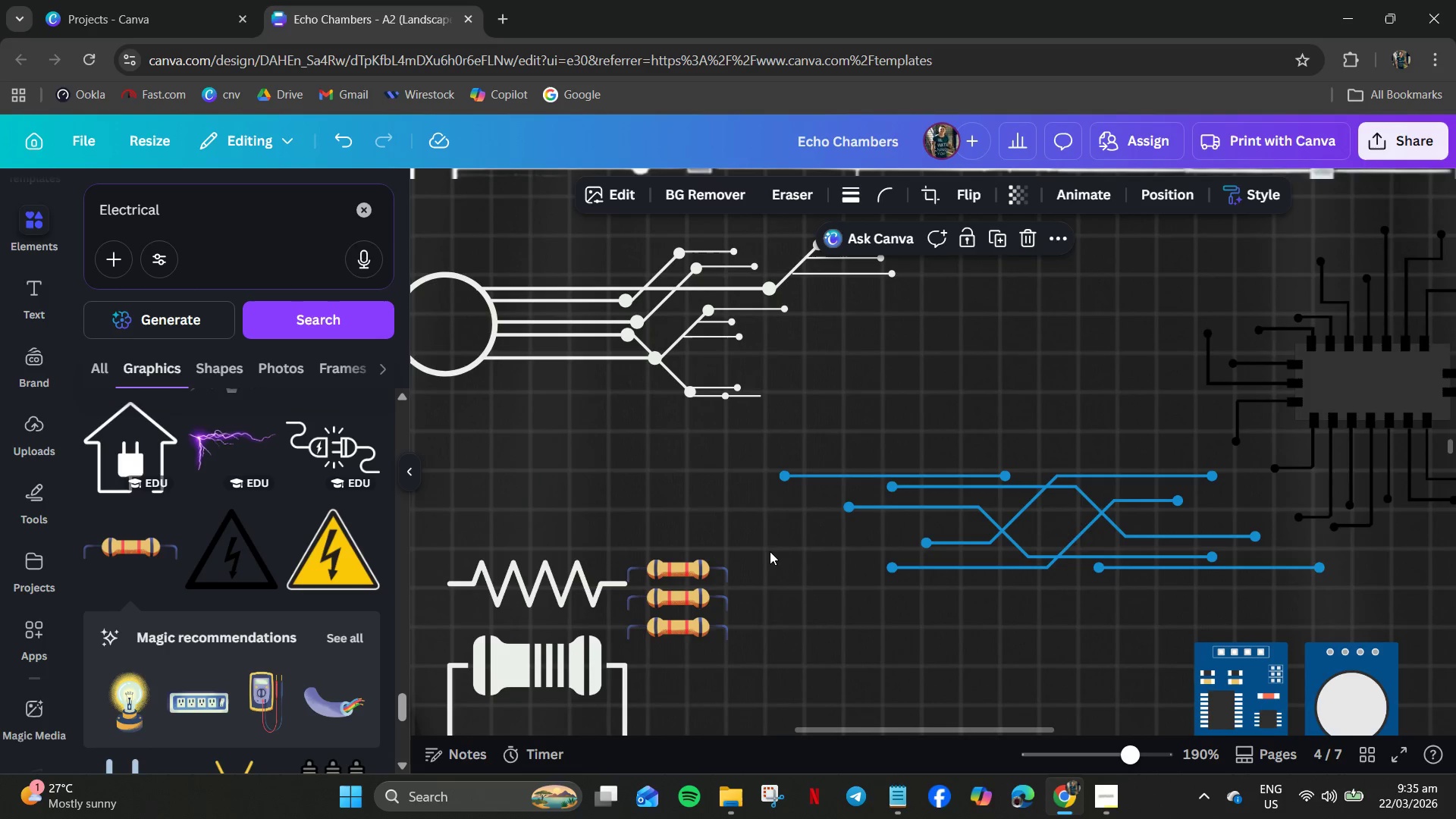 
wait(5.59)
 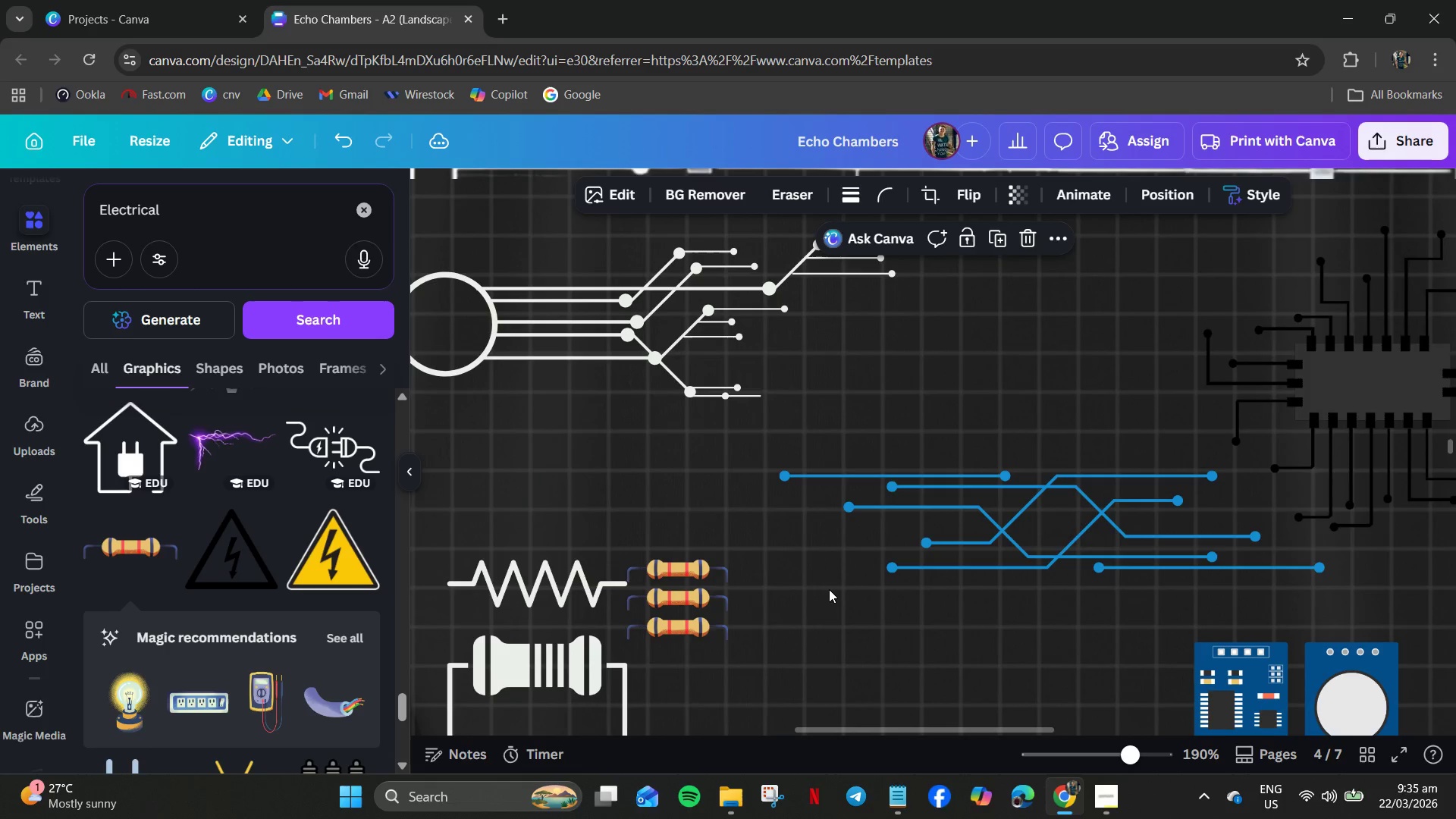 
scroll: coordinate [206, 571], scroll_direction: down, amount: 15.0
 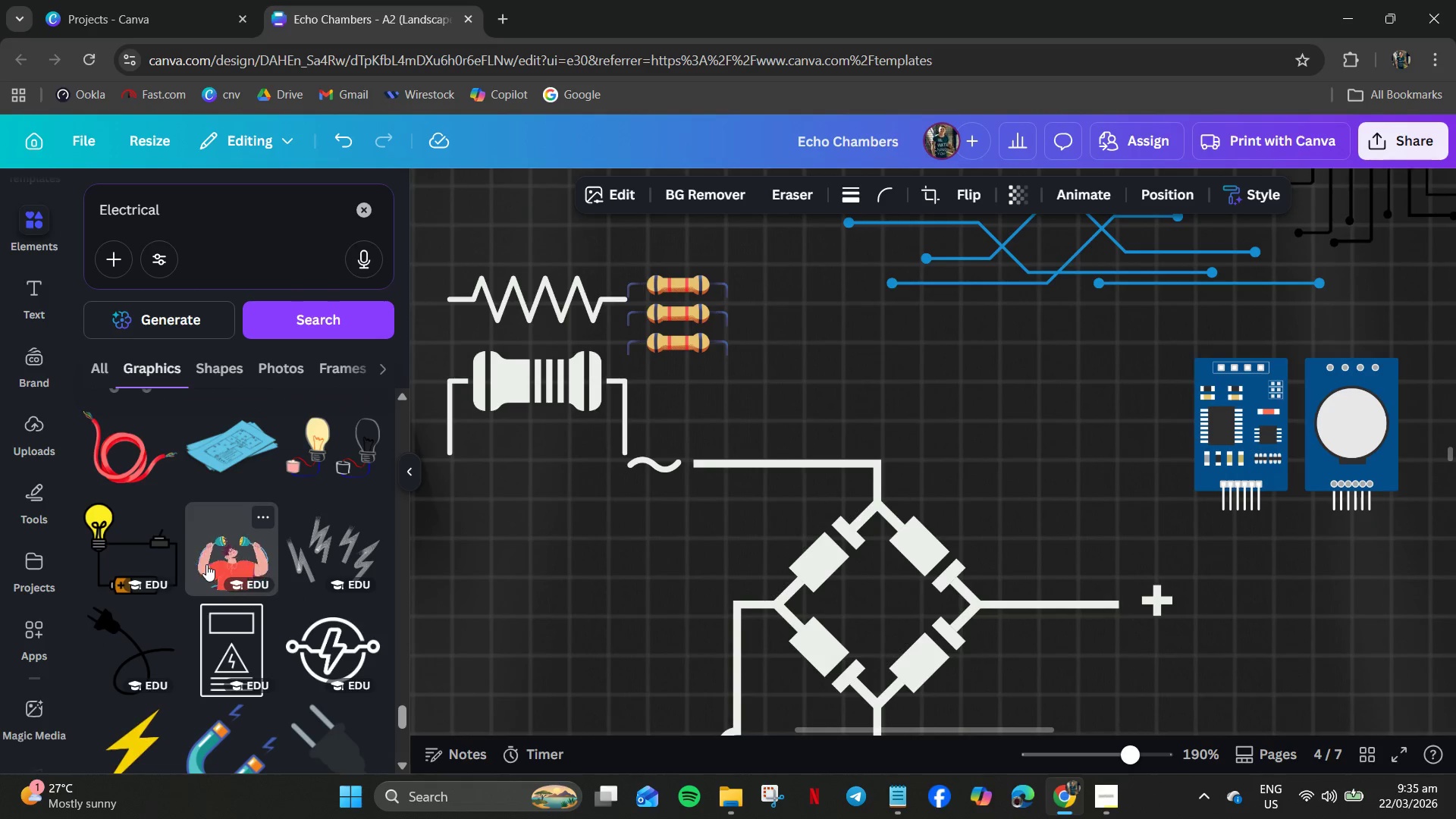 
scroll: coordinate [206, 564], scroll_direction: down, amount: 14.0
 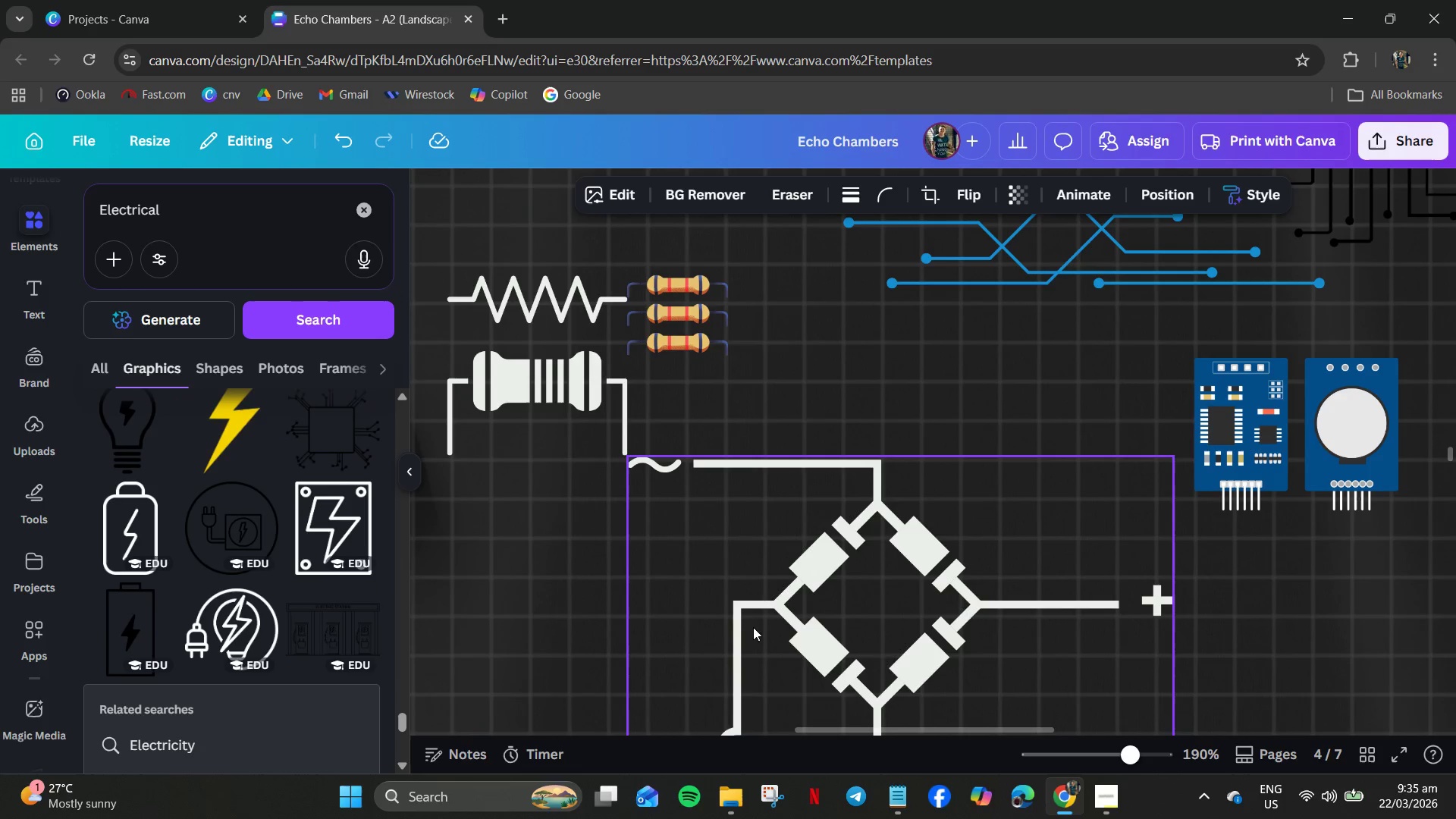 
left_click([771, 601])
 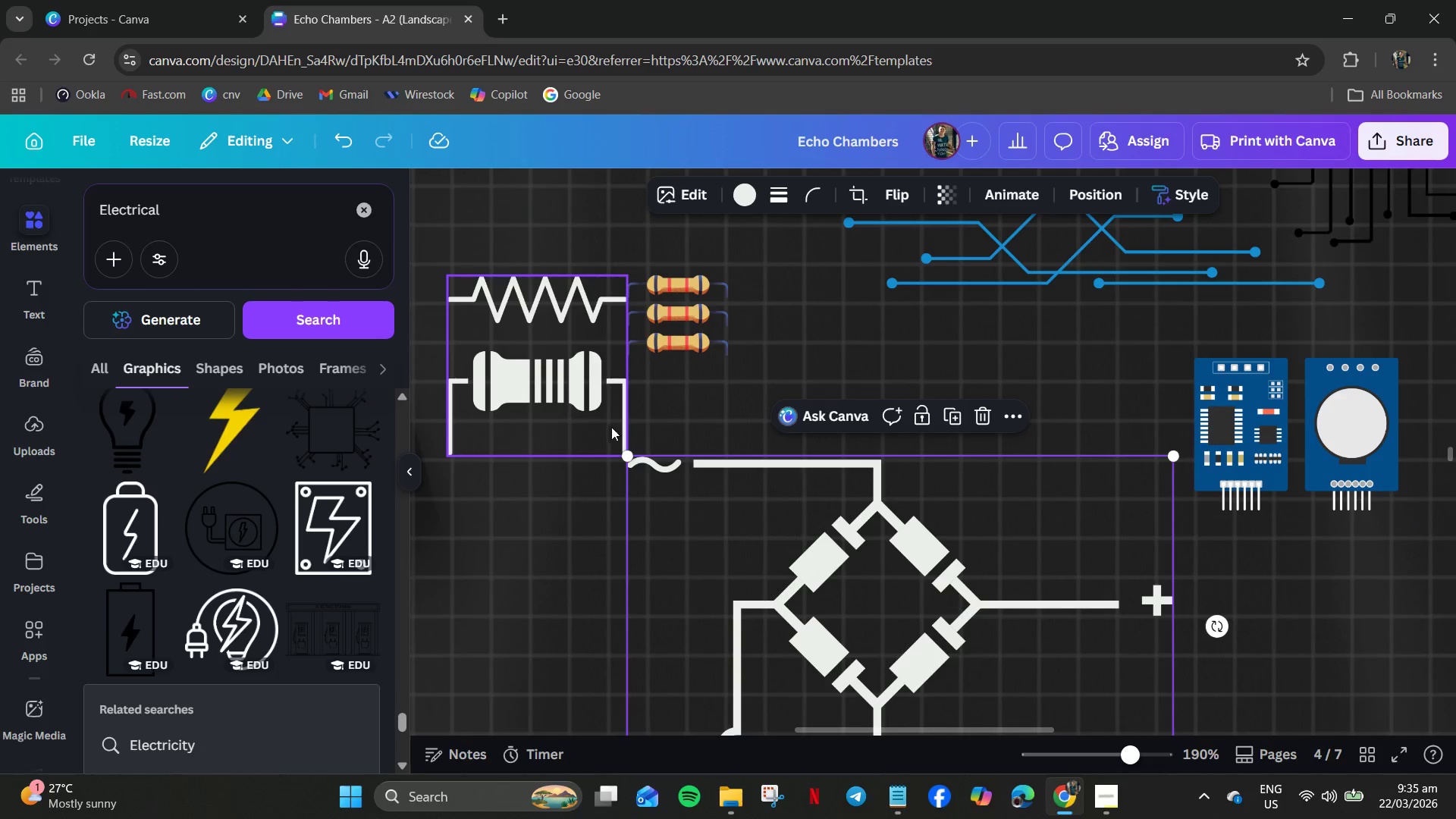 
left_click([577, 392])
 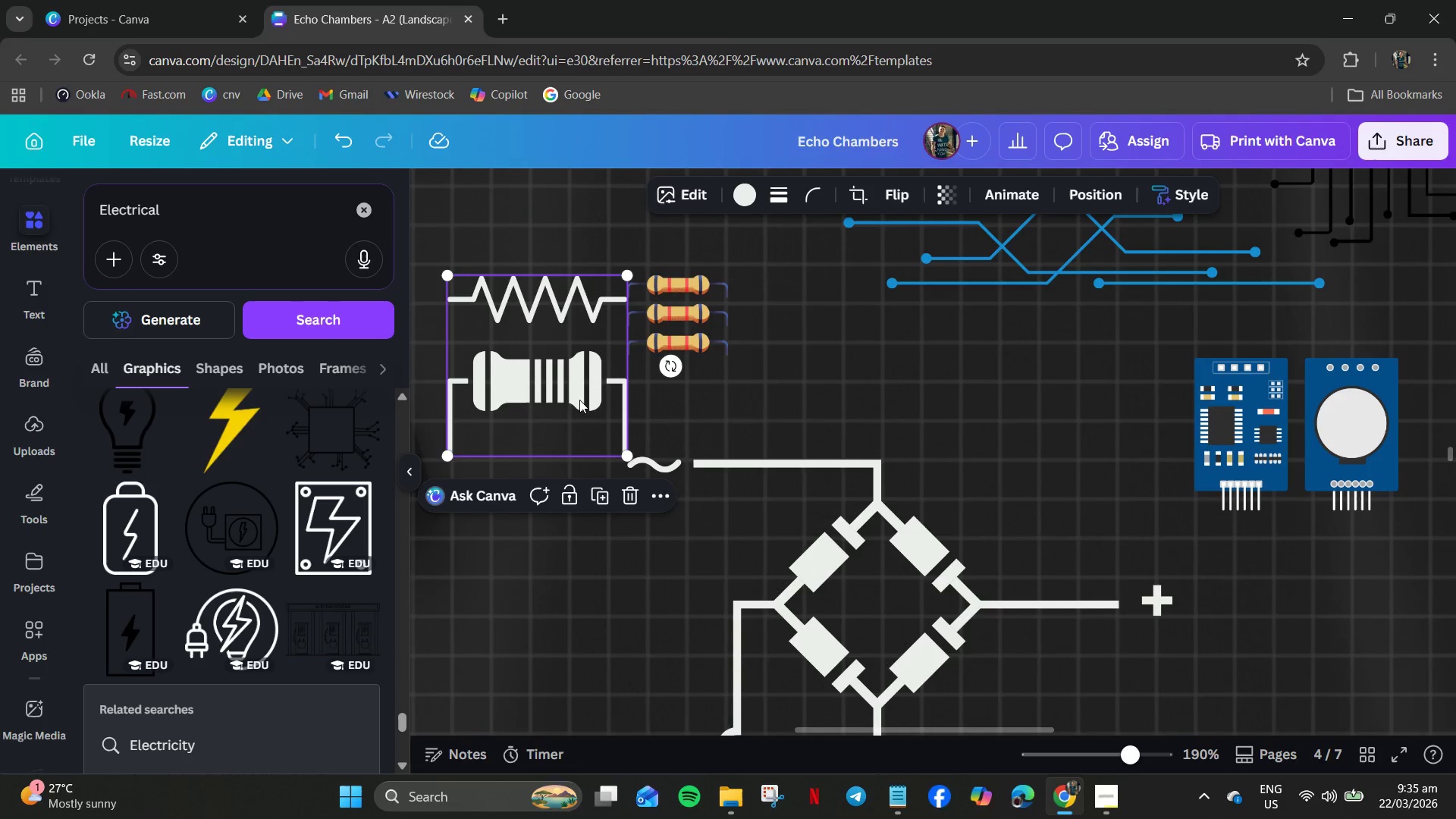 
left_click_drag(start_coordinate=[579, 400], to_coordinate=[585, 299])
 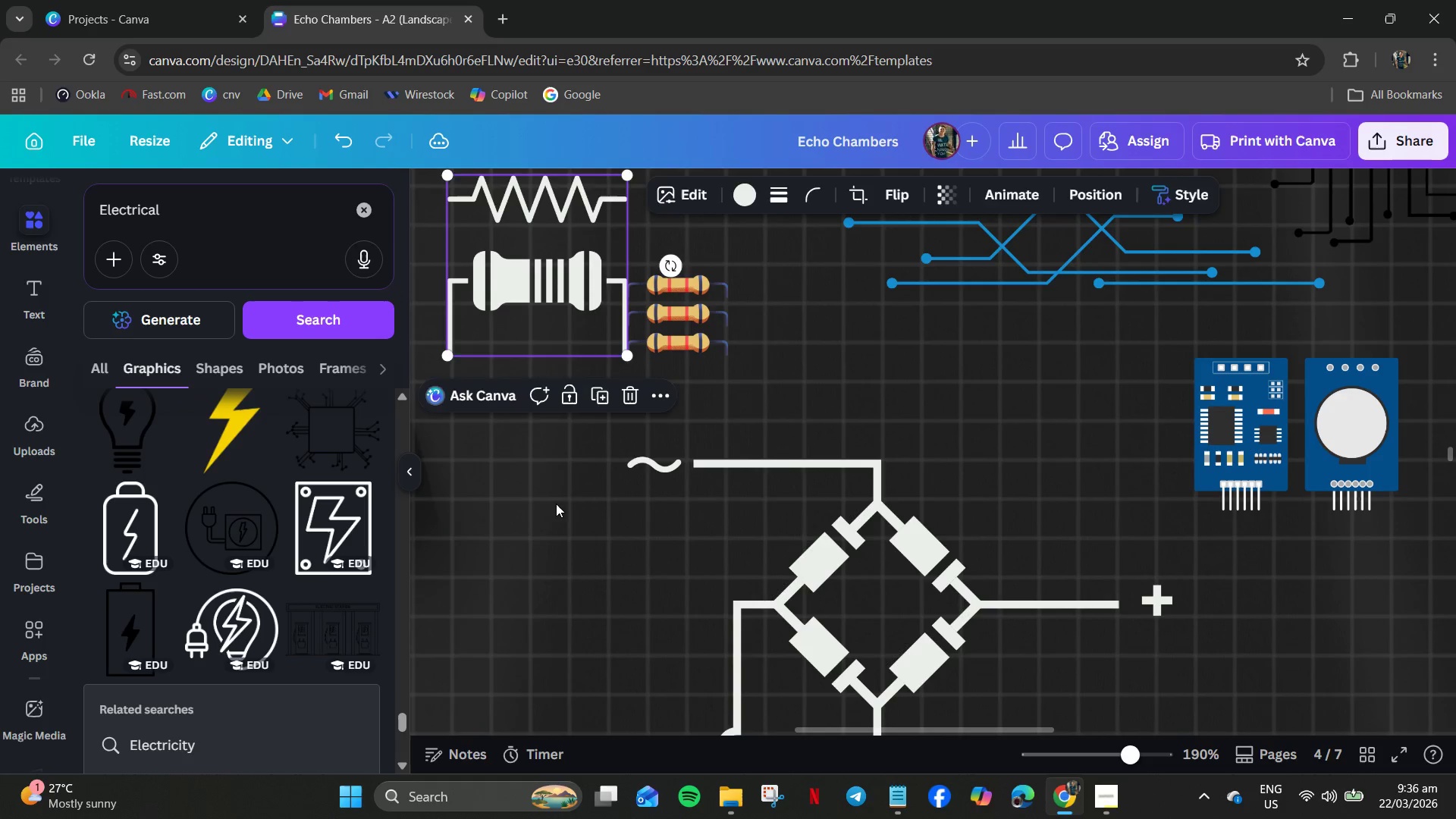 
left_click([556, 504])
 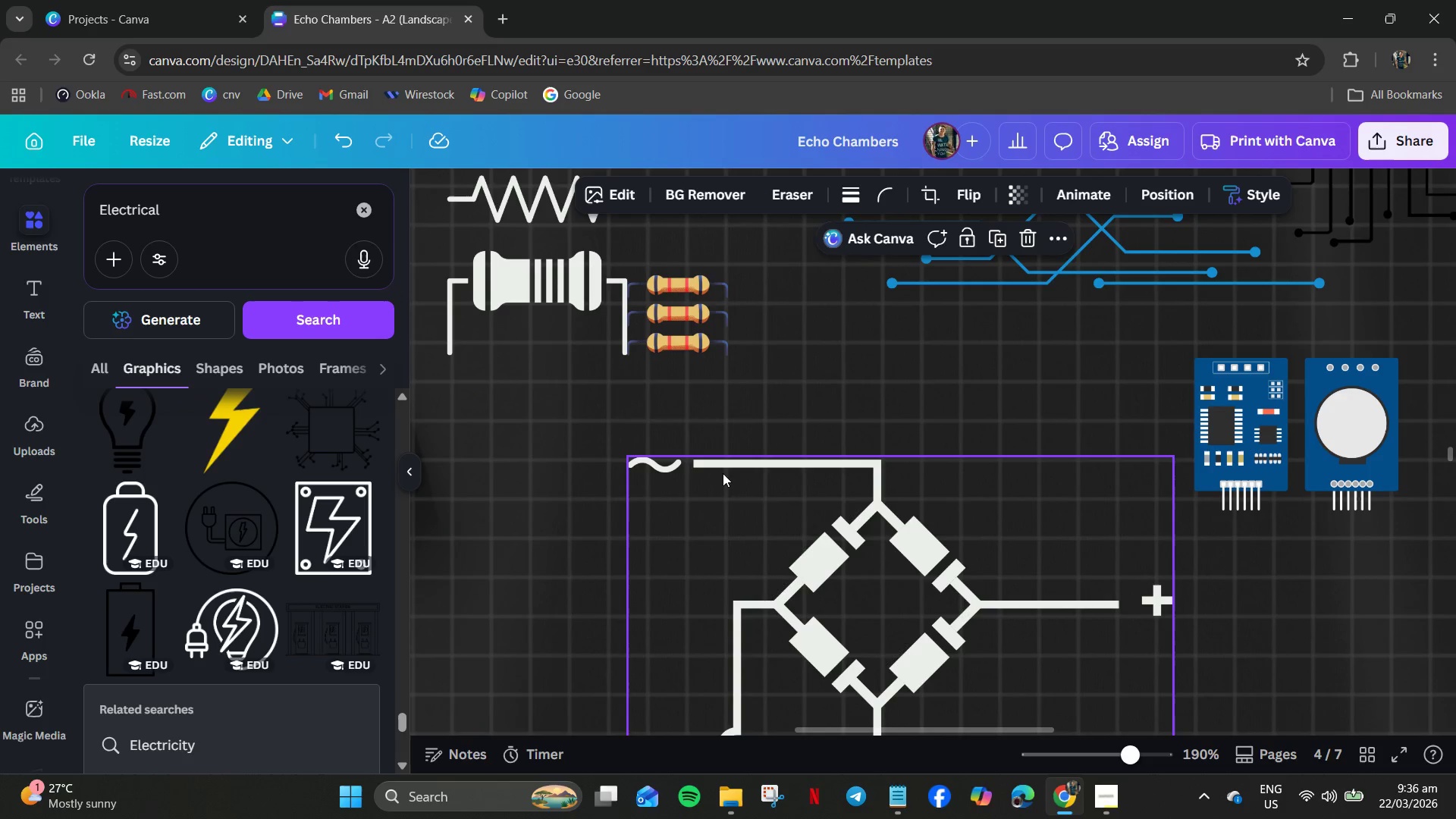 
left_click_drag(start_coordinate=[663, 469], to_coordinate=[594, 363])
 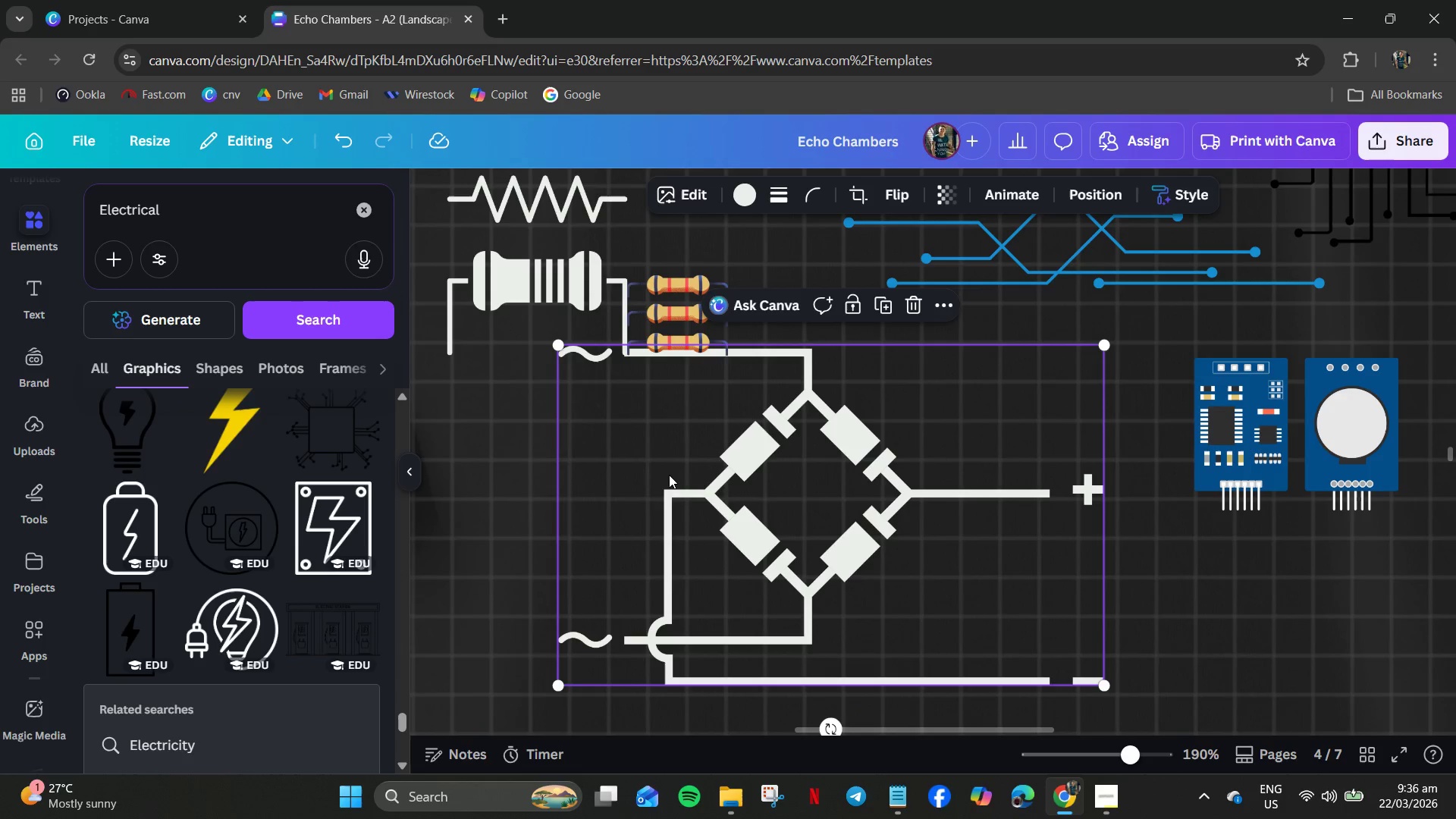 
left_click([579, 474])
 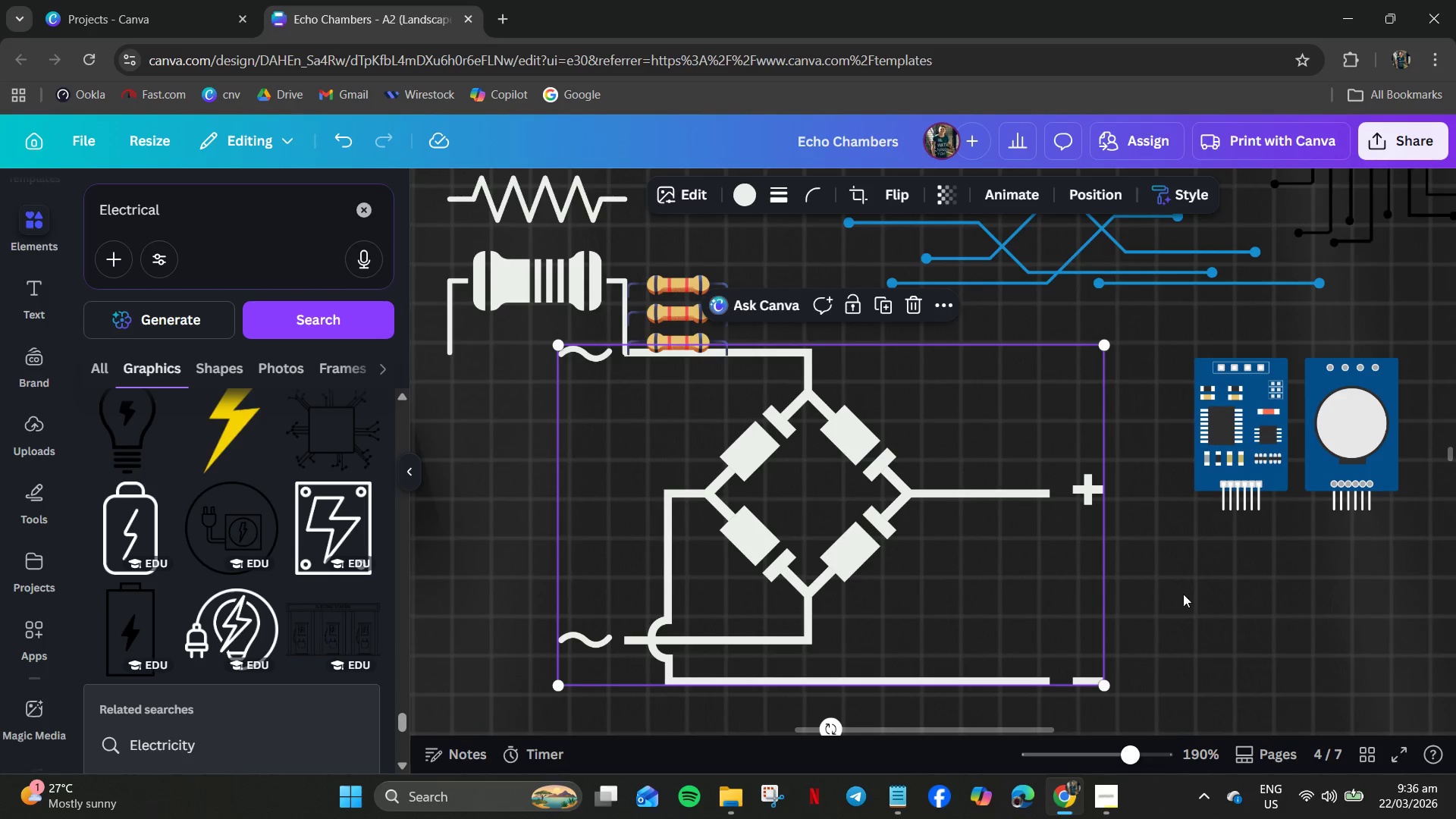 
left_click([1248, 628])
 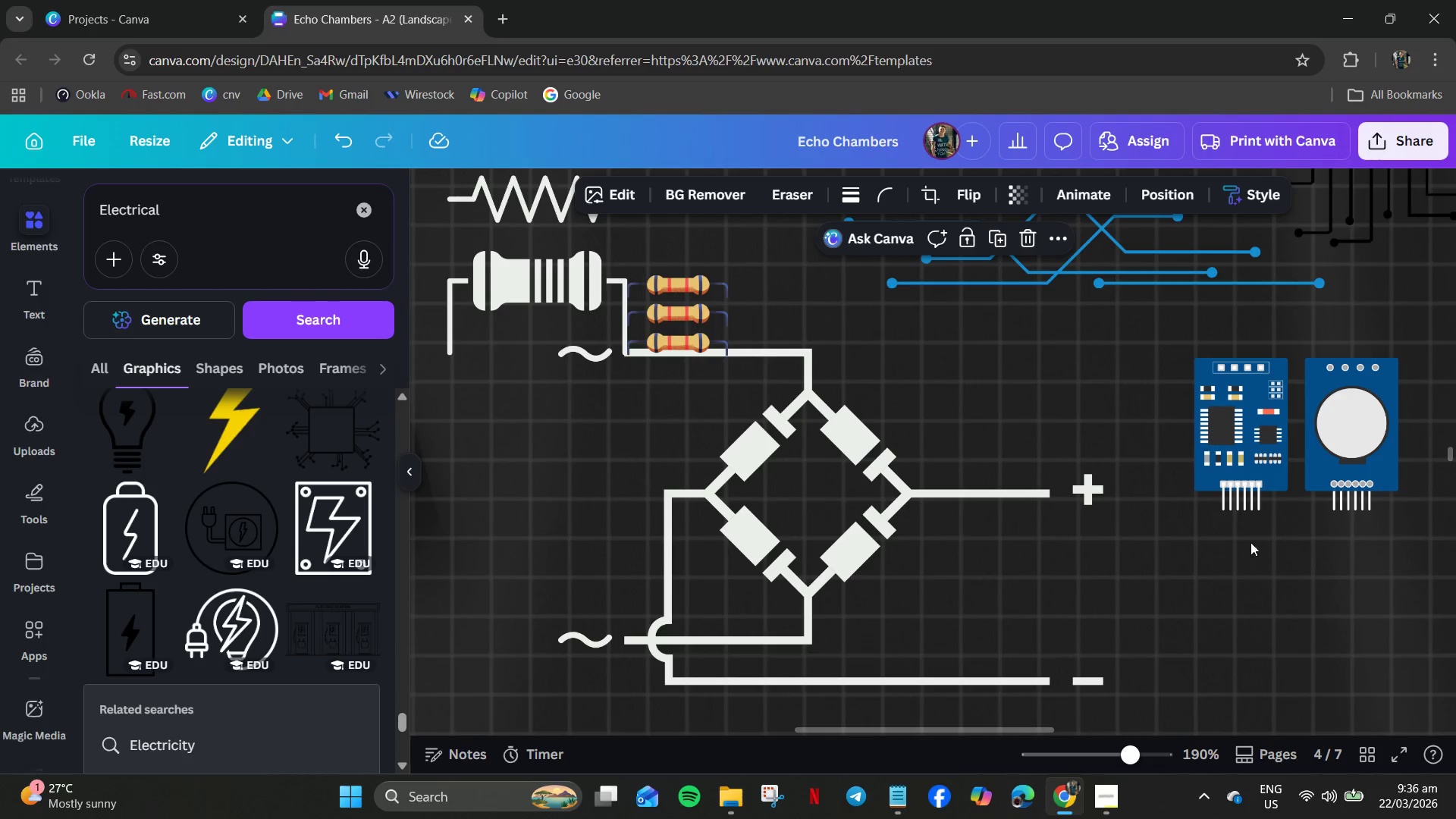 
left_click_drag(start_coordinate=[1262, 444], to_coordinate=[967, 378])
 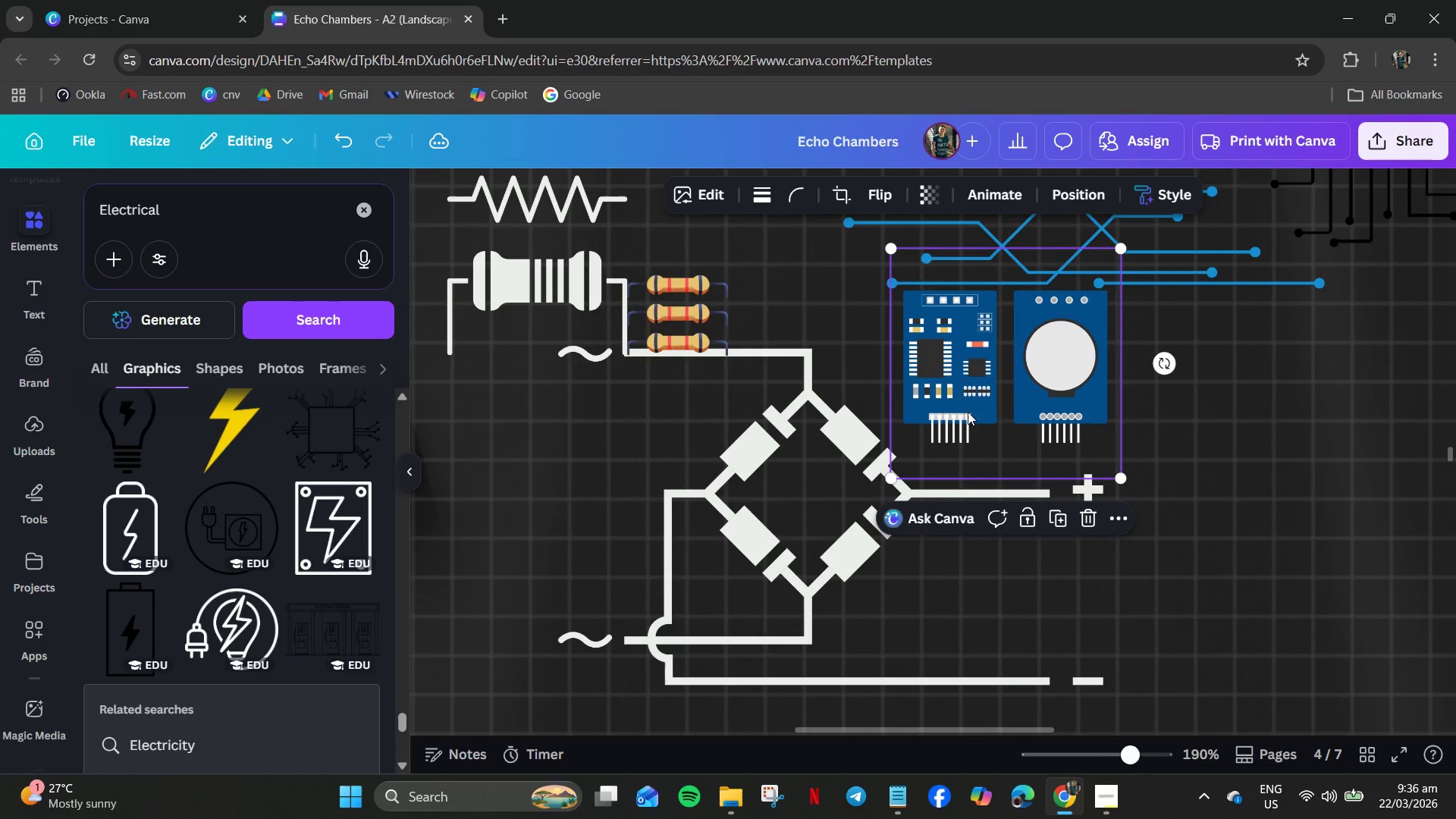 
hold_key(key=ControlLeft, duration=0.67)
scroll: coordinate [968, 414], scroll_direction: down, amount: 3.0
 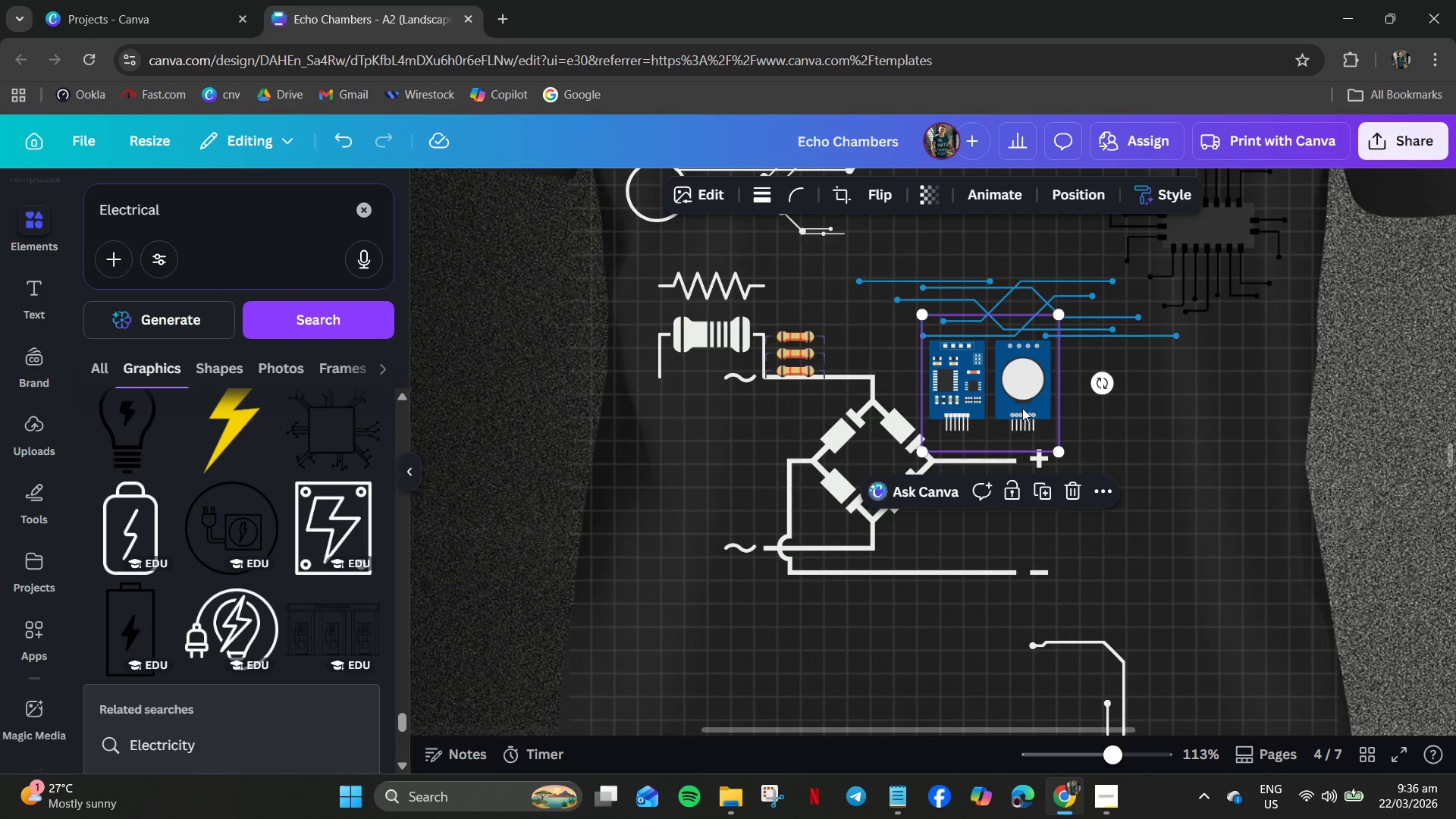 
left_click_drag(start_coordinate=[1022, 408], to_coordinate=[1190, 457])
 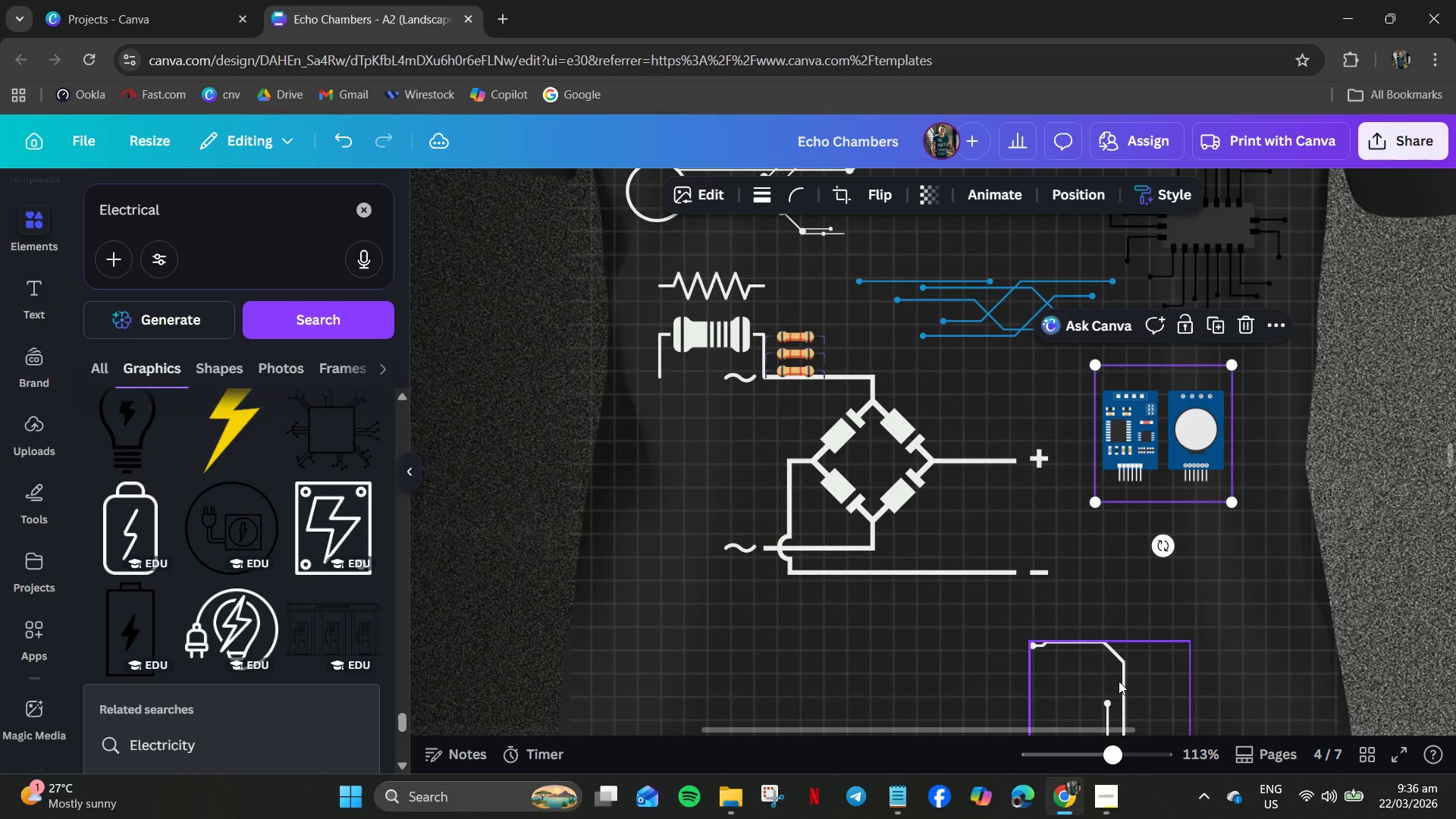 
left_click_drag(start_coordinate=[1119, 681], to_coordinate=[1153, 609])
 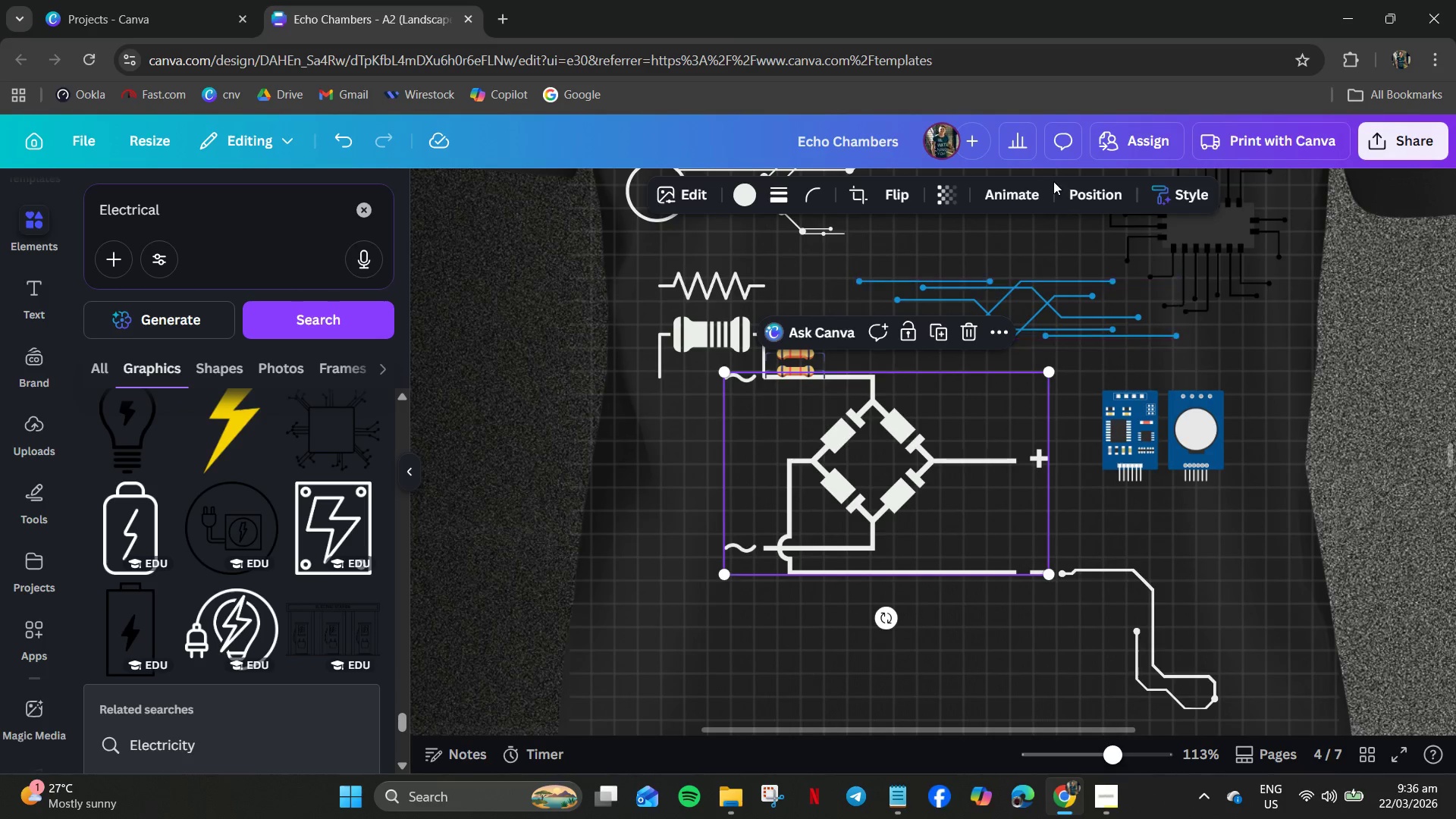 
left_click([941, 196])
 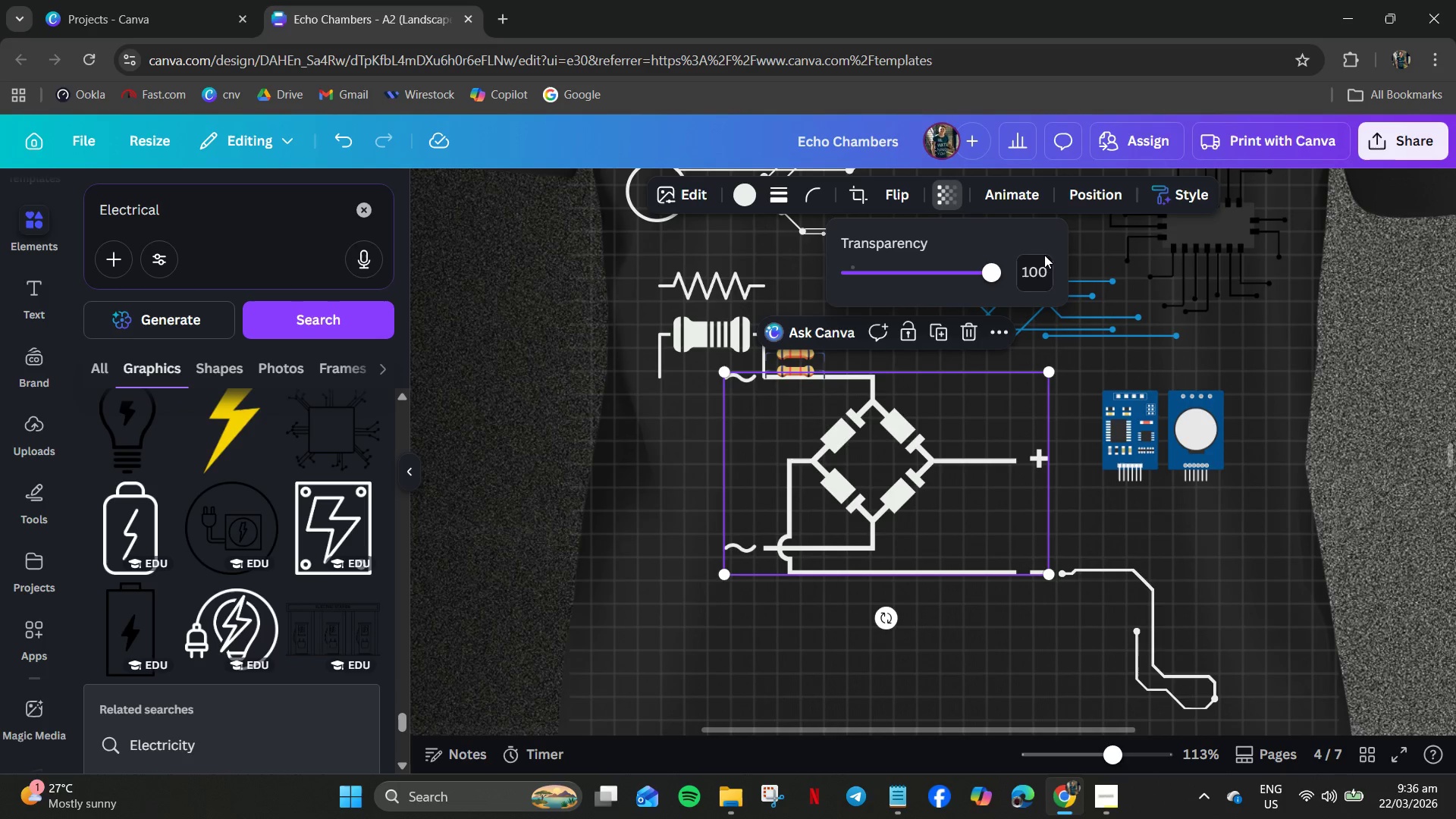 
left_click([1039, 273])
 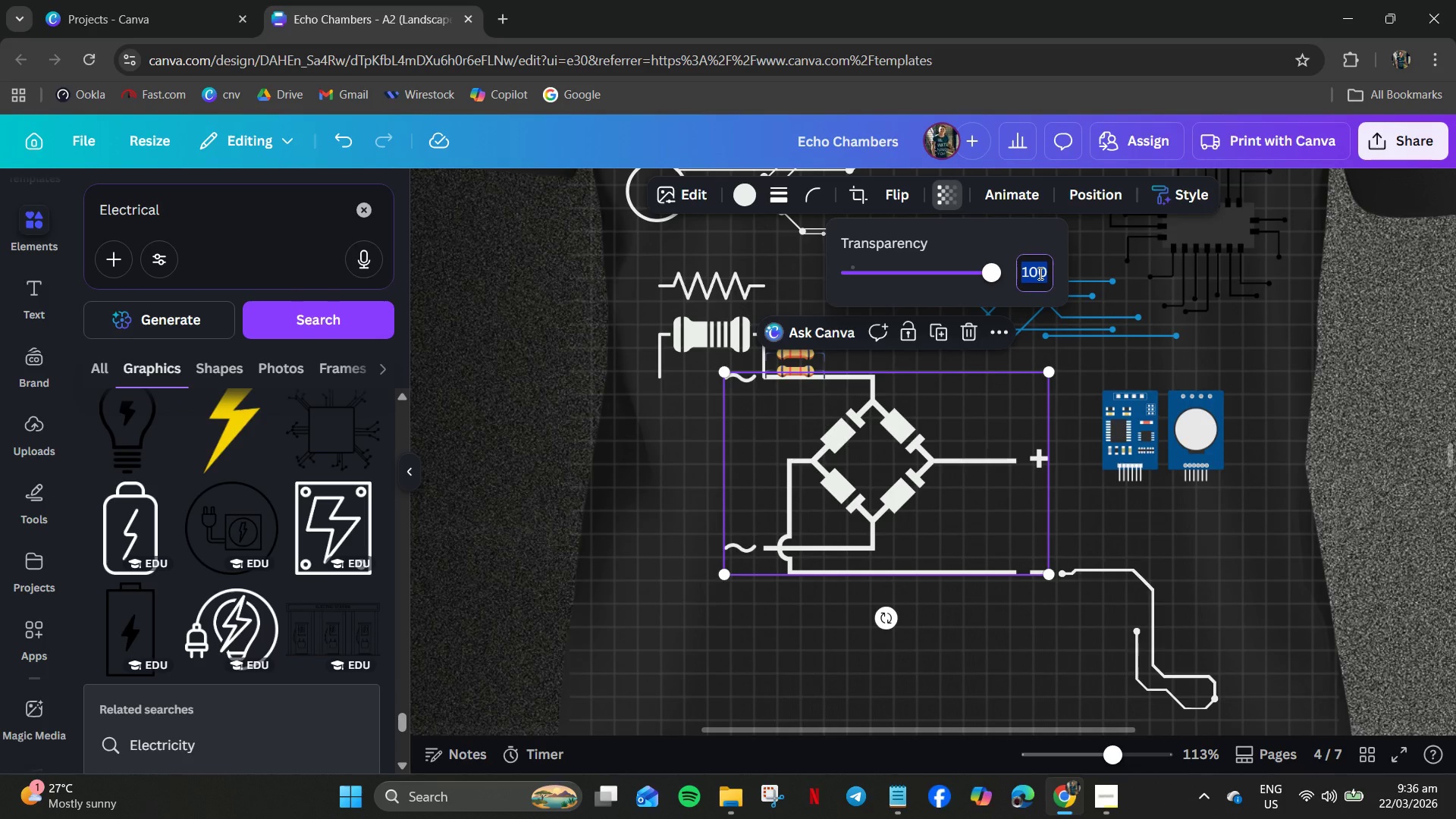 
key(Numpad8)
 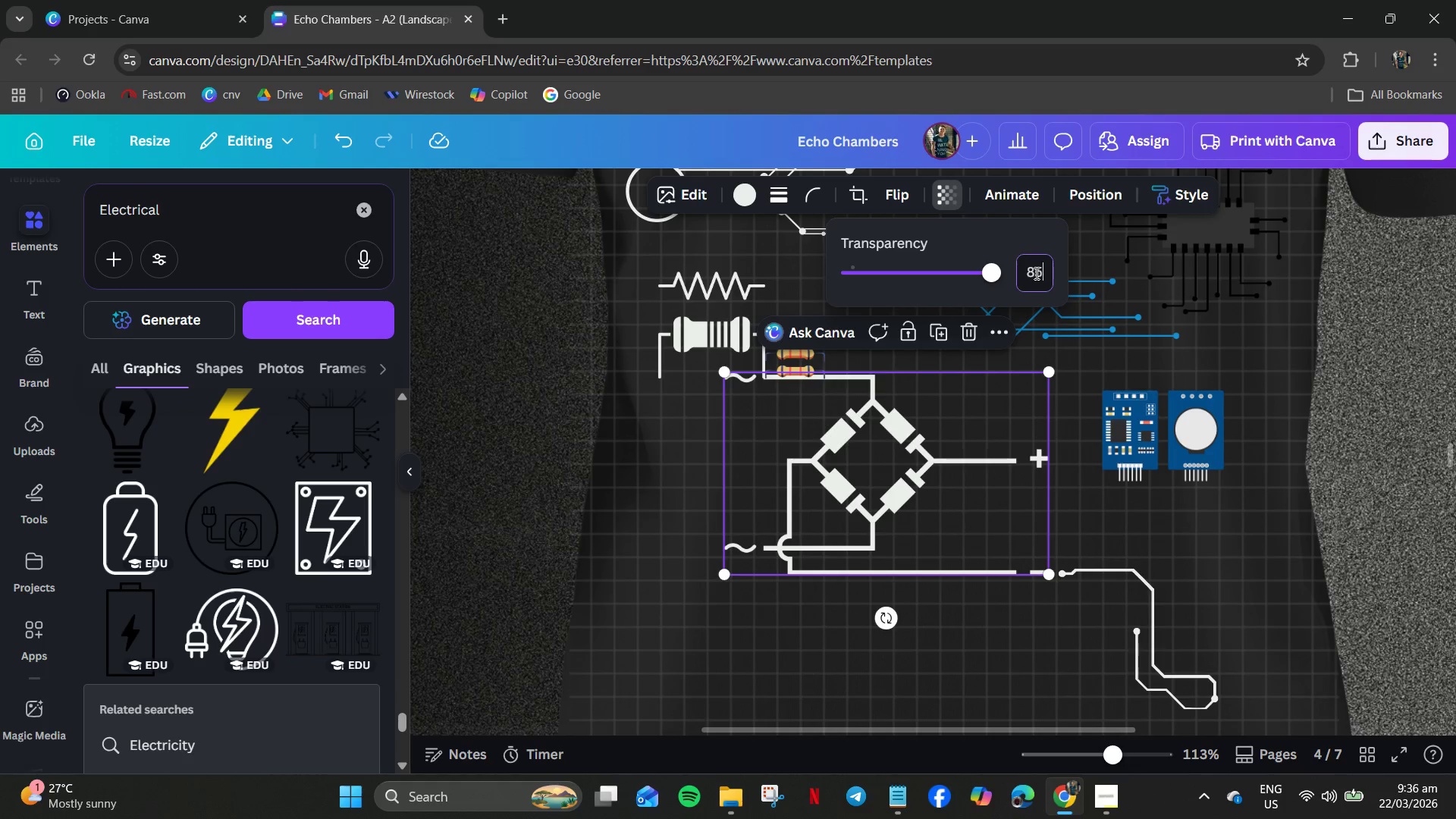 
key(Numpad5)
 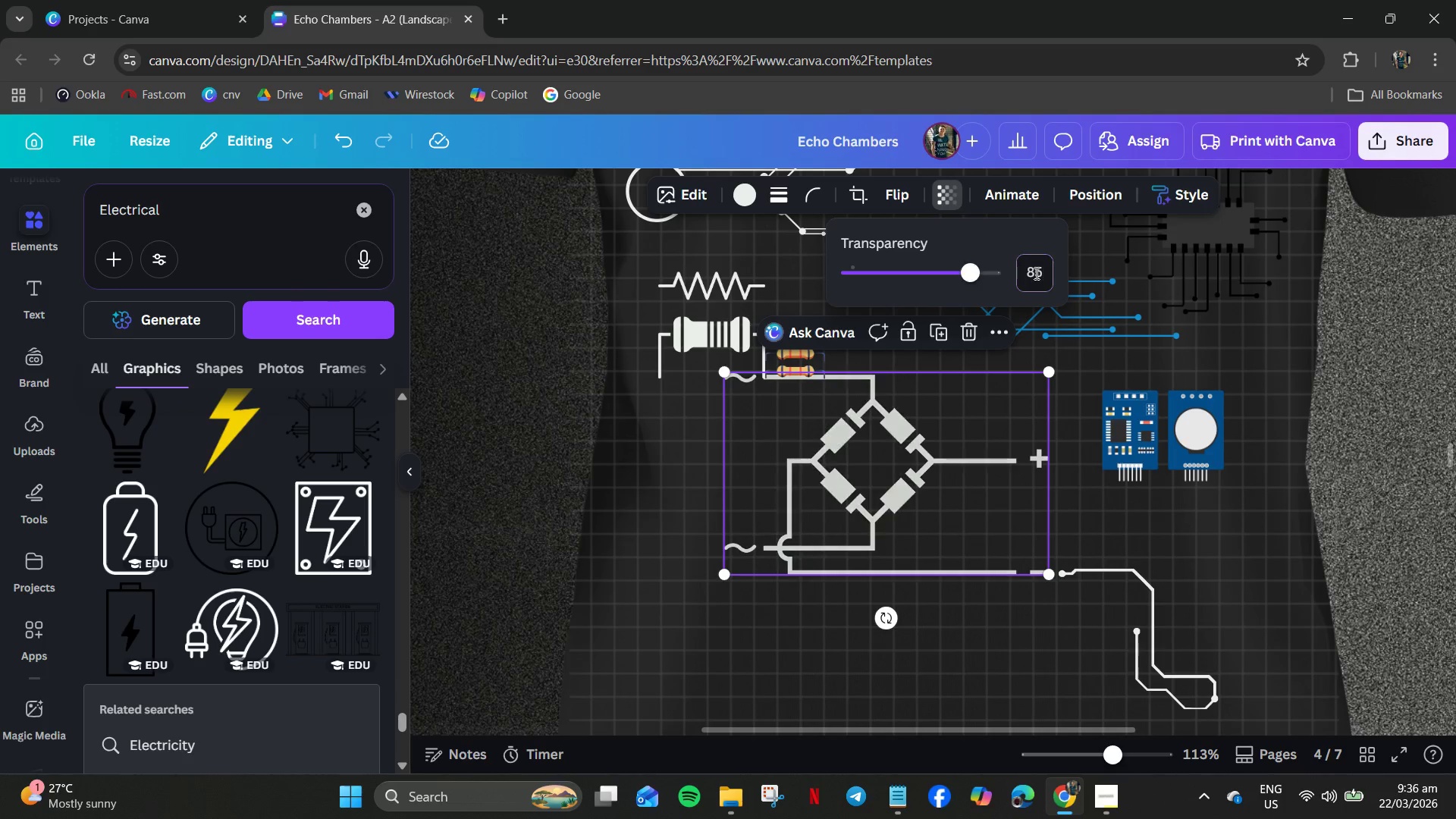 
key(NumpadEnter)
 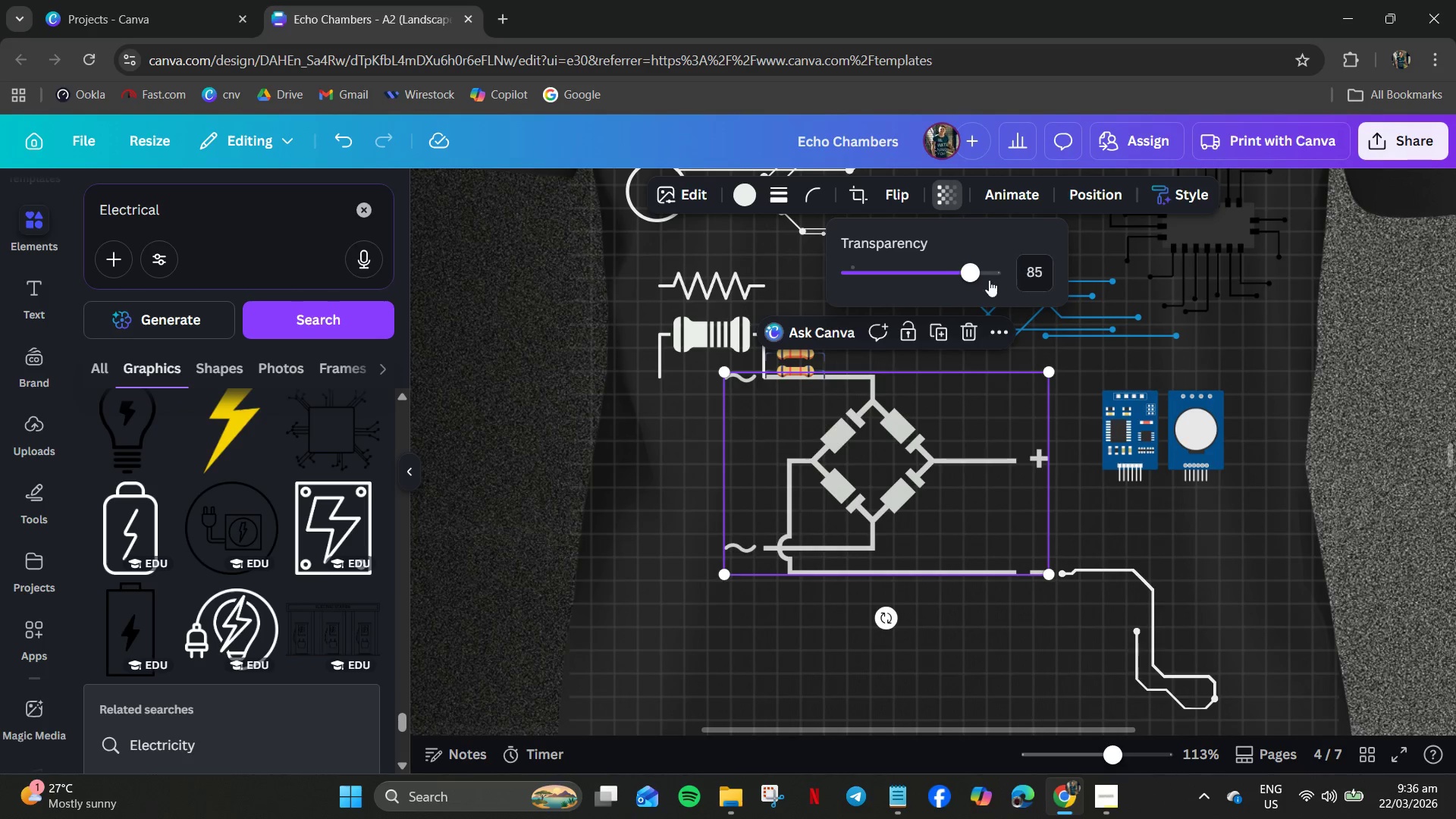 
left_click_drag(start_coordinate=[971, 275], to_coordinate=[952, 277])
 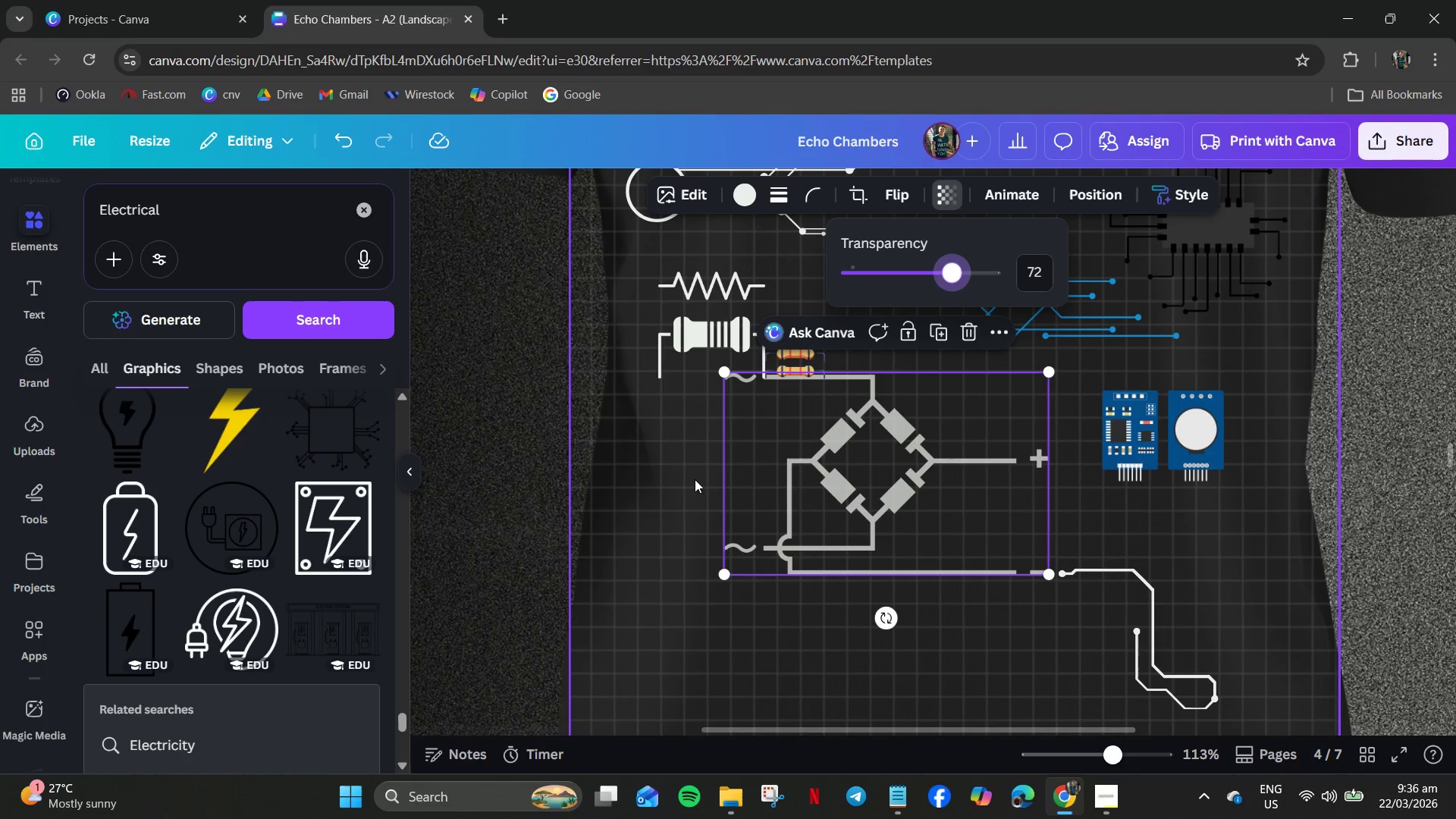 
left_click([659, 483])
 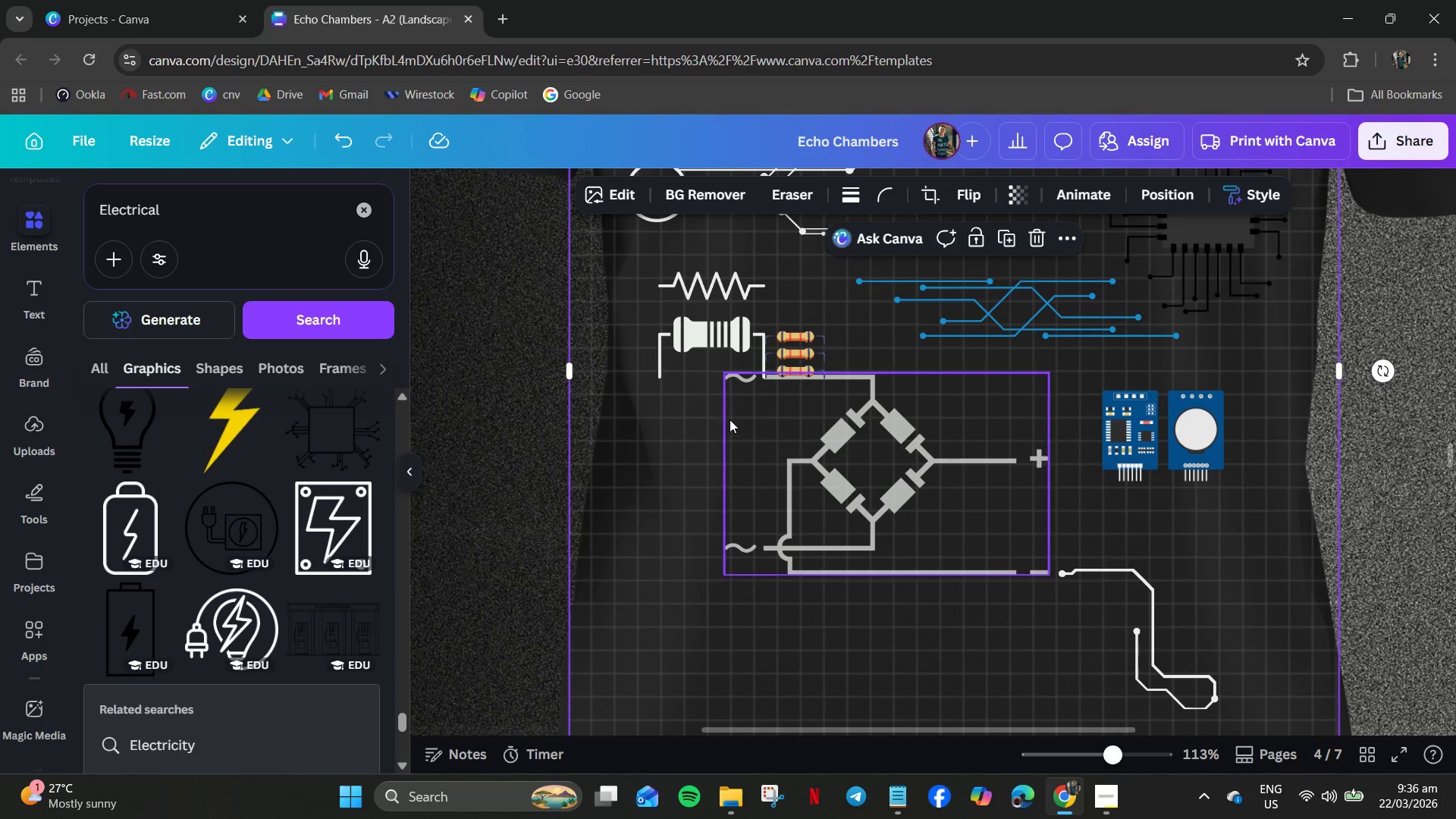 
scroll: coordinate [730, 419], scroll_direction: up, amount: 1.0
 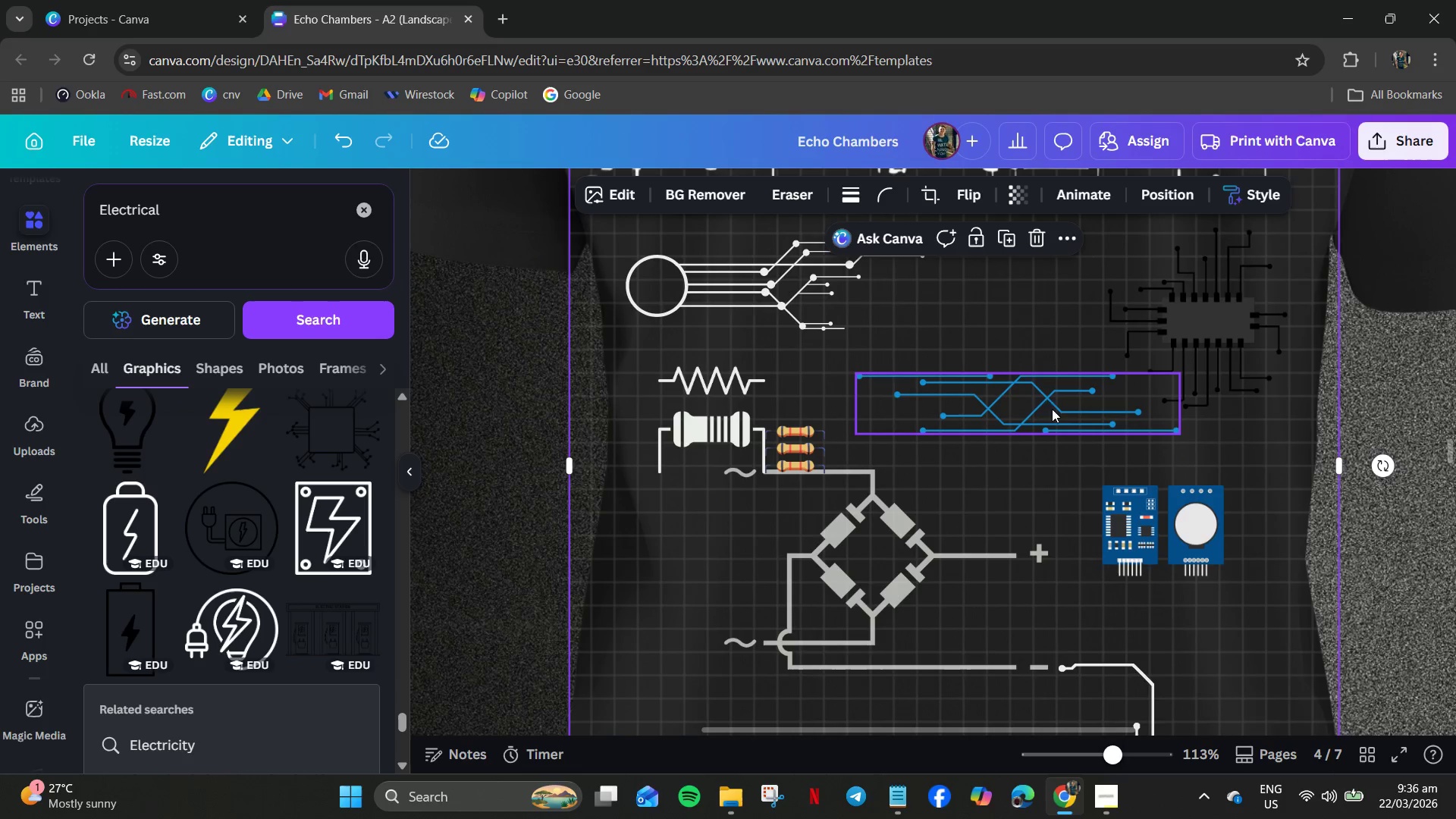 
left_click_drag(start_coordinate=[1099, 418], to_coordinate=[949, 373])
 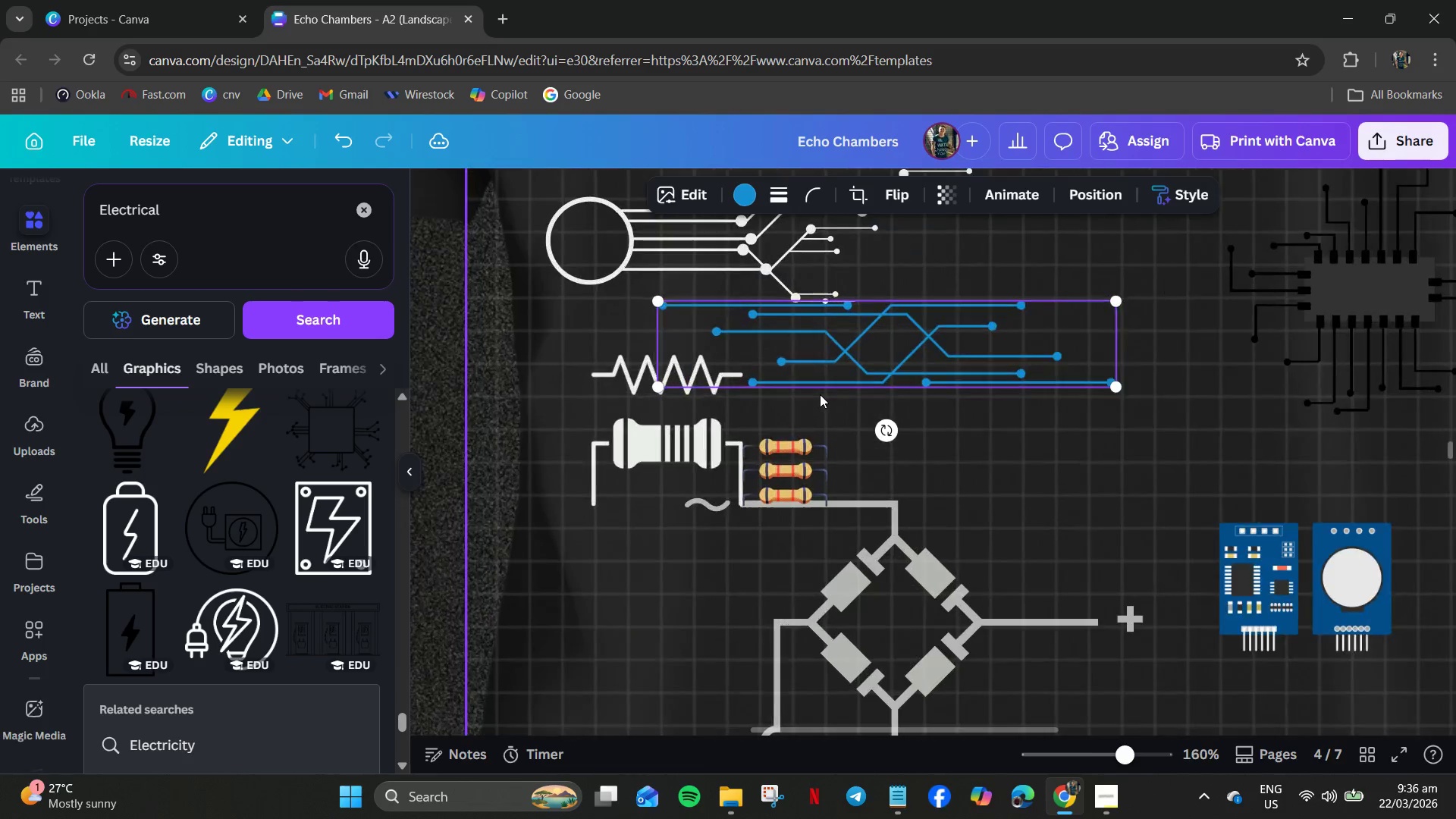 
hold_key(key=ControlLeft, duration=1.42)
scroll: coordinate [820, 394], scroll_direction: up, amount: 6.0
 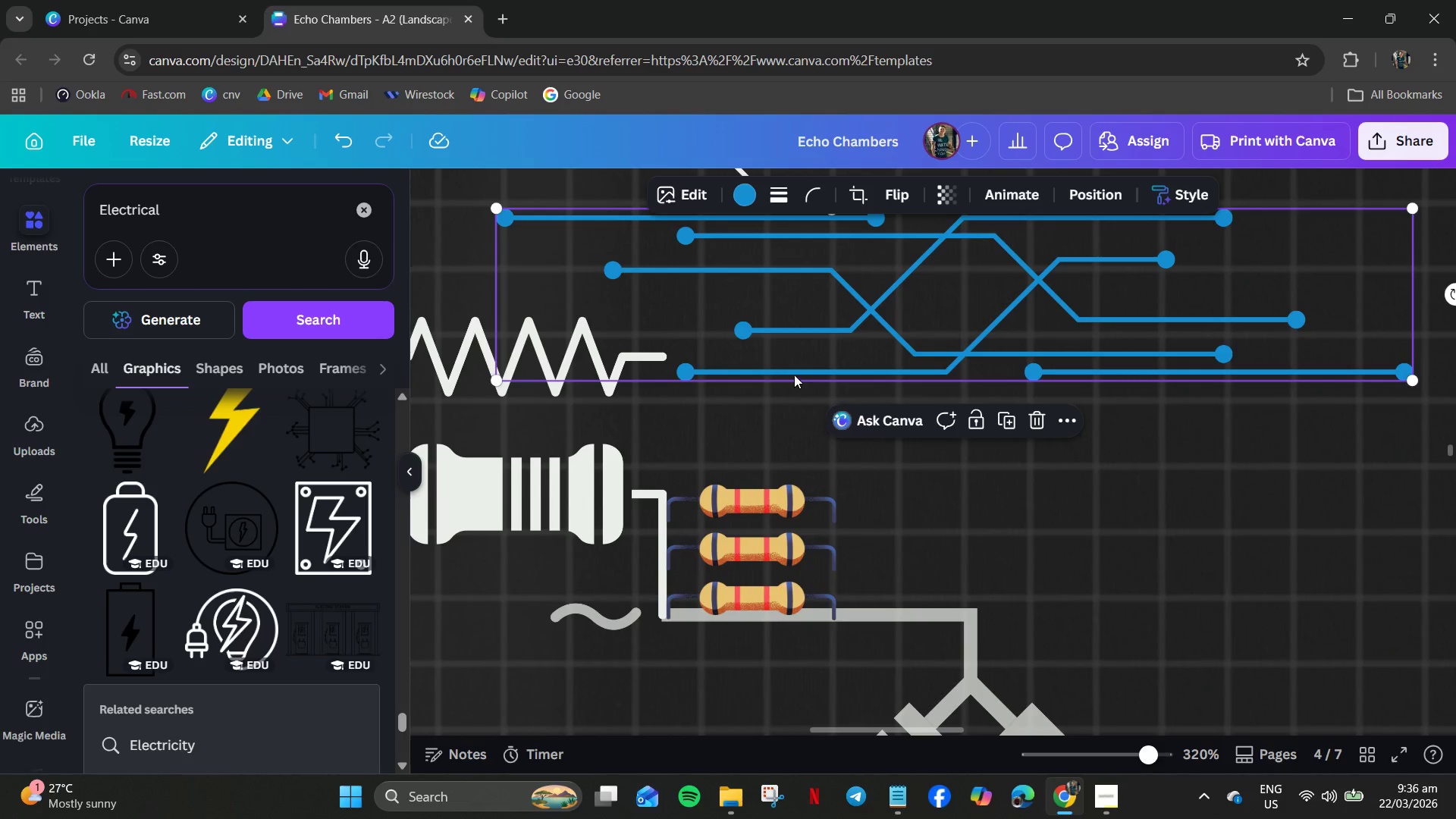 
left_click_drag(start_coordinate=[794, 375], to_coordinate=[779, 359])
 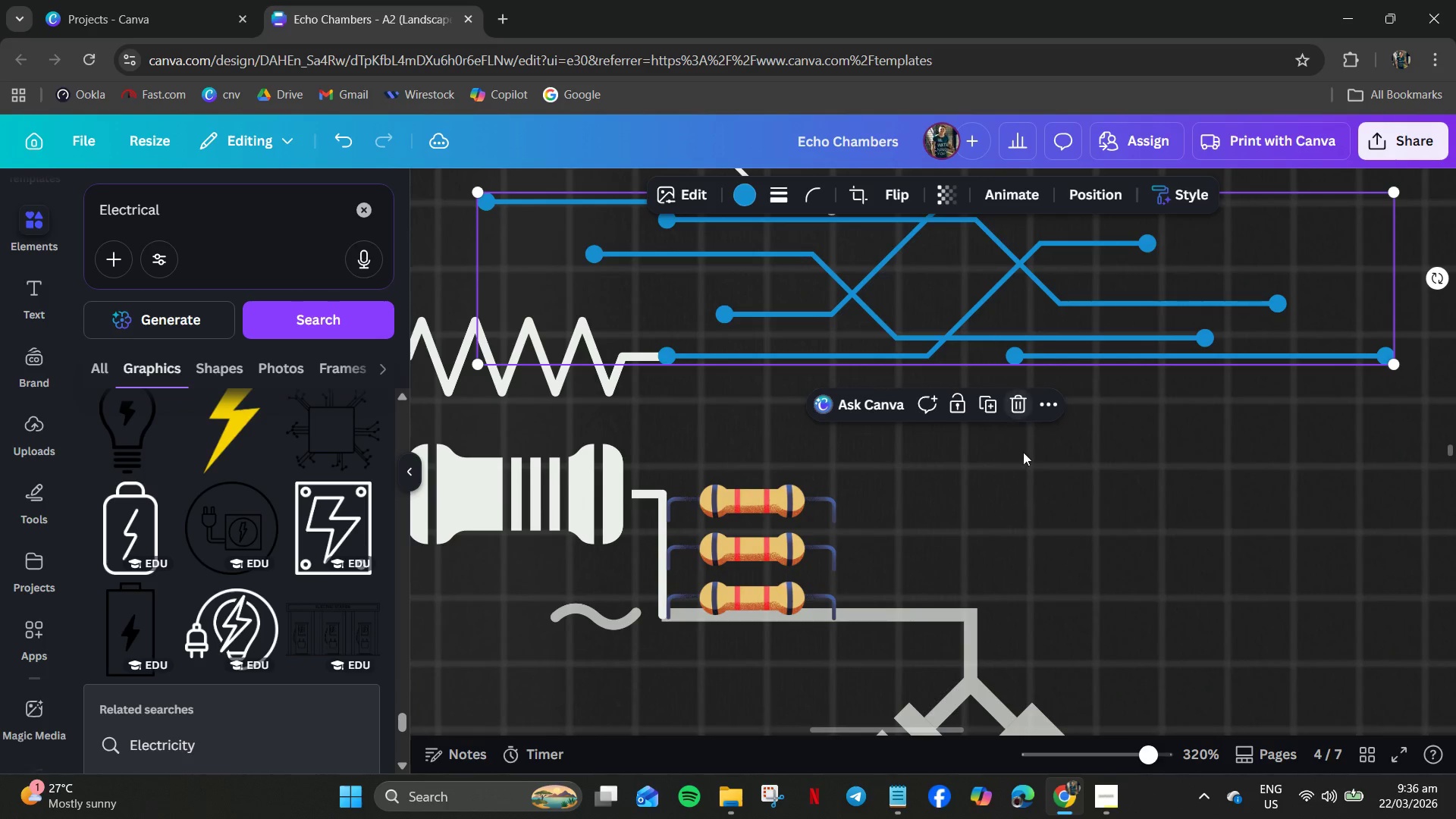 
left_click([1049, 484])
 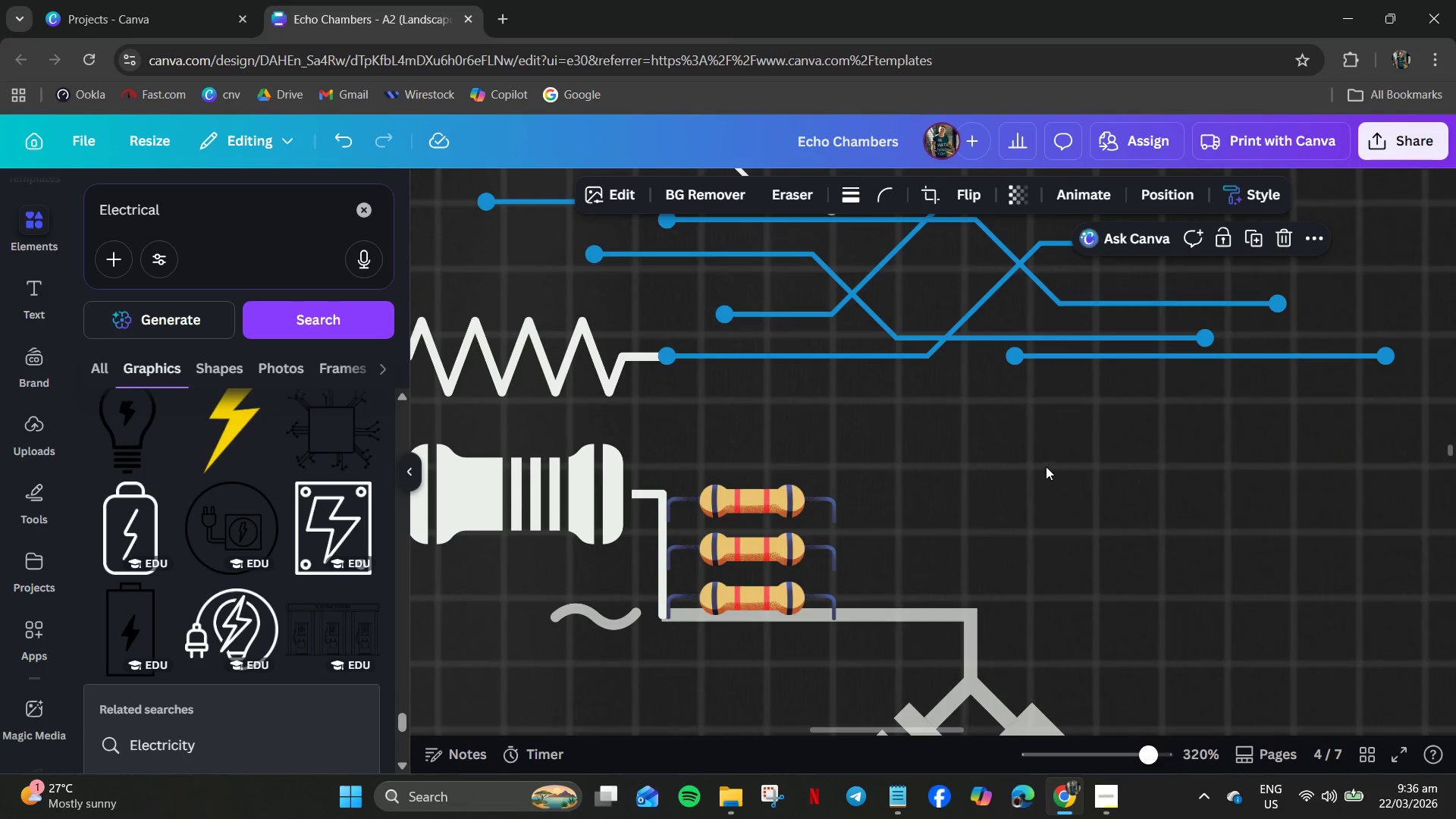 
hold_key(key=ControlLeft, duration=0.72)
scroll: coordinate [1046, 466], scroll_direction: down, amount: 3.0
 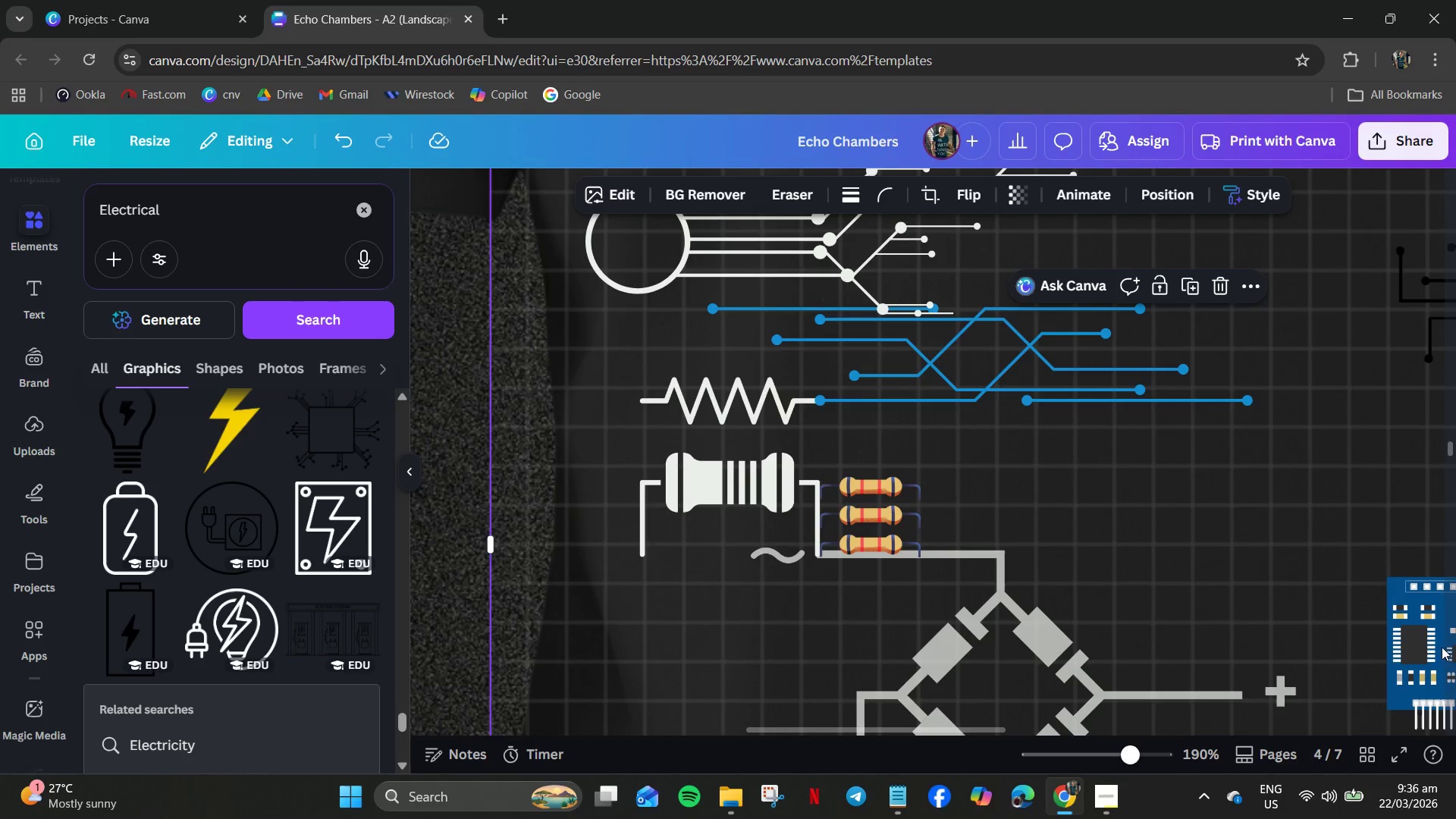 
left_click_drag(start_coordinate=[1440, 648], to_coordinate=[1177, 288])
 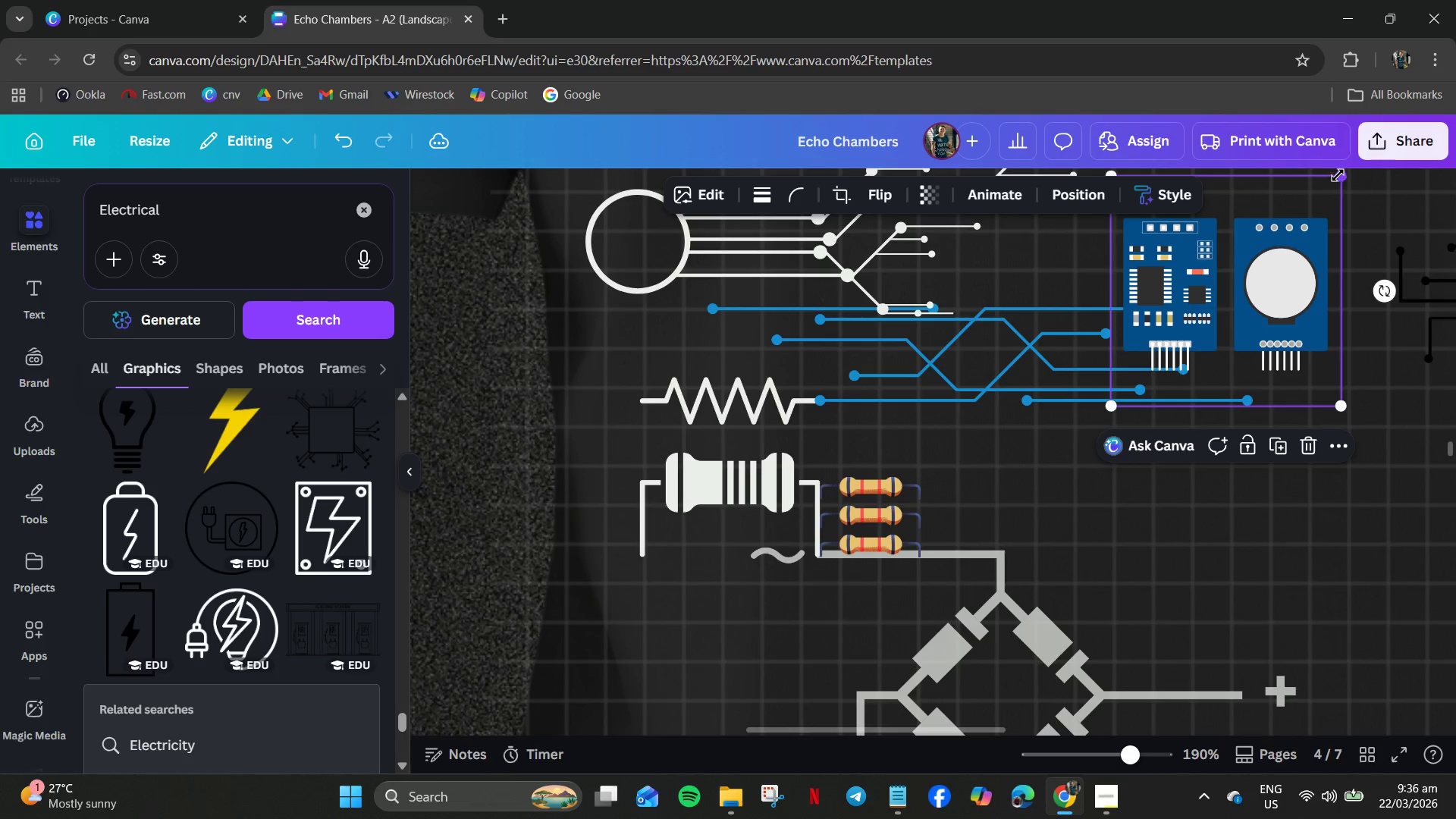 
left_click_drag(start_coordinate=[1338, 174], to_coordinate=[1253, 309])
 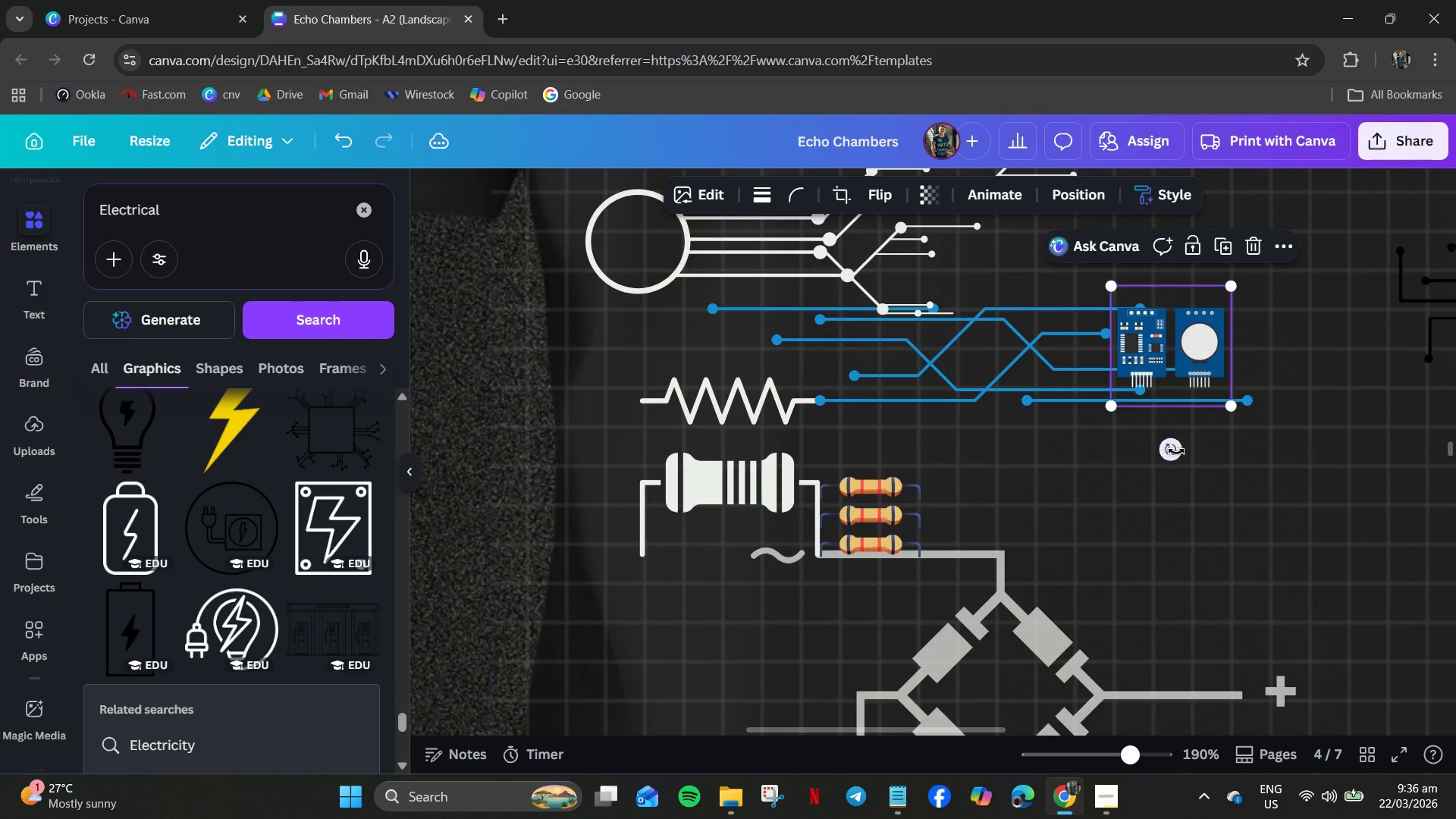 
left_click_drag(start_coordinate=[1172, 451], to_coordinate=[1043, 346])
 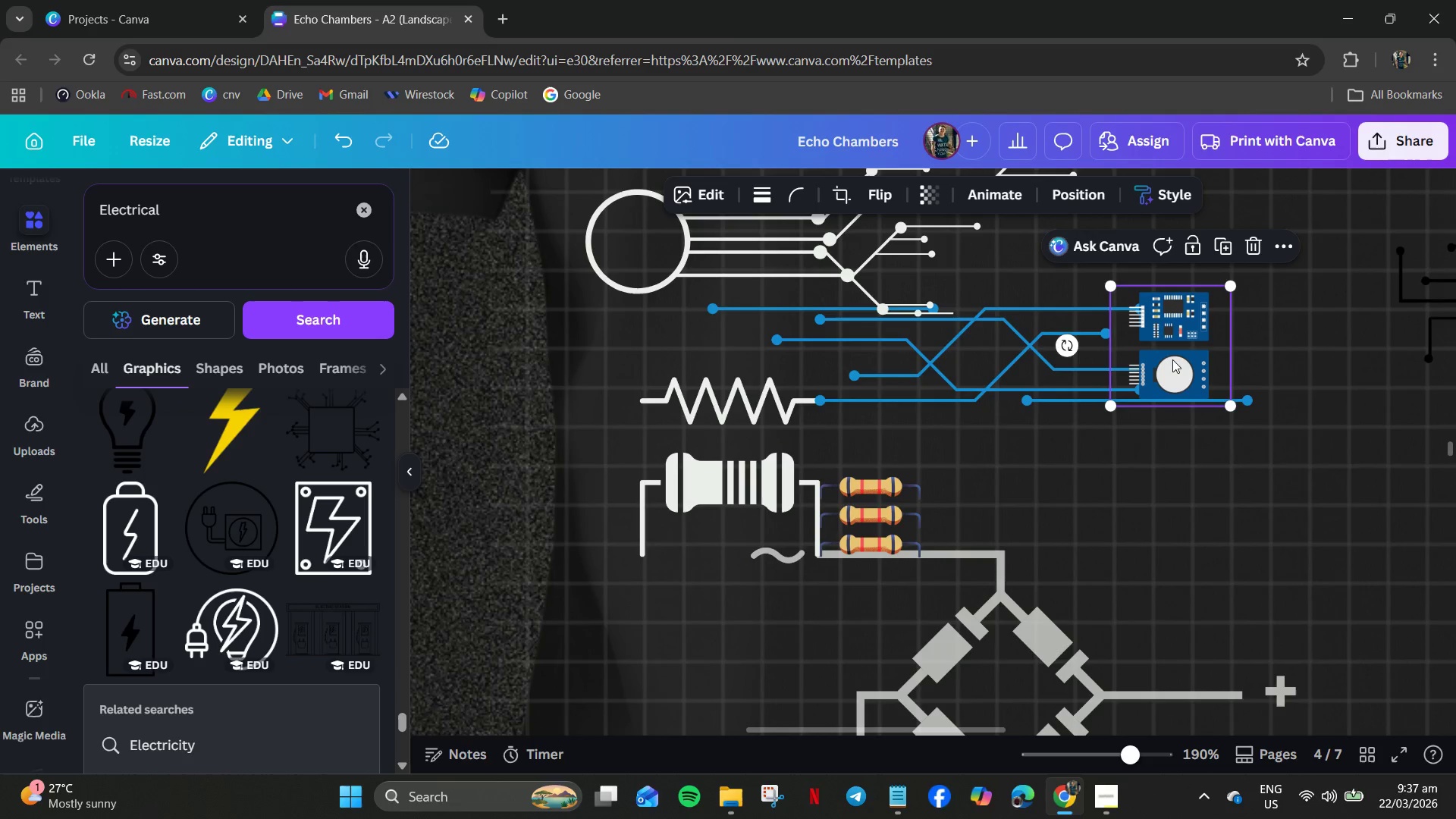 
left_click_drag(start_coordinate=[1174, 360], to_coordinate=[1175, 356])
 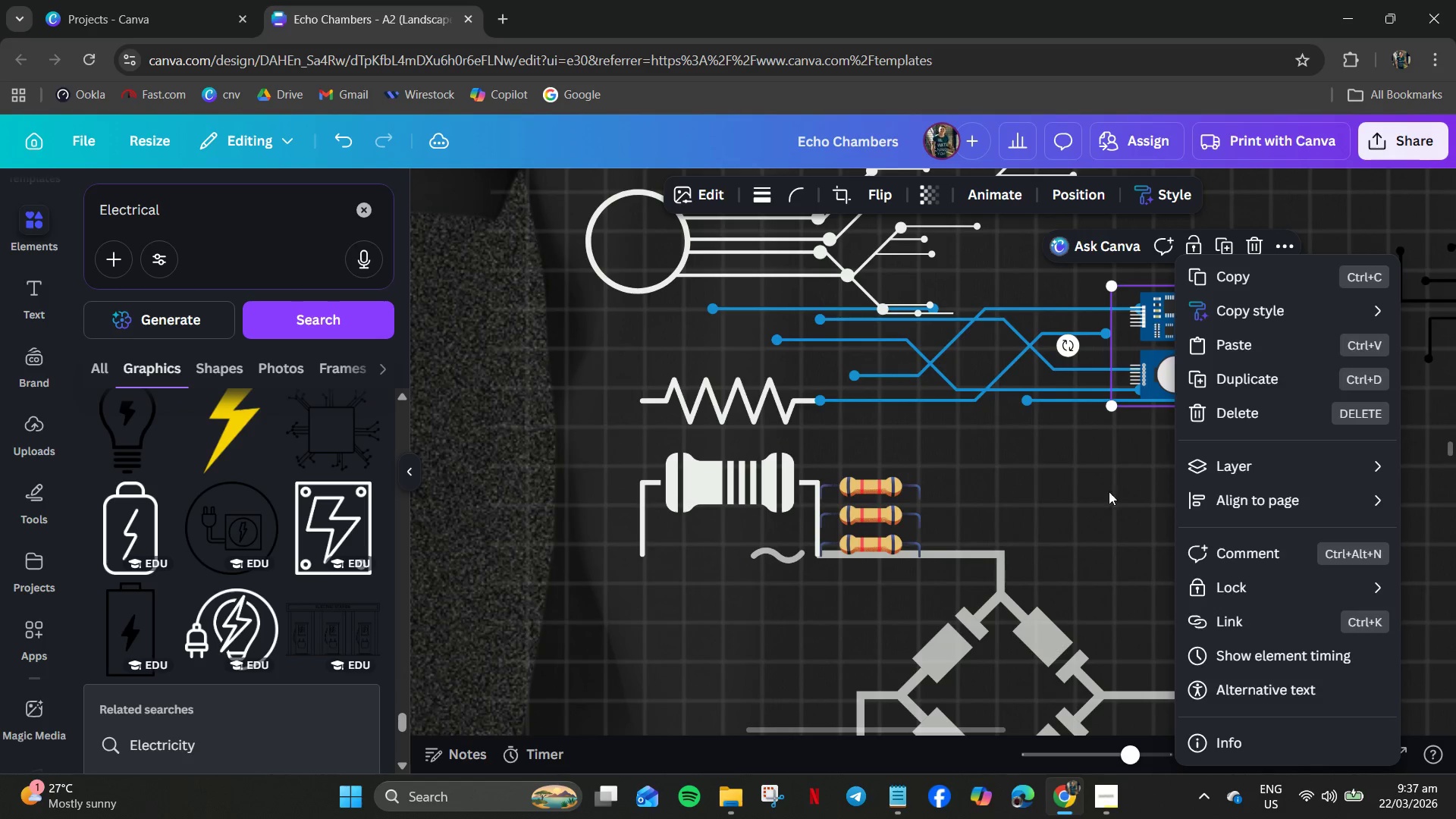 
left_click([1105, 494])
 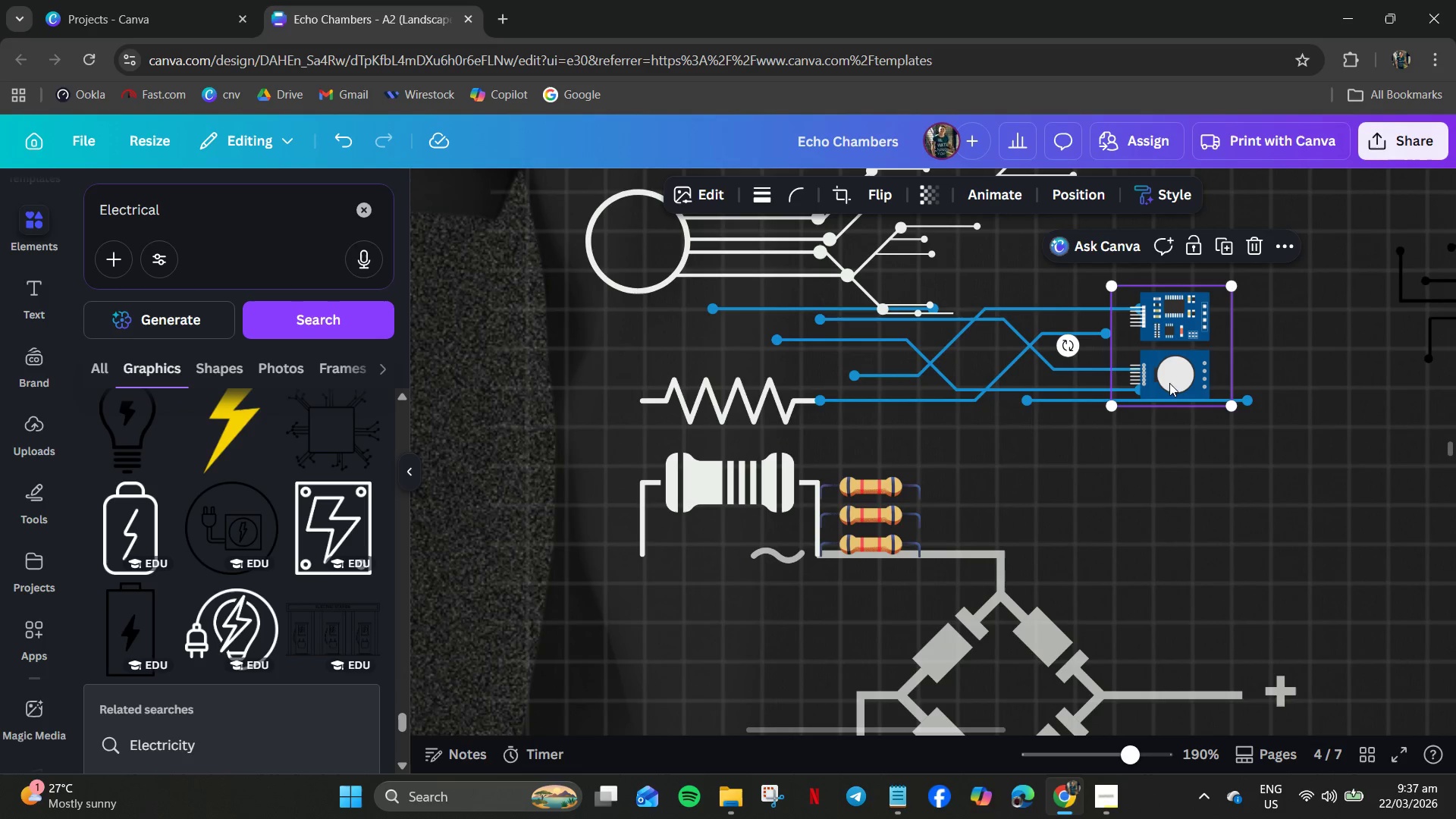 
left_click([1170, 369])
 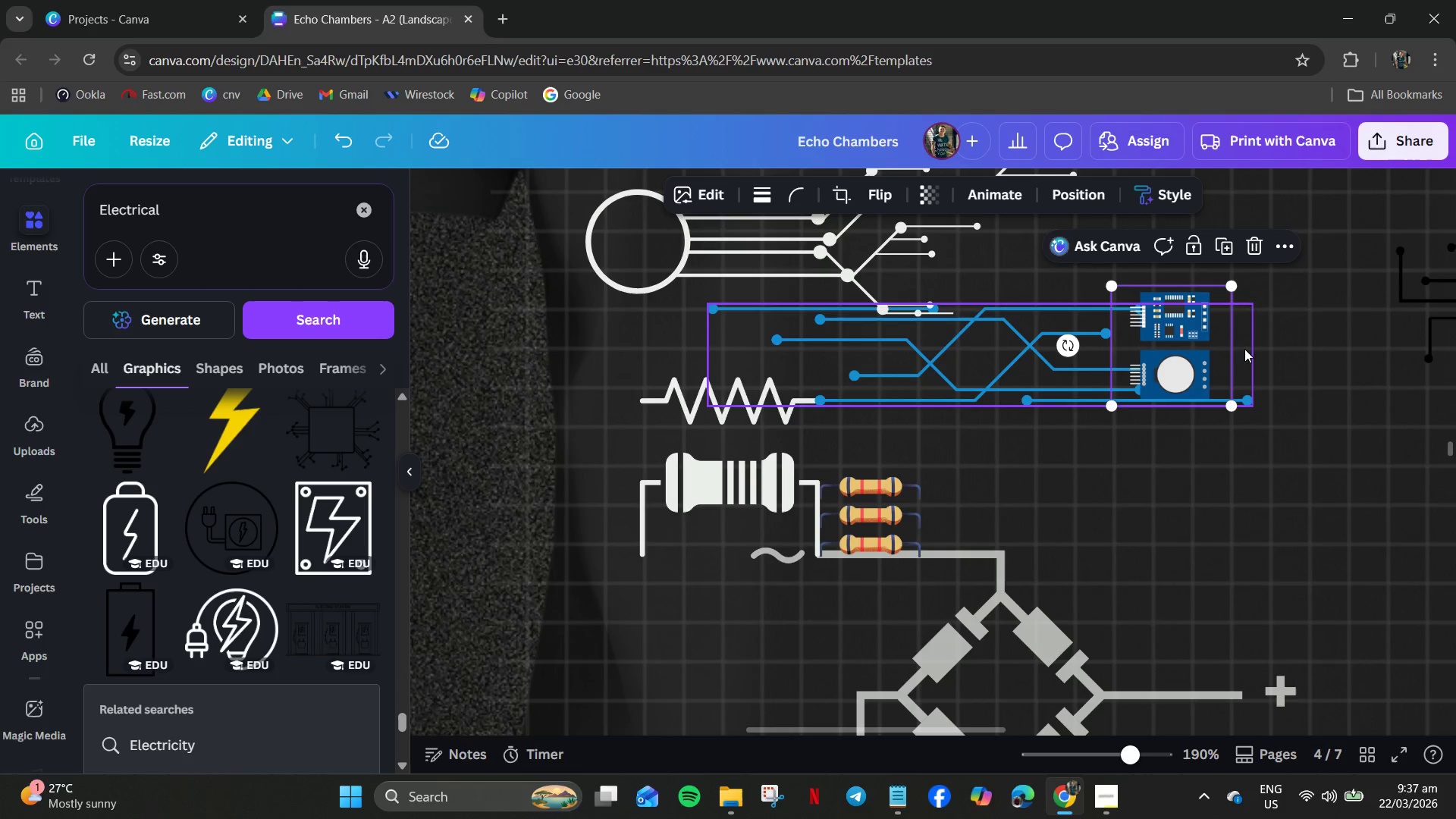 
left_click([1266, 347])
 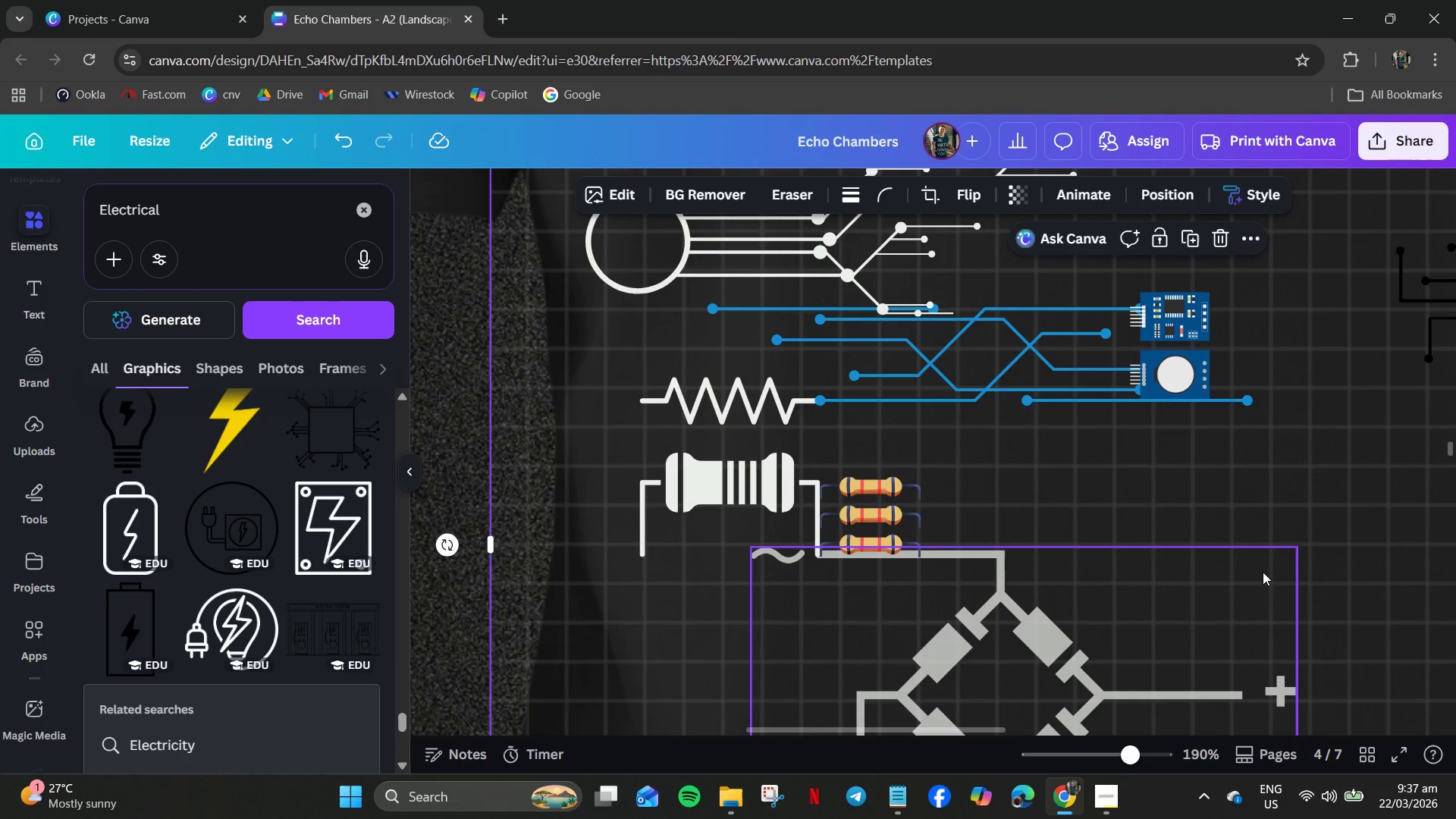 
scroll: coordinate [984, 501], scroll_direction: up, amount: 2.0
 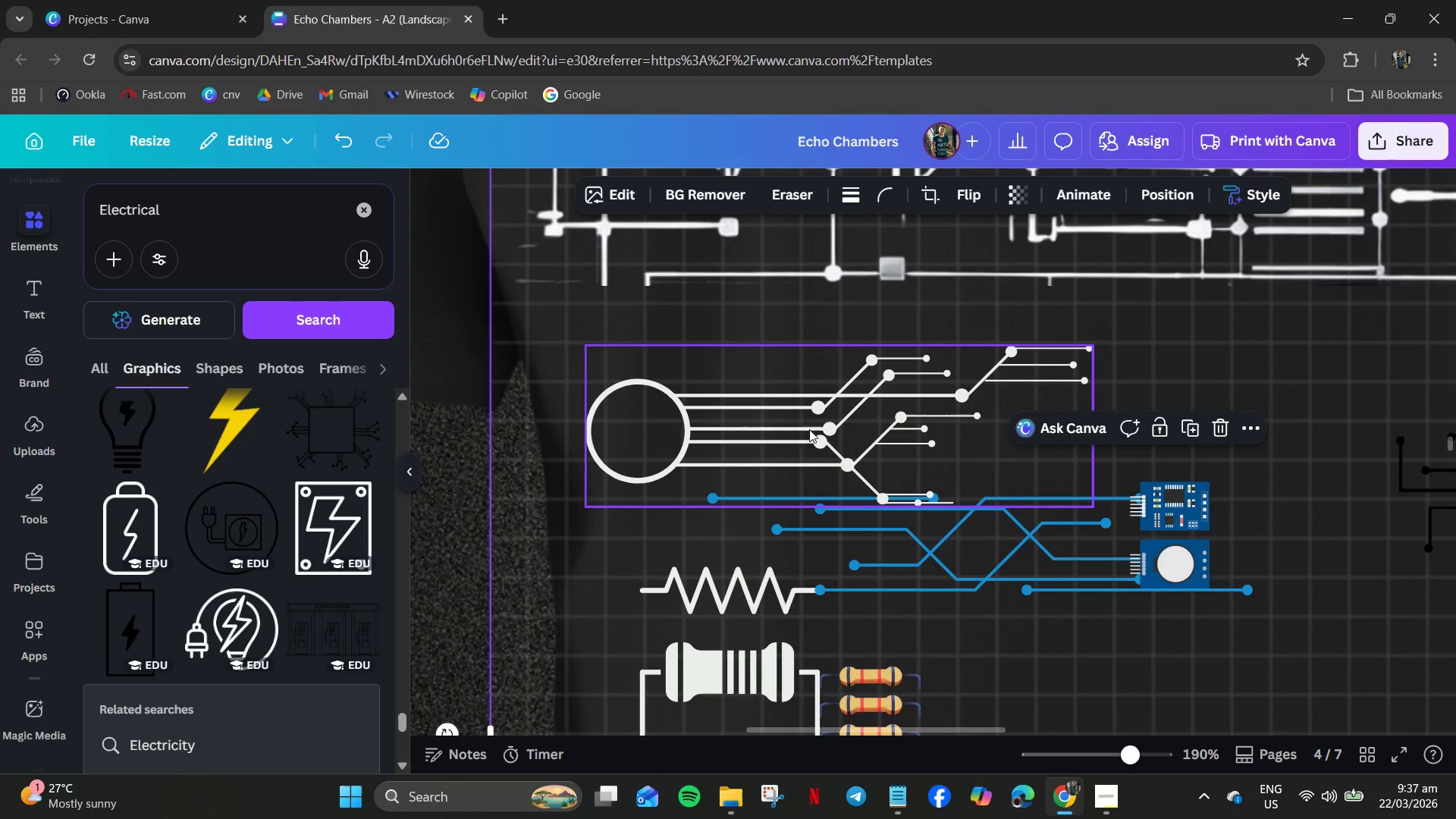 
left_click_drag(start_coordinate=[713, 432], to_coordinate=[695, 397])
 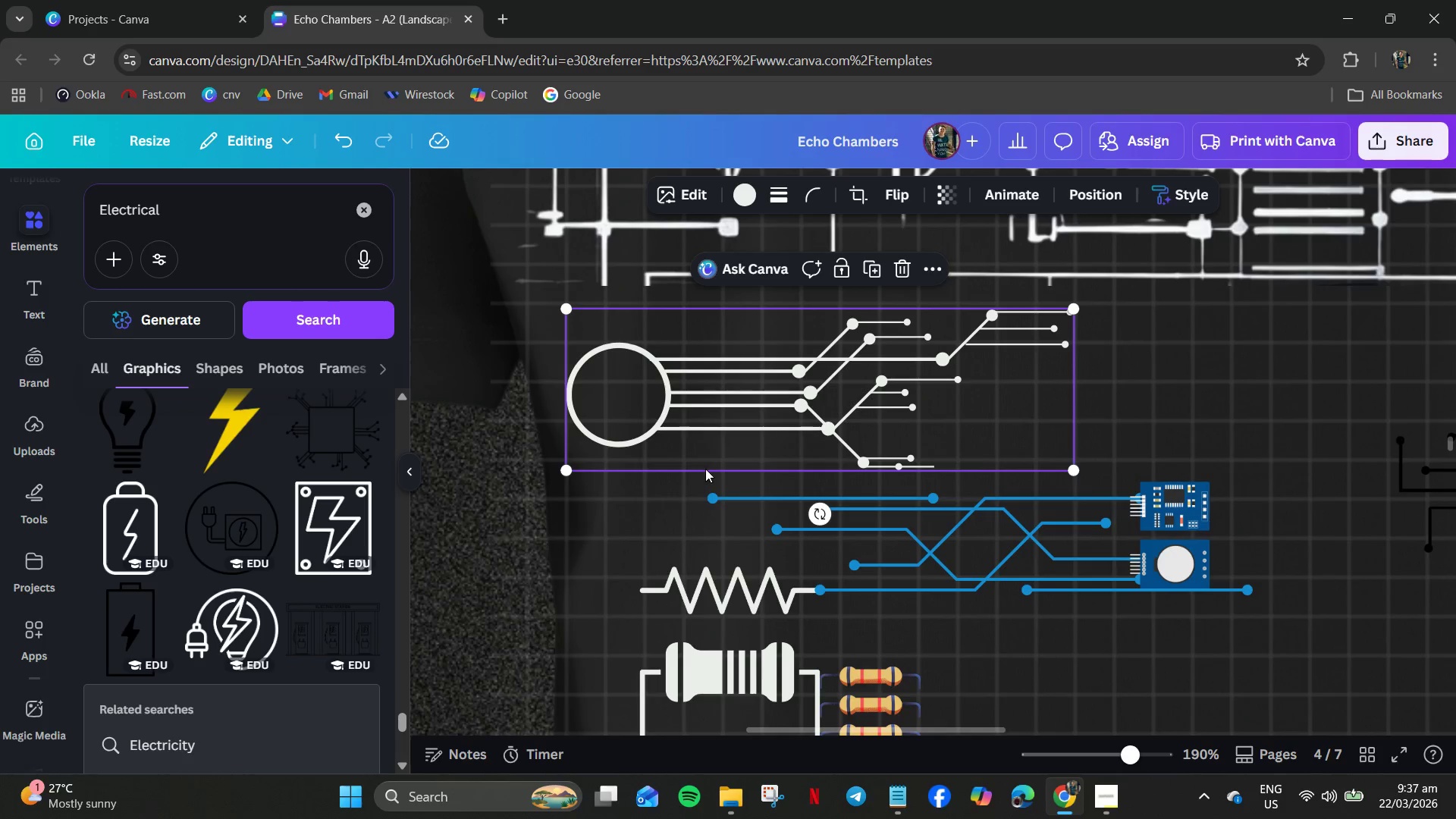 
hold_key(key=ControlLeft, duration=1.5)
scroll: coordinate [902, 441], scroll_direction: down, amount: 6.0
 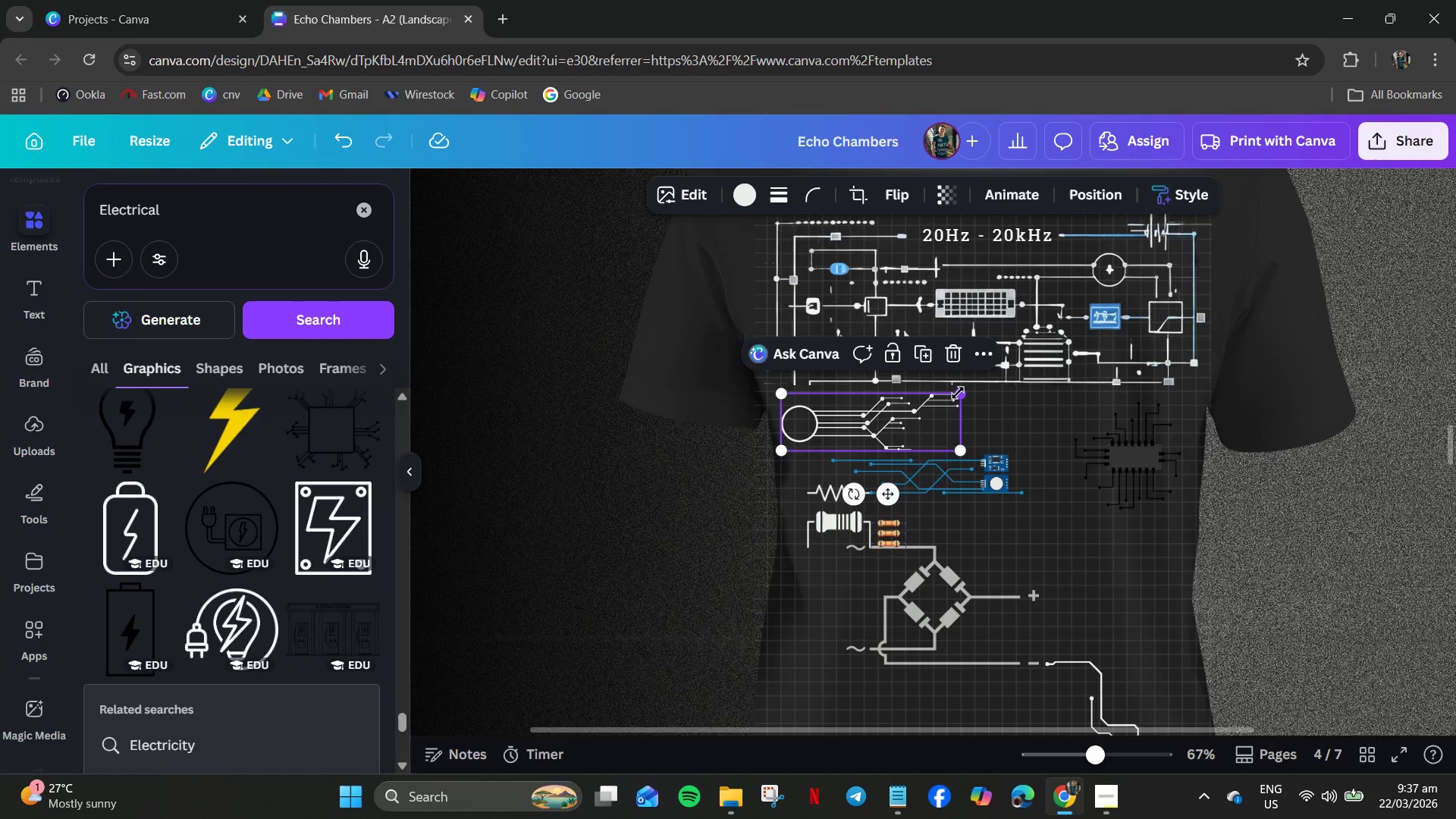 
left_click_drag(start_coordinate=[958, 393], to_coordinate=[895, 416])
 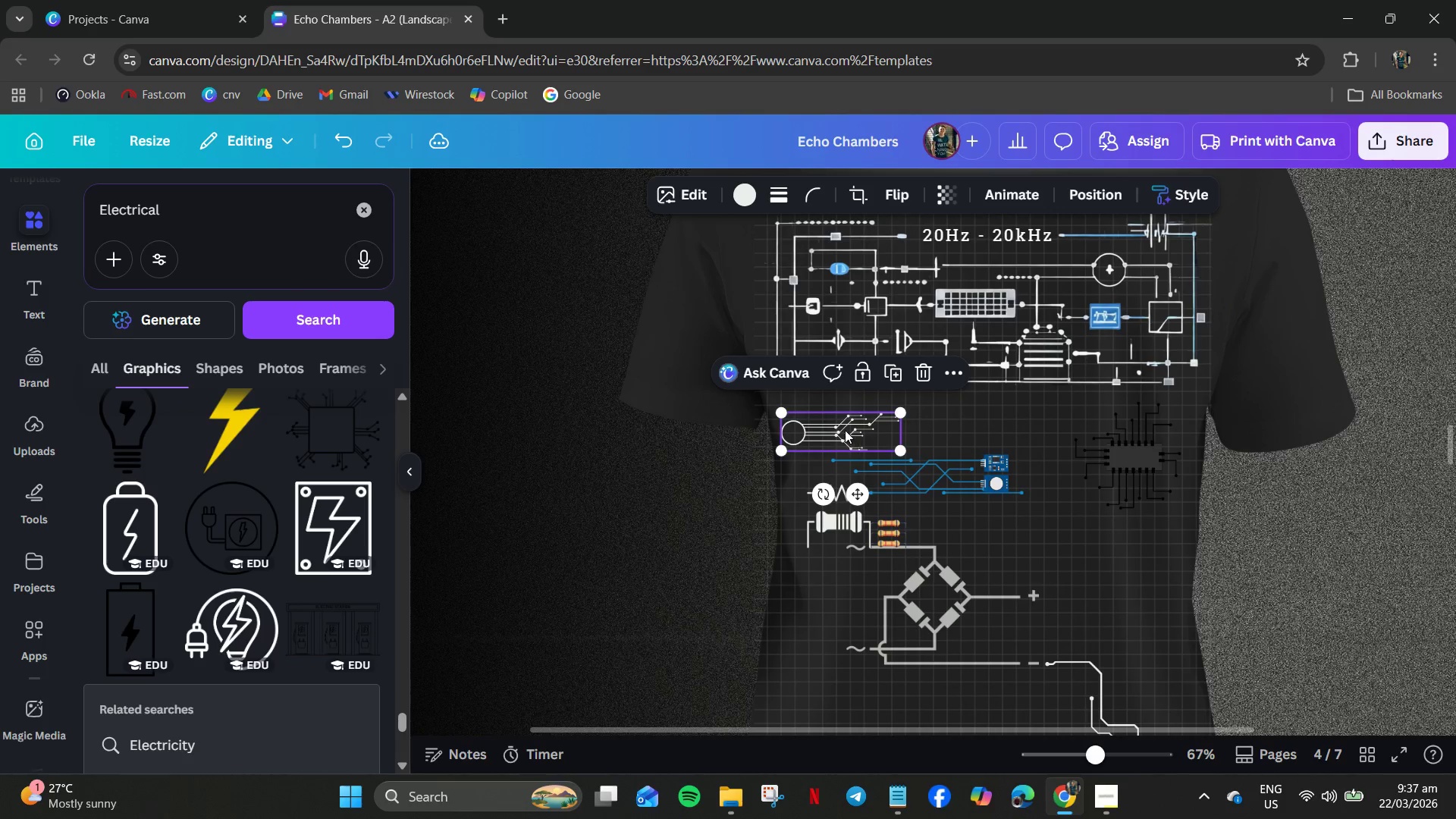 
left_click_drag(start_coordinate=[845, 429], to_coordinate=[852, 391])
 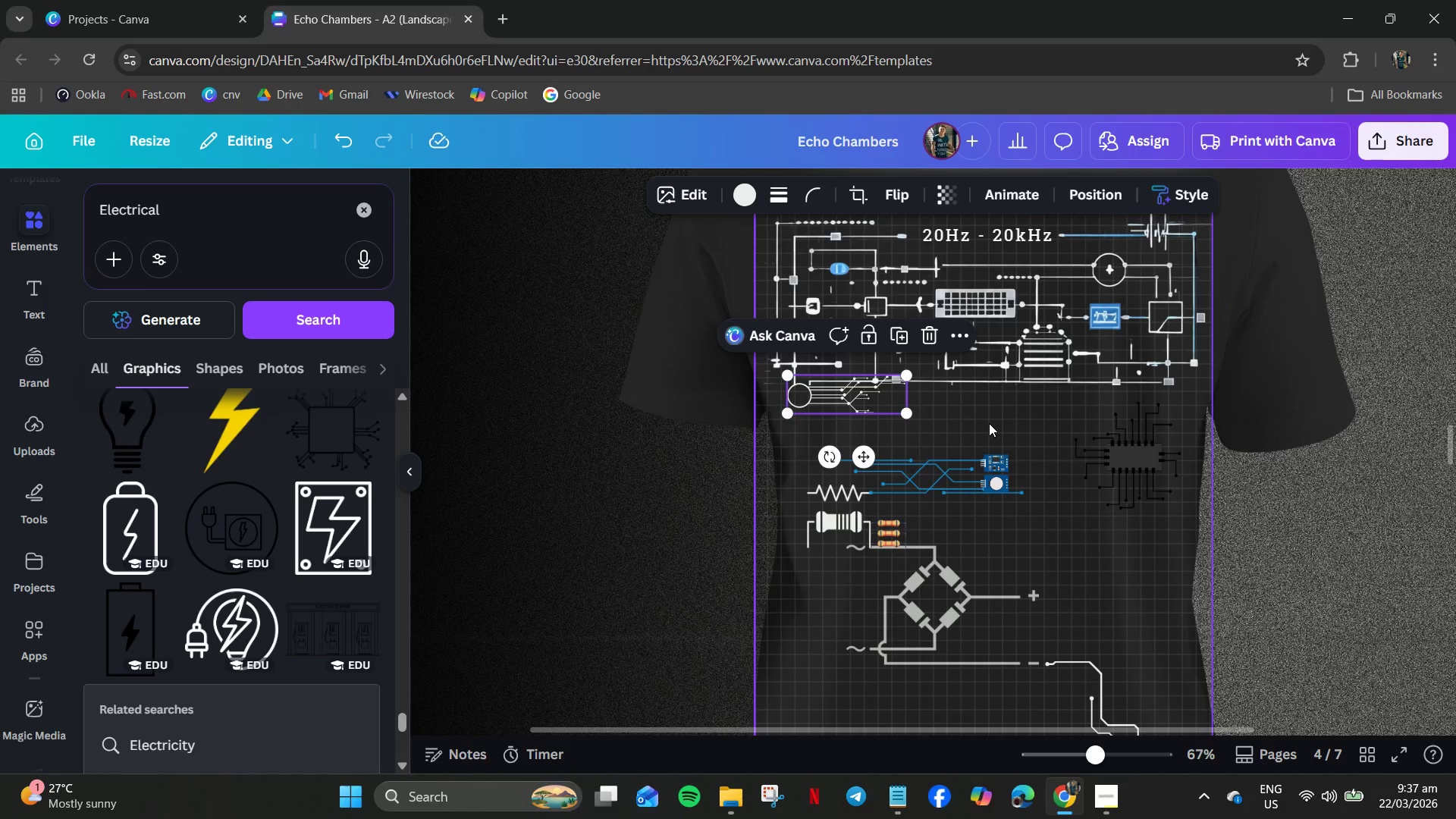 
left_click([995, 422])
 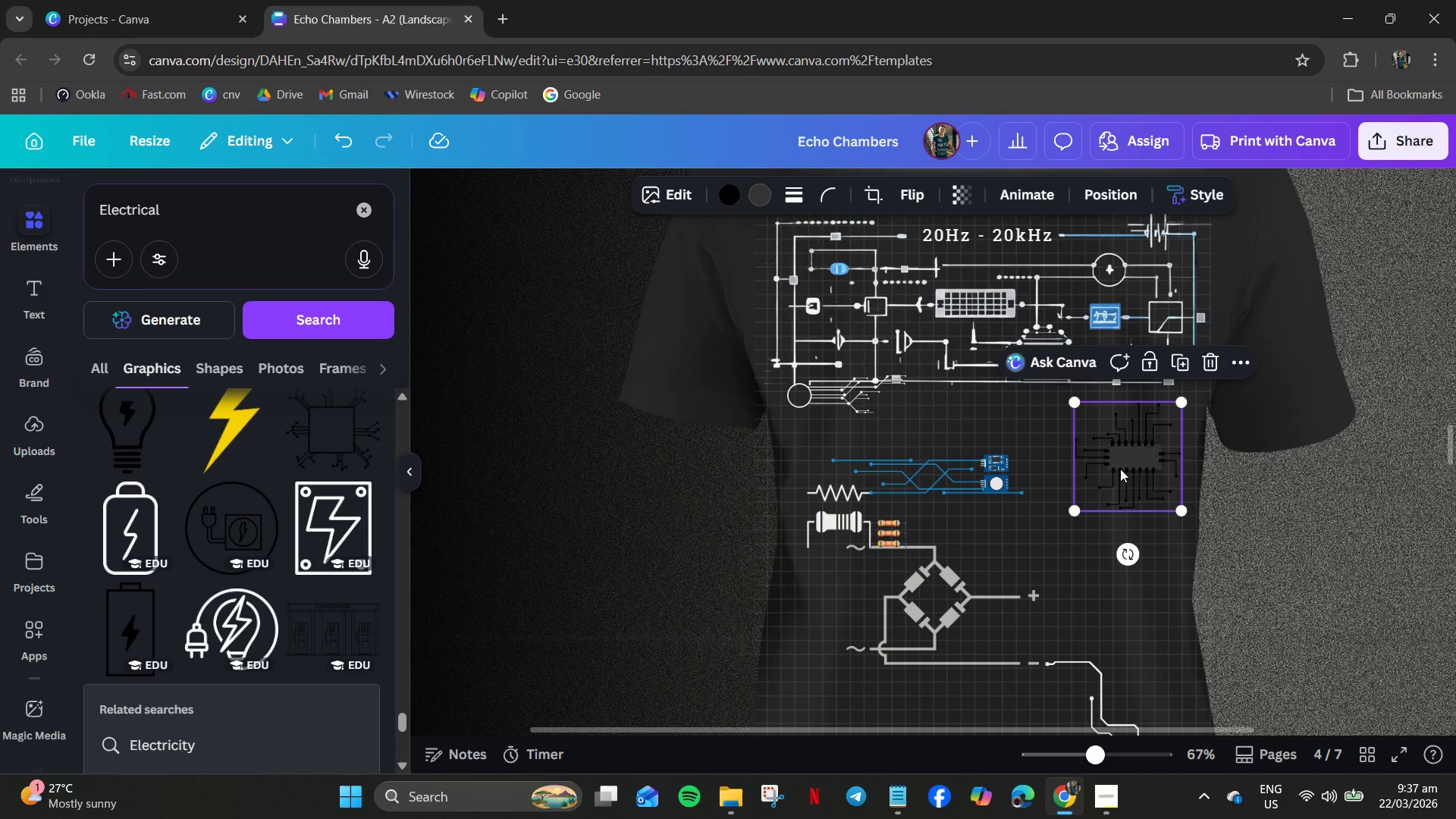 
left_click_drag(start_coordinate=[1129, 469], to_coordinate=[1136, 443])
 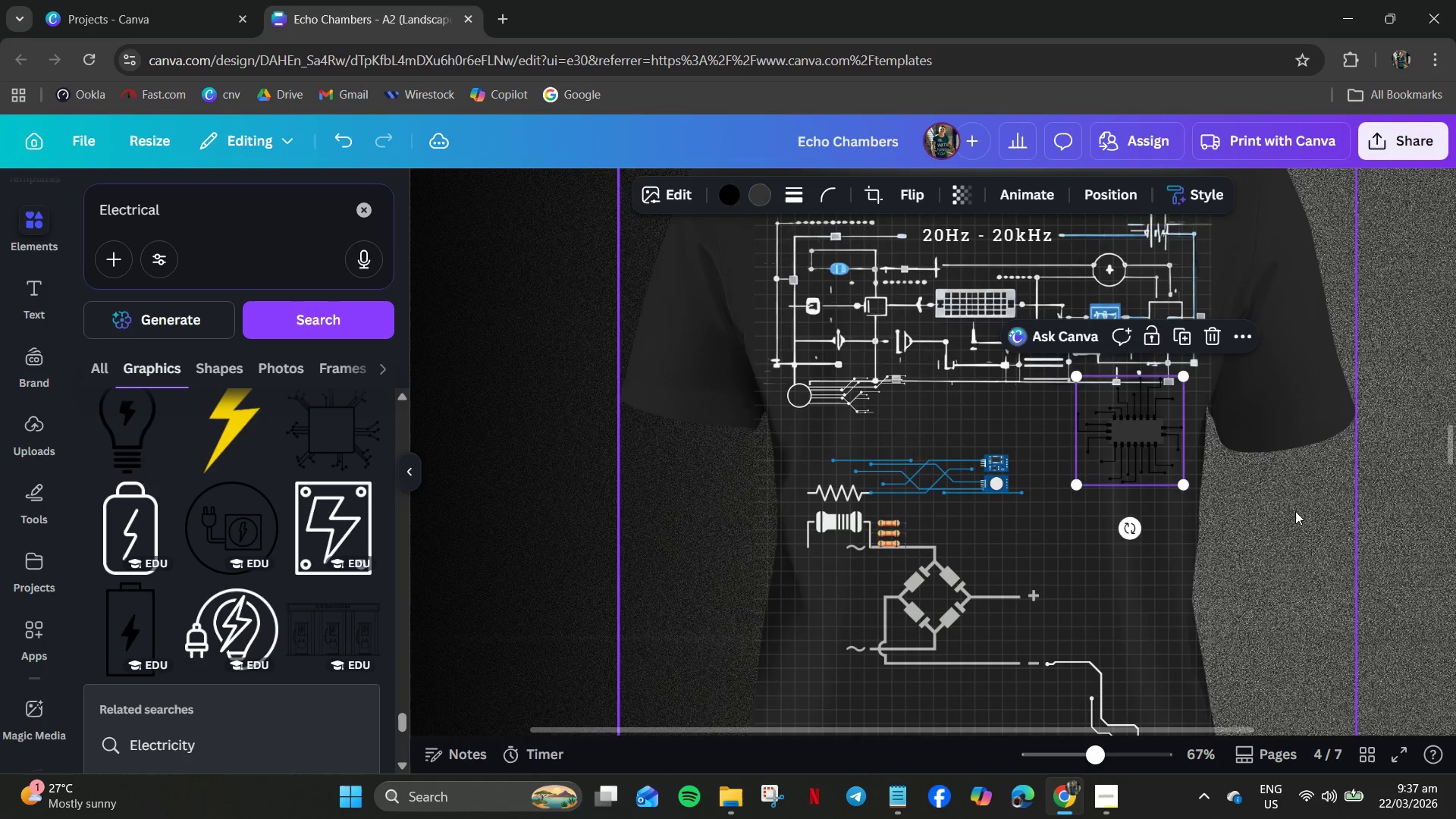 
left_click([1295, 511])
 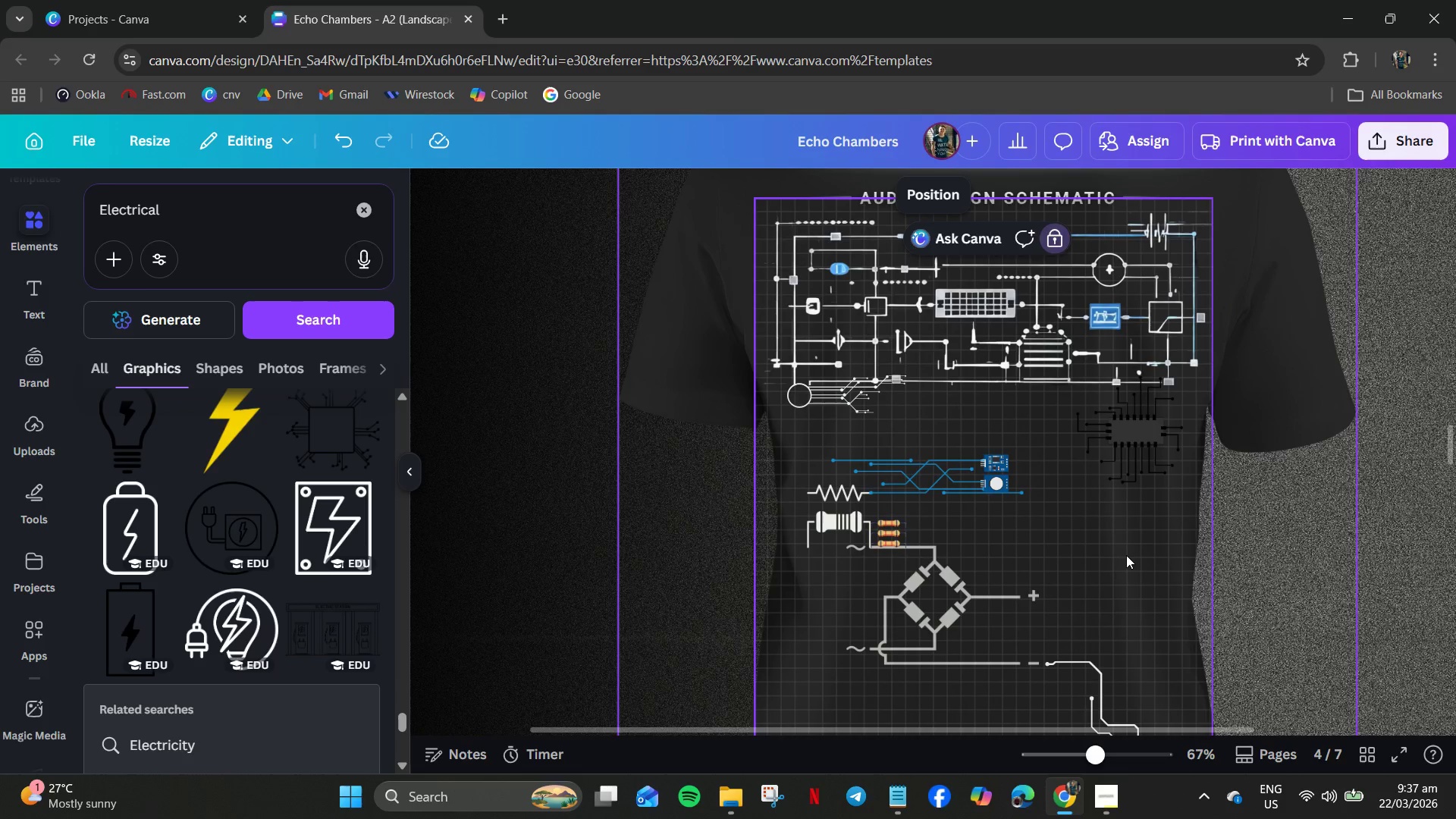 
scroll: coordinate [954, 564], scroll_direction: down, amount: 20.0
 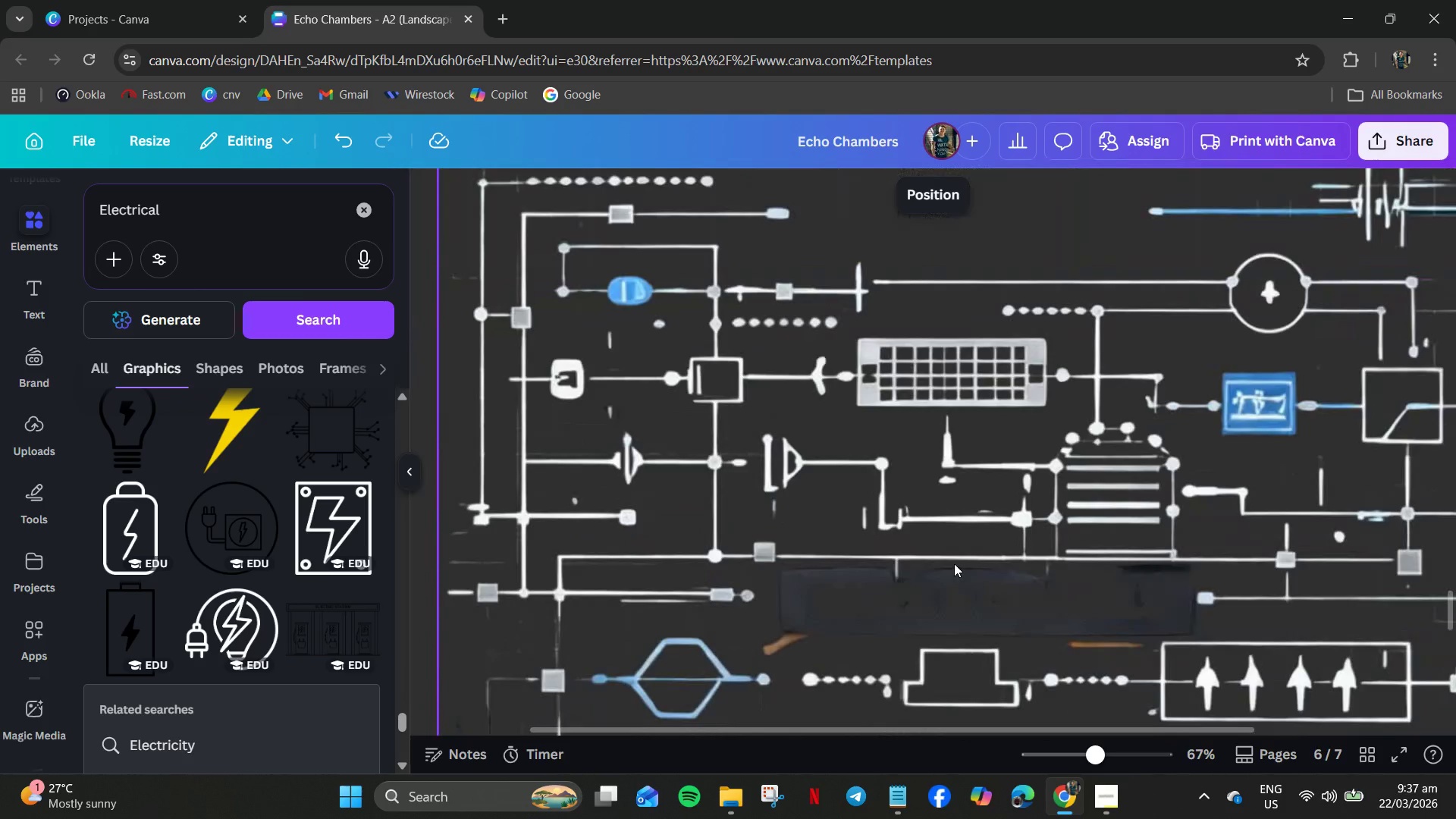 
hold_key(key=ControlLeft, duration=0.5)
scroll: coordinate [954, 563], scroll_direction: down, amount: 5.0
 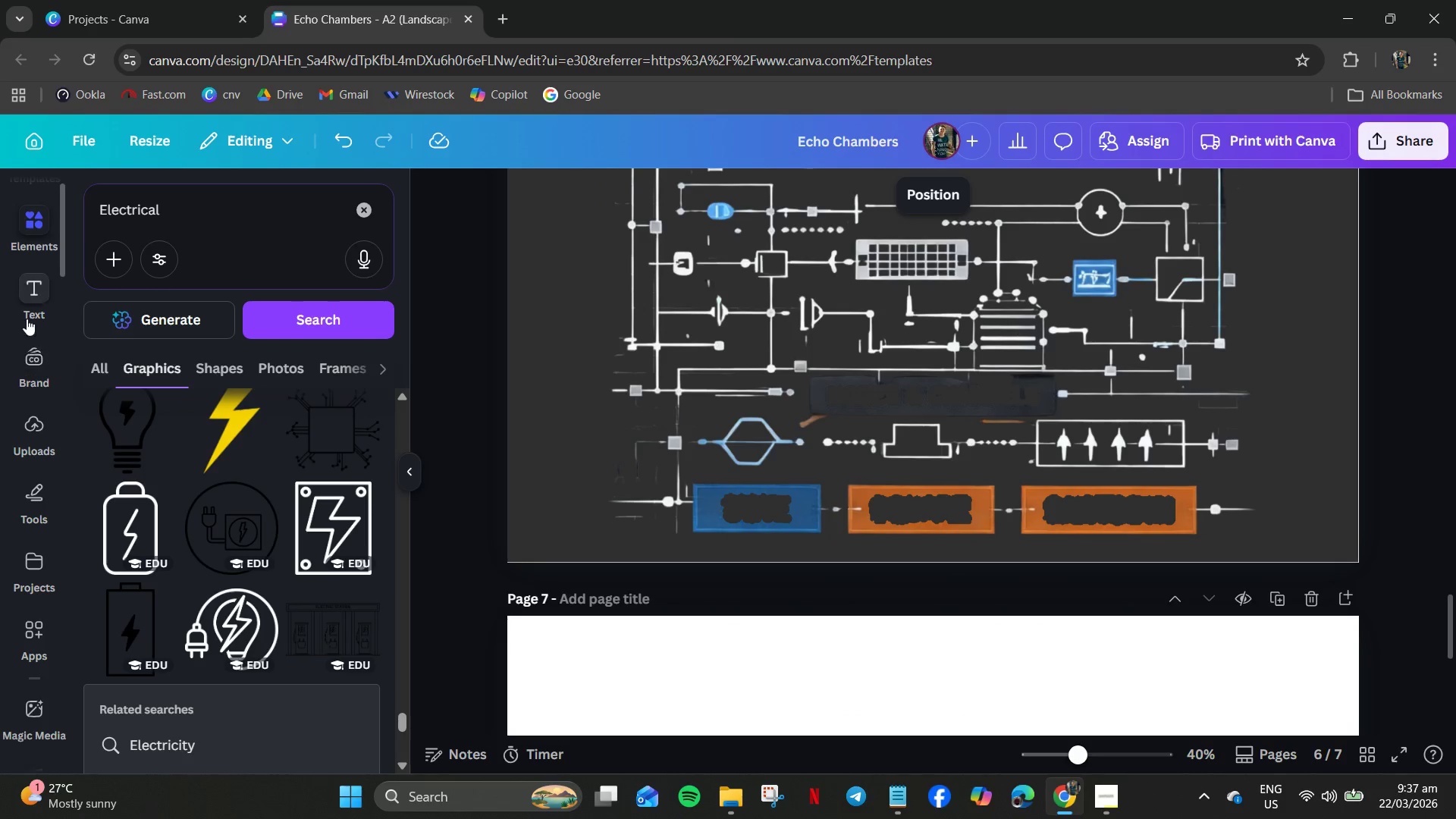 
wait(6.87)
 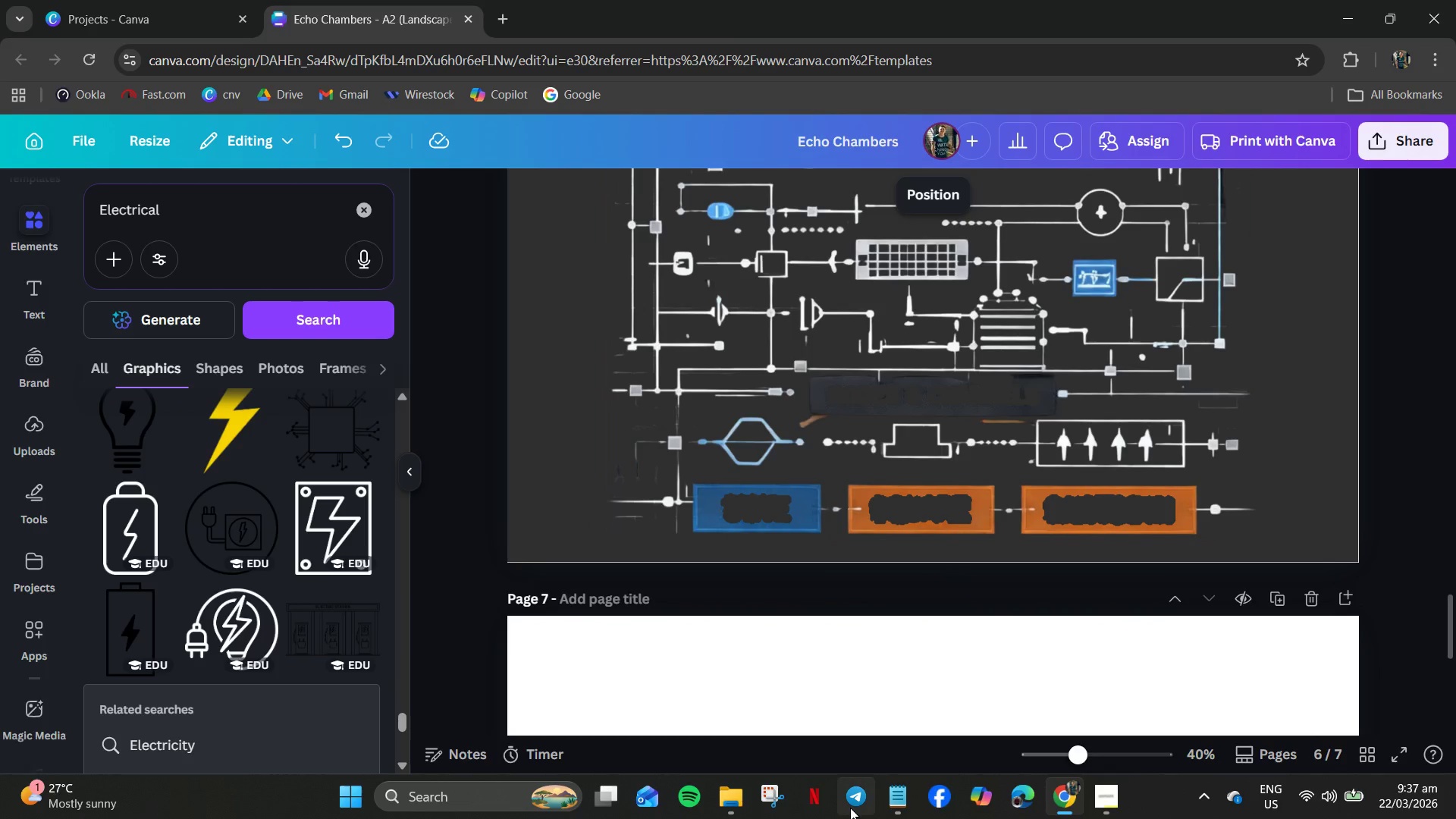 
left_click([26, 222])
 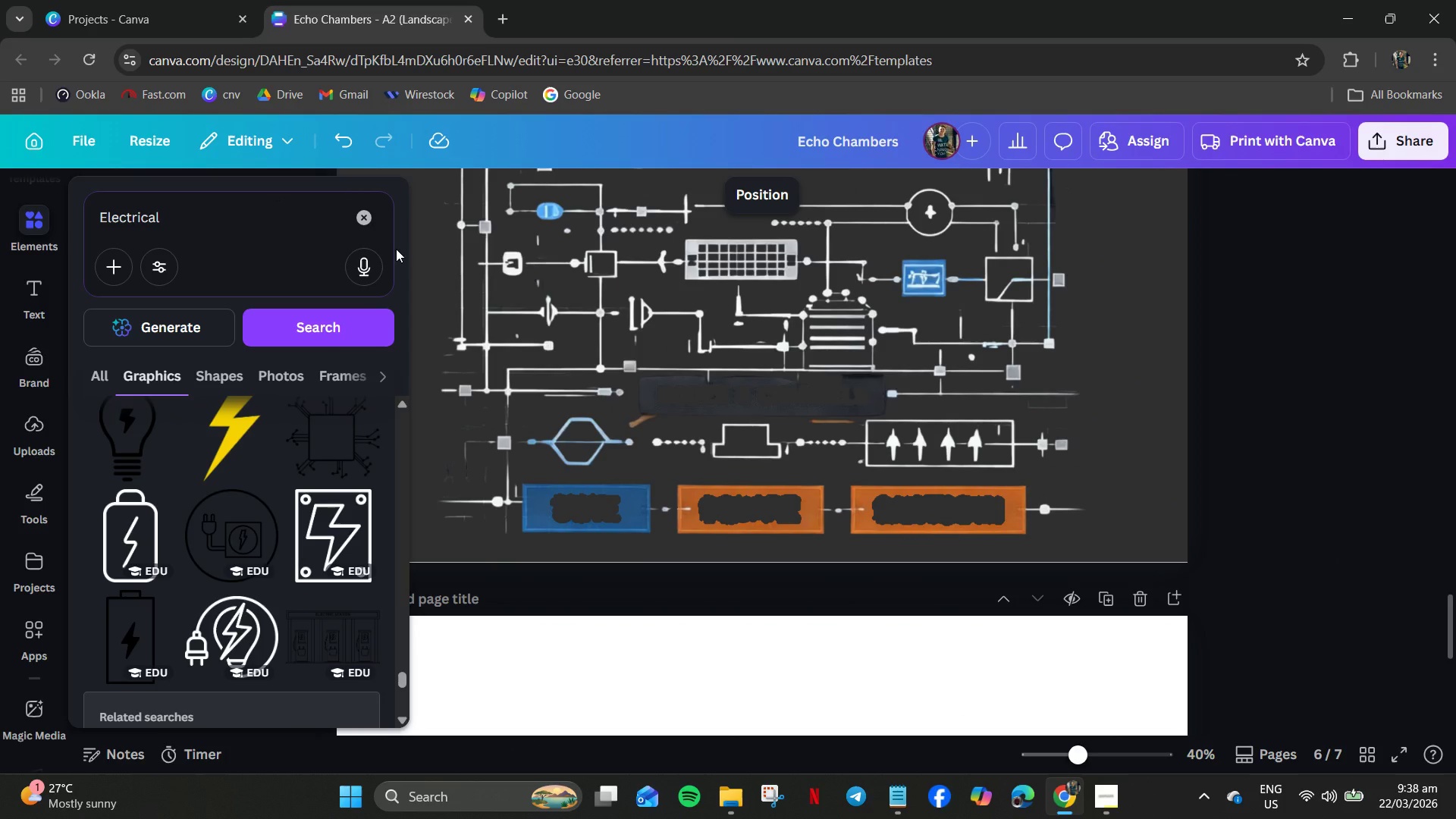 
left_click([362, 222])
 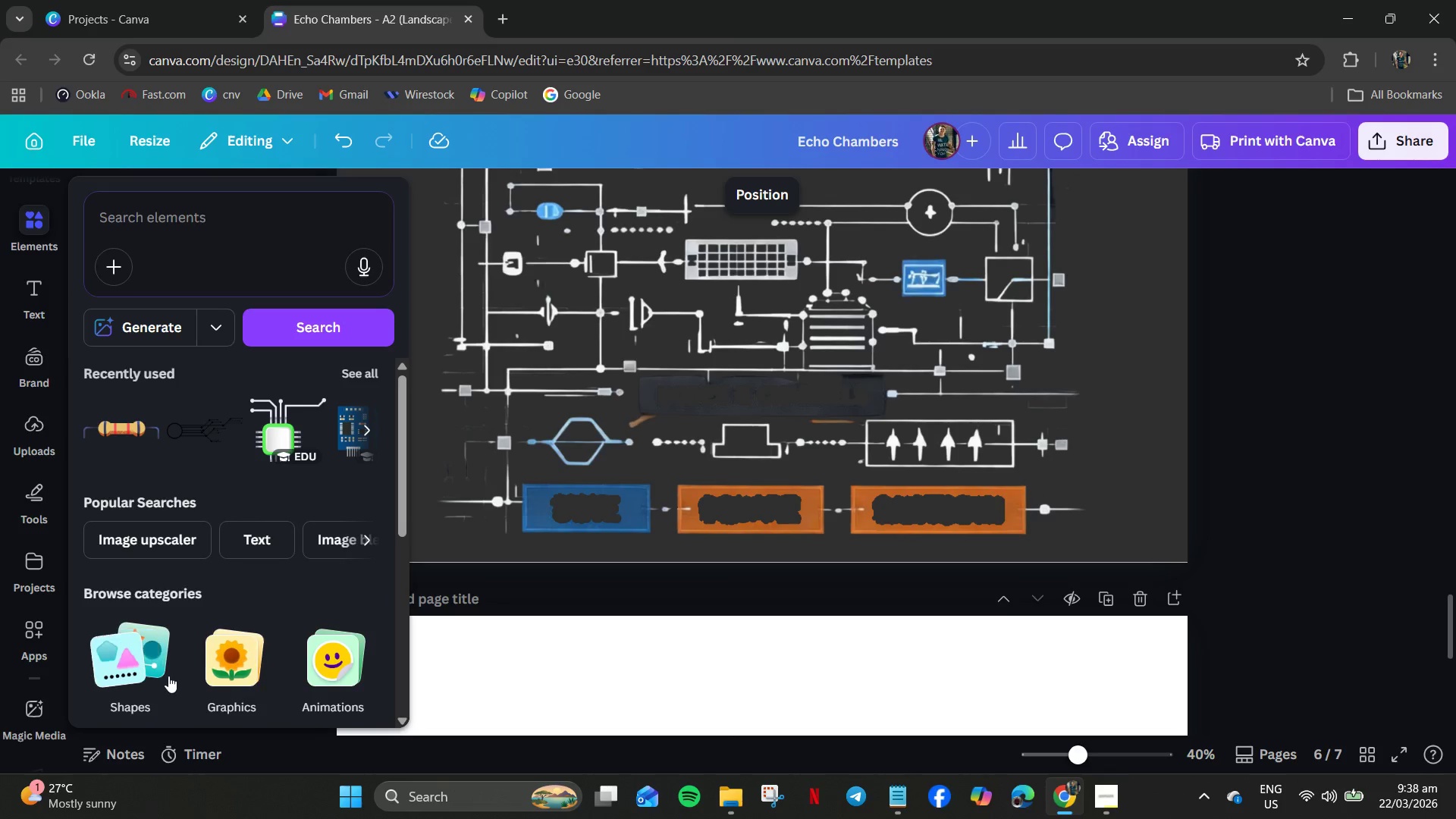 
left_click([244, 663])
 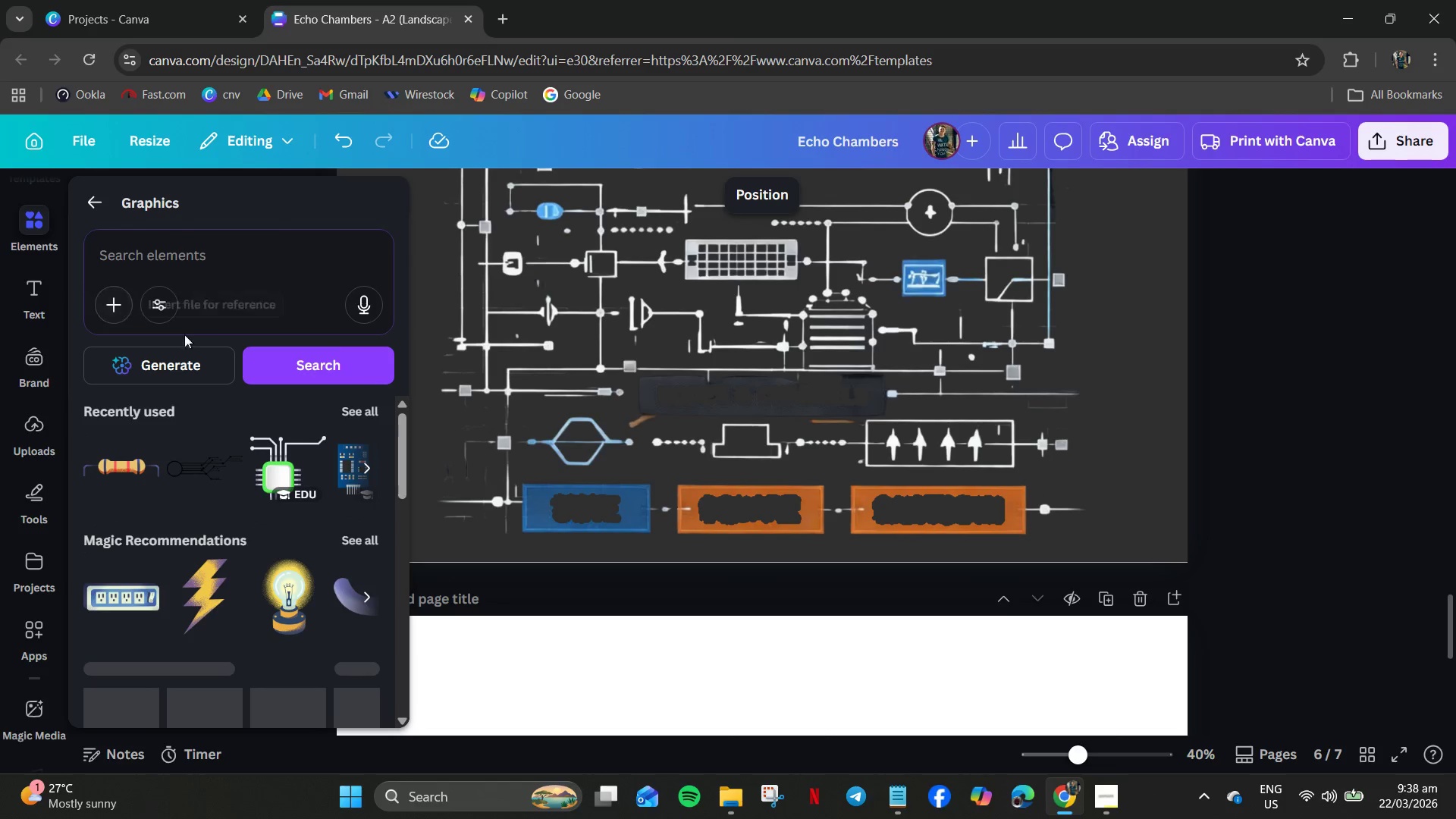 
scroll: coordinate [161, 541], scroll_direction: down, amount: 1.0
 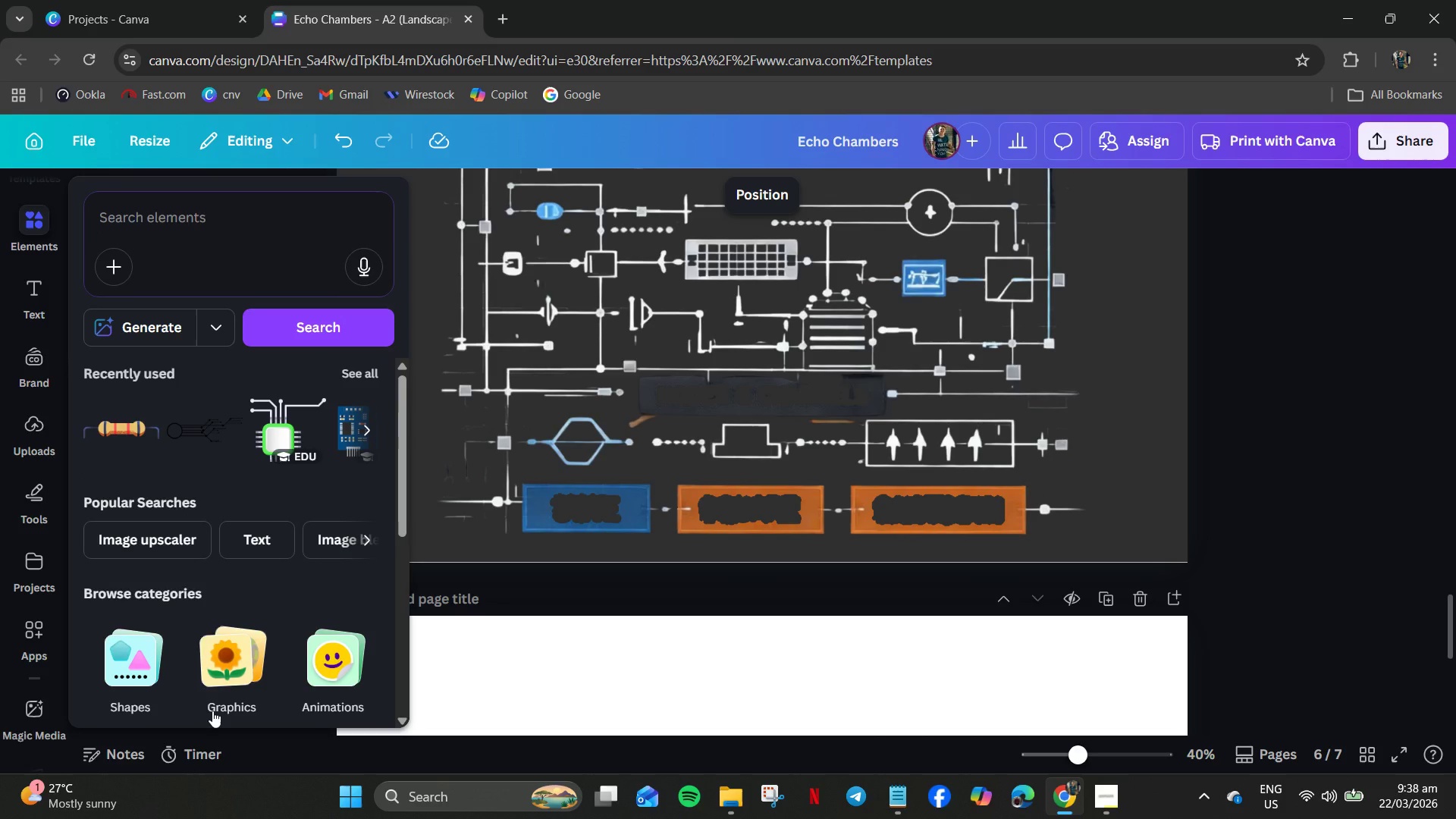 
left_click([131, 670])
 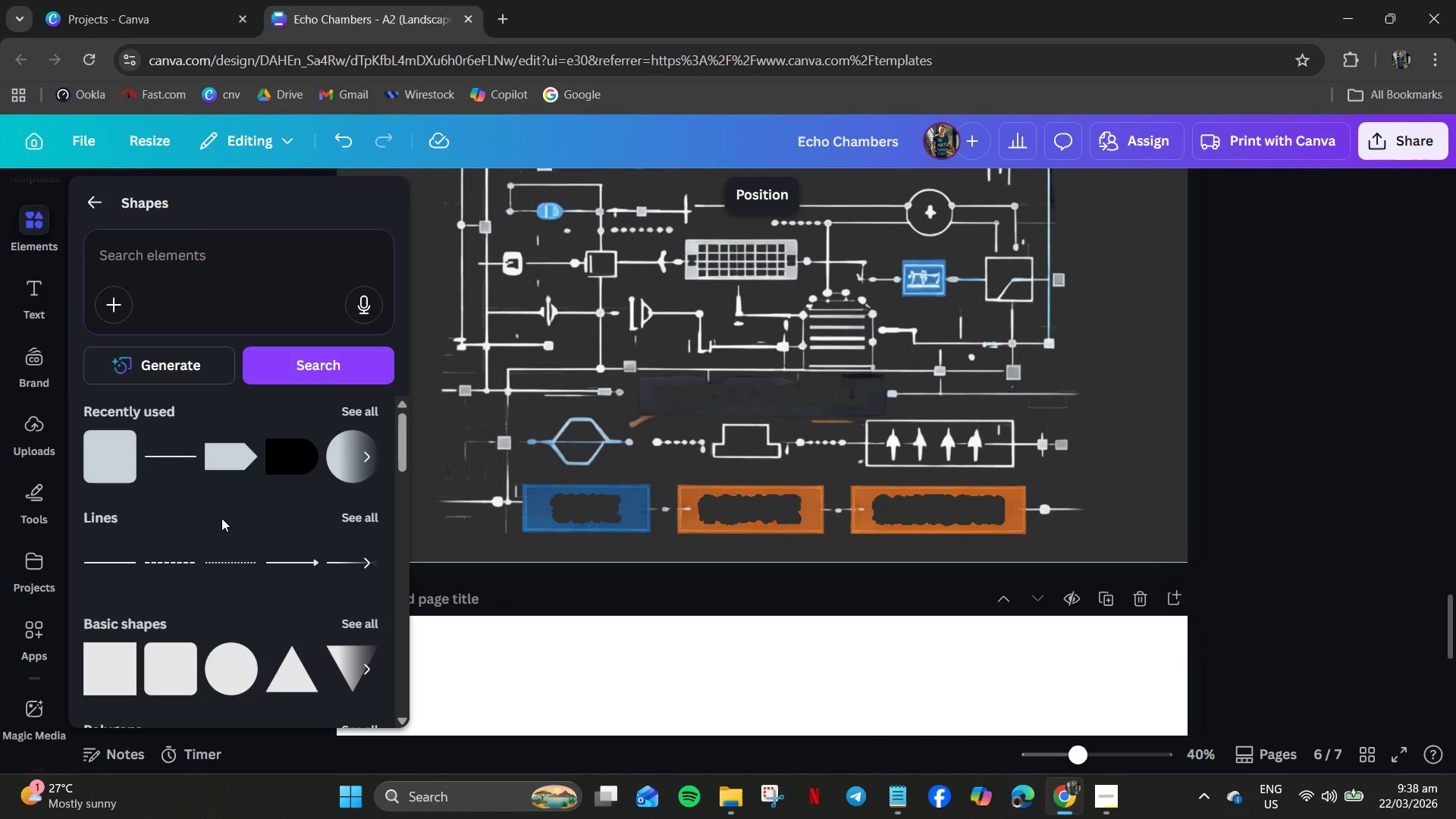 
wait(13.92)
 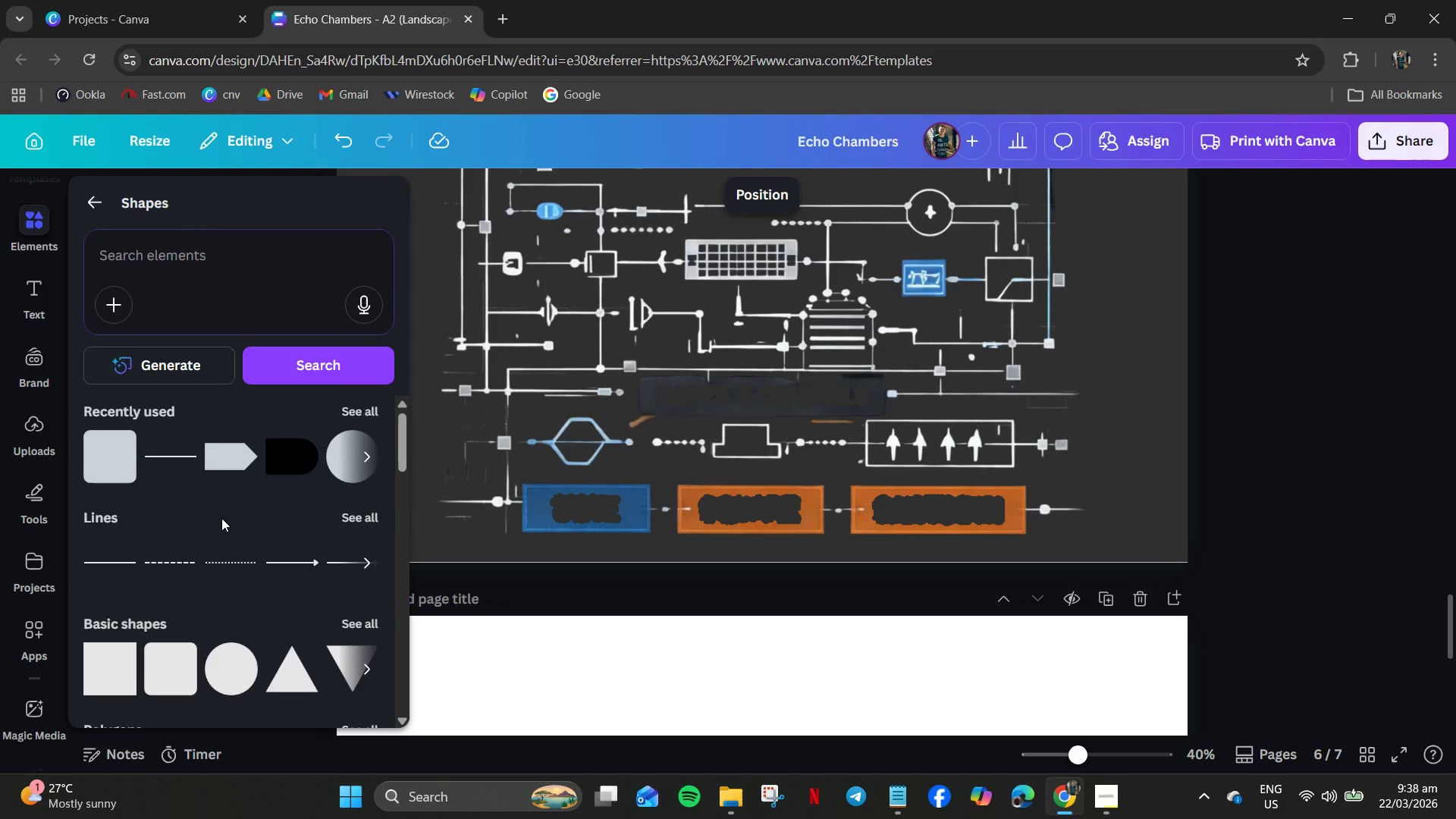 
left_click([27, 237])
 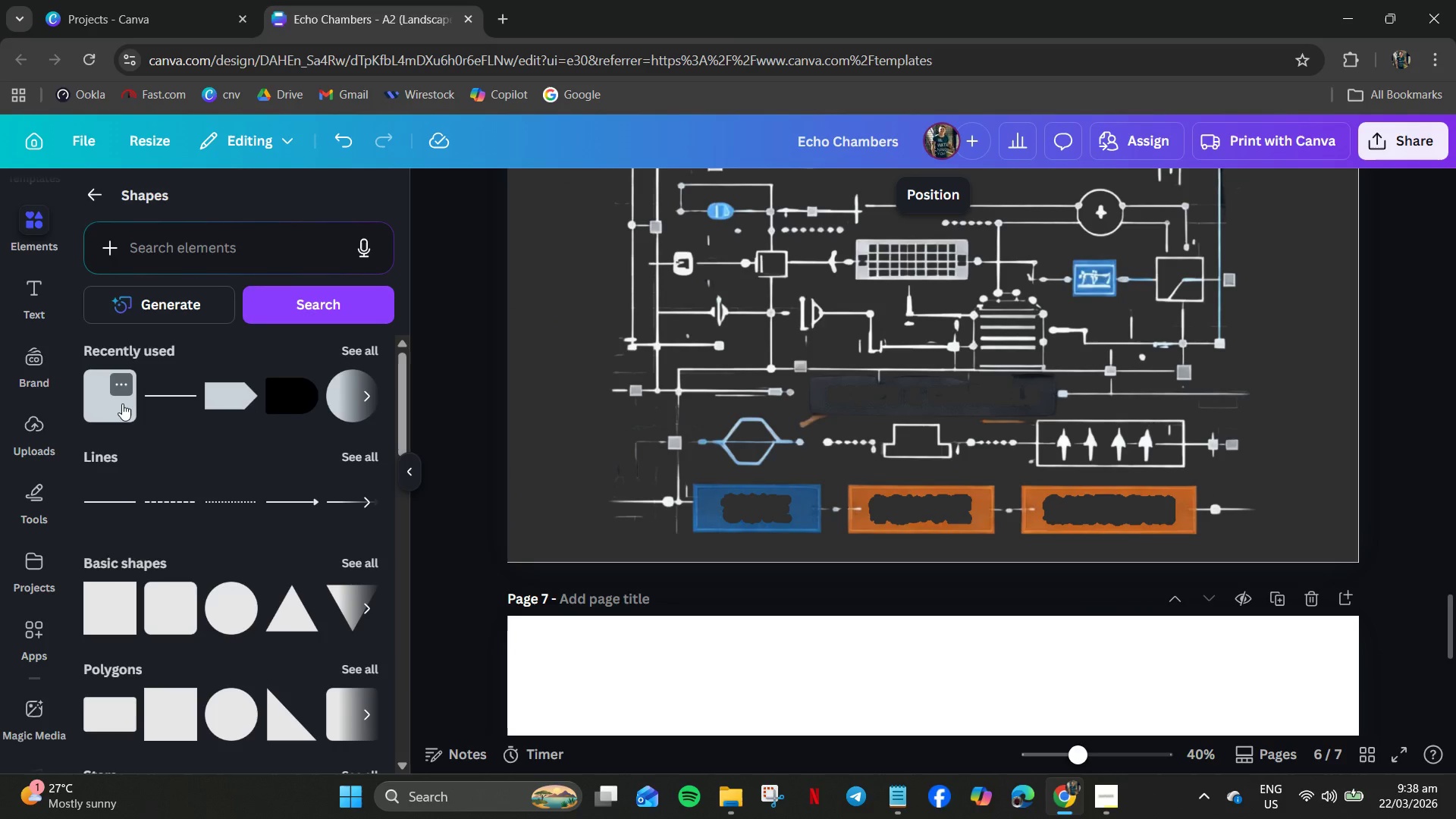 
left_click([122, 403])
 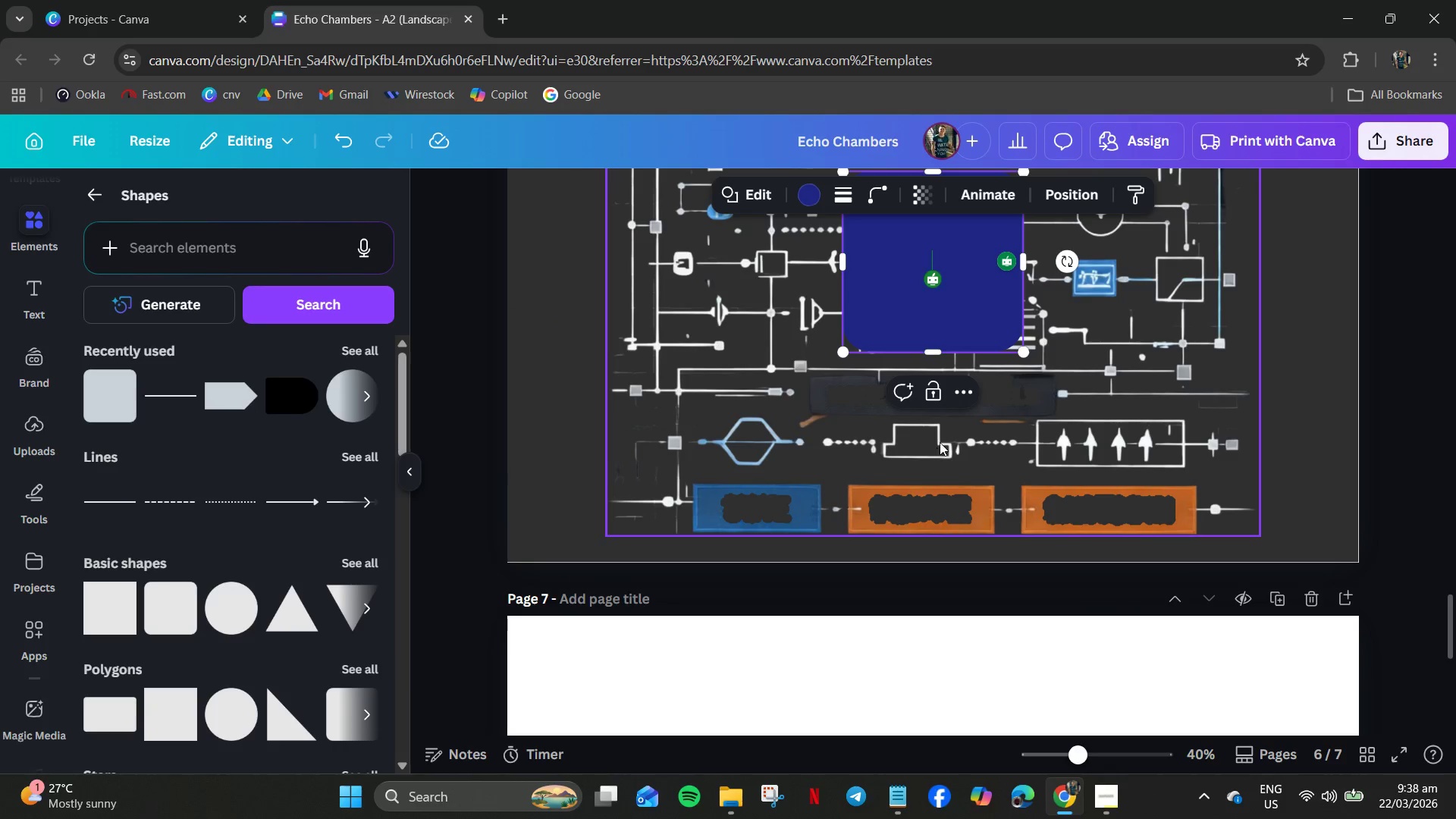 
scroll: coordinate [912, 411], scroll_direction: up, amount: 2.0
 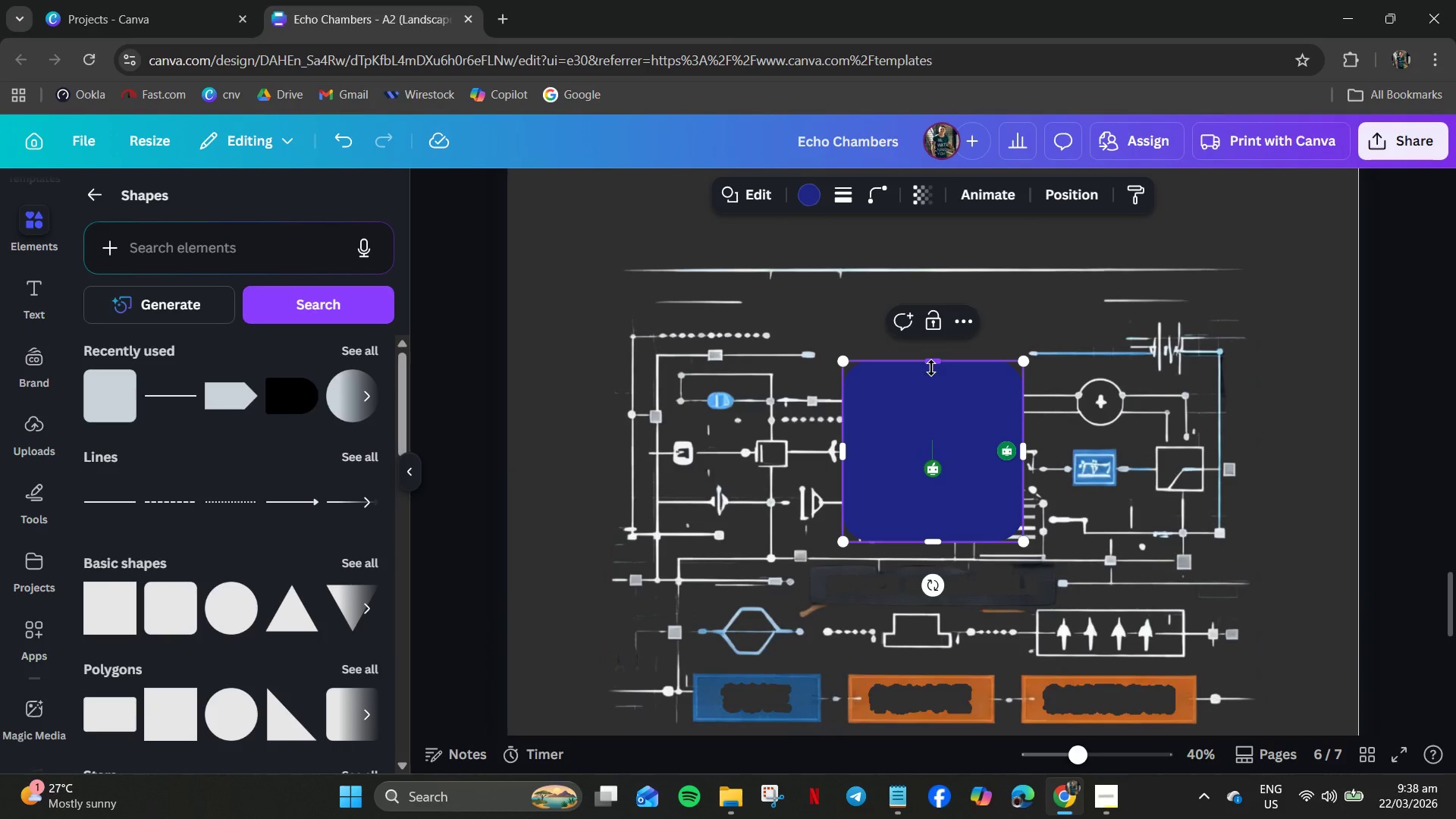 
left_click_drag(start_coordinate=[931, 368], to_coordinate=[931, 500])
 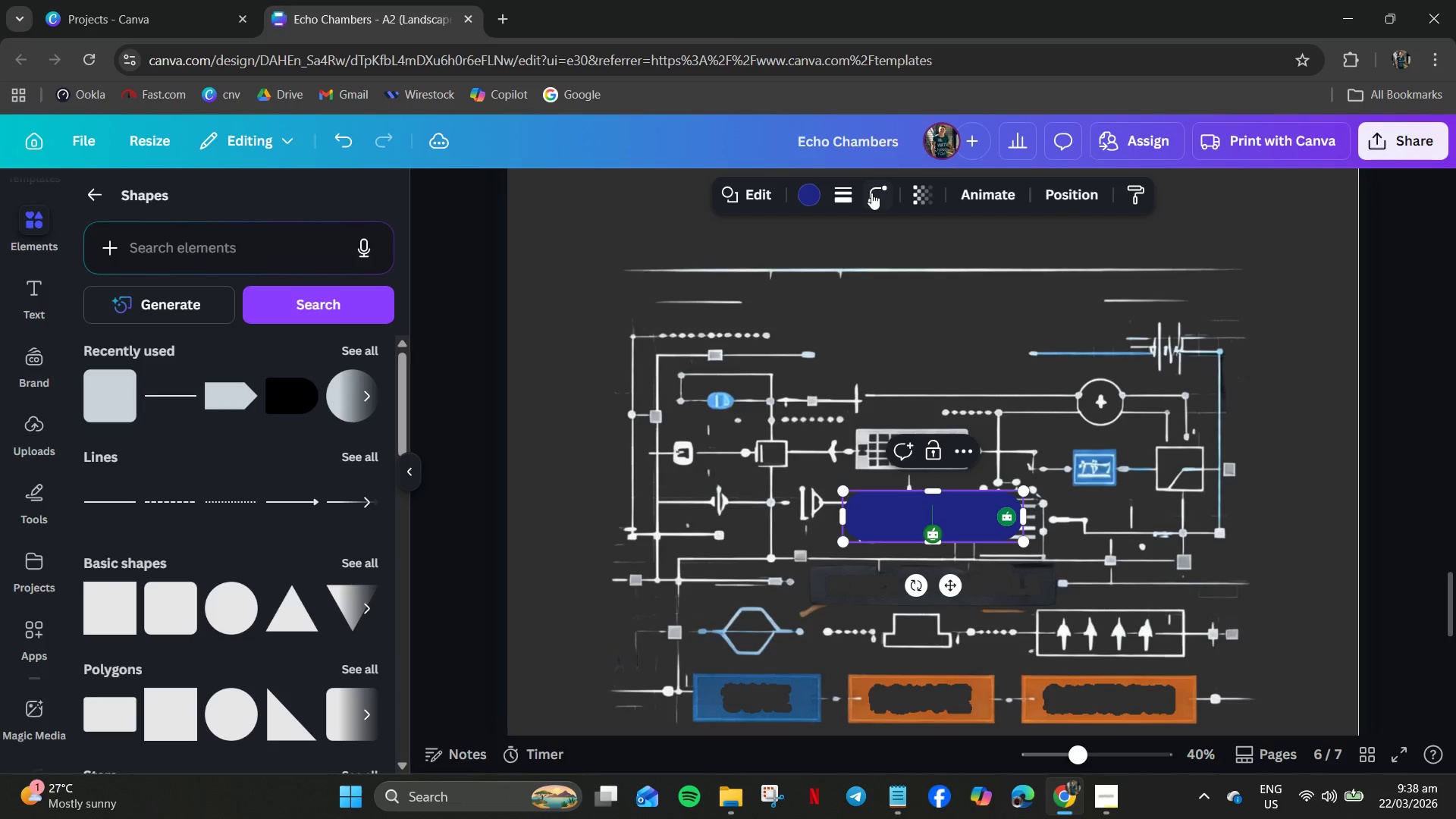 
left_click([873, 191])
 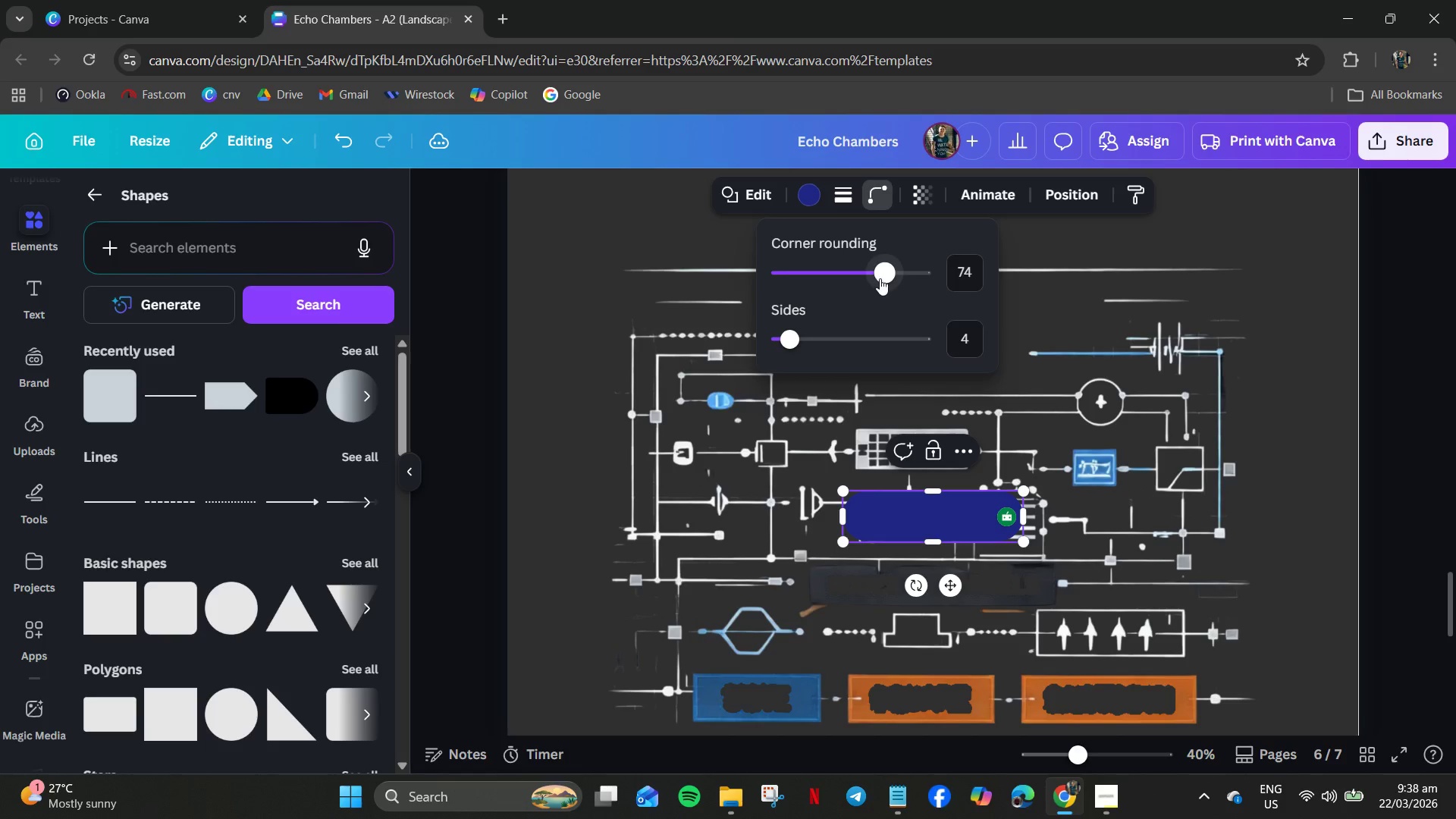 
left_click_drag(start_coordinate=[880, 278], to_coordinate=[794, 279])
 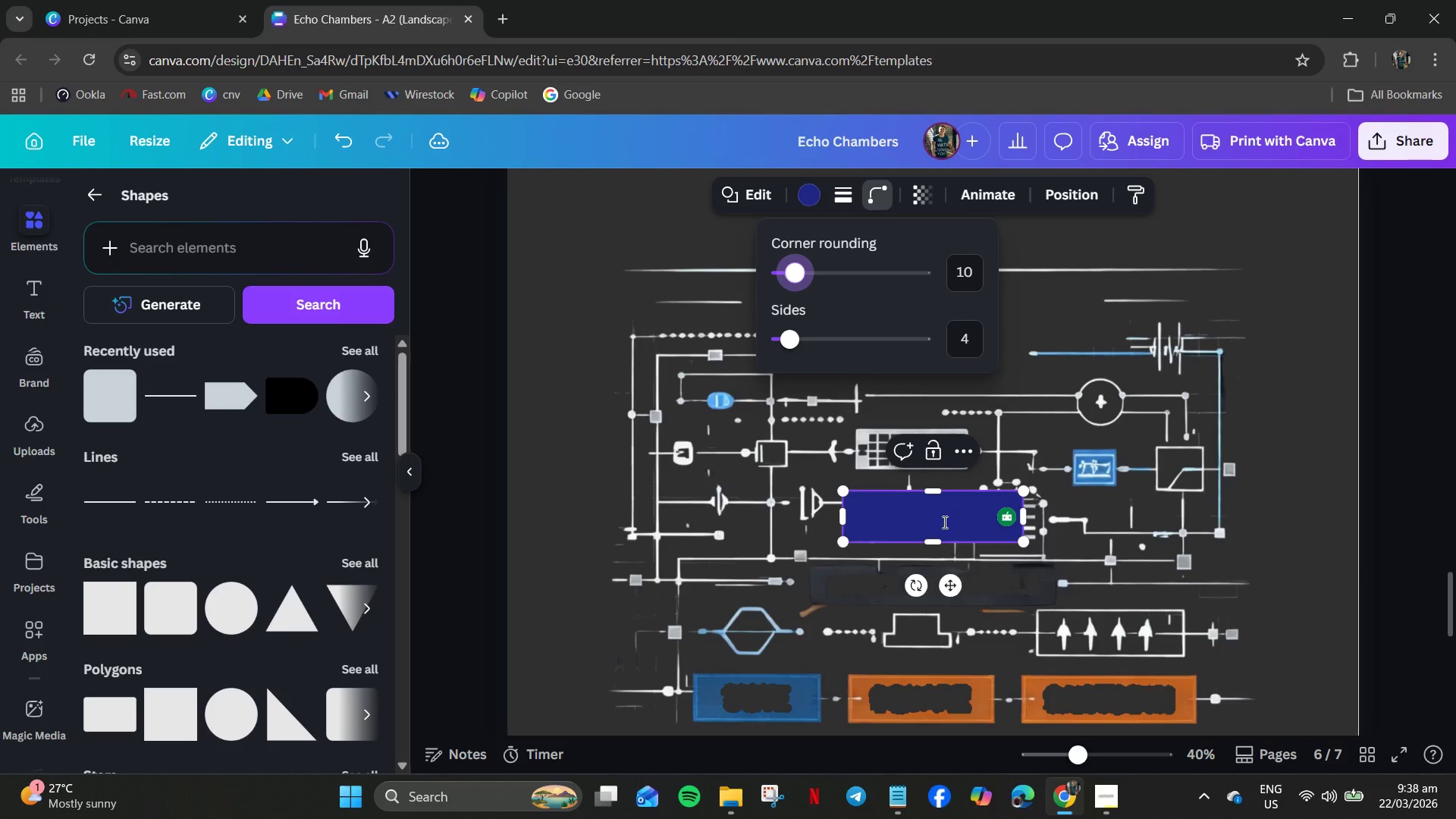 
left_click_drag(start_coordinate=[940, 522], to_coordinate=[920, 579])
 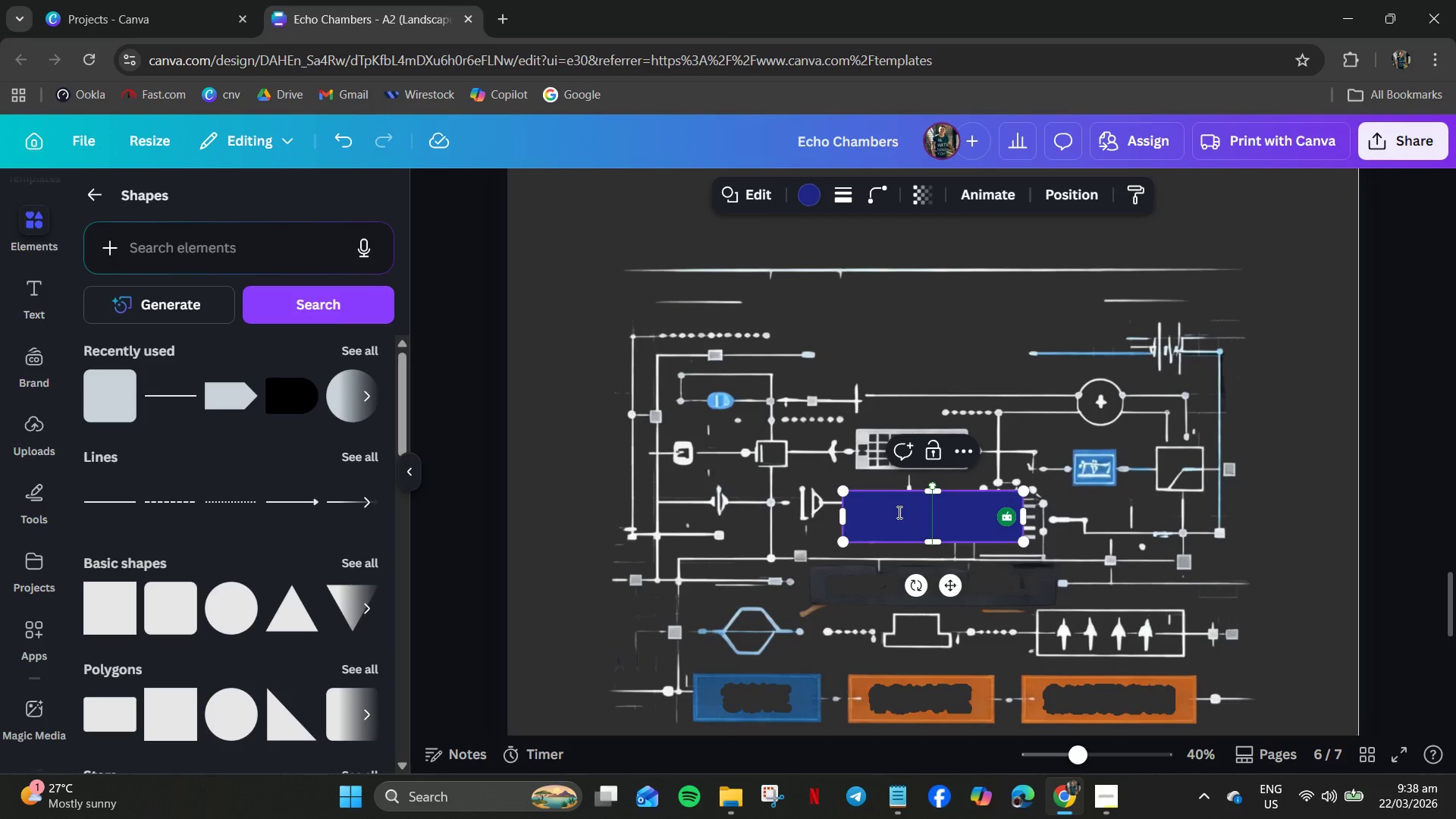 
left_click([898, 512])
 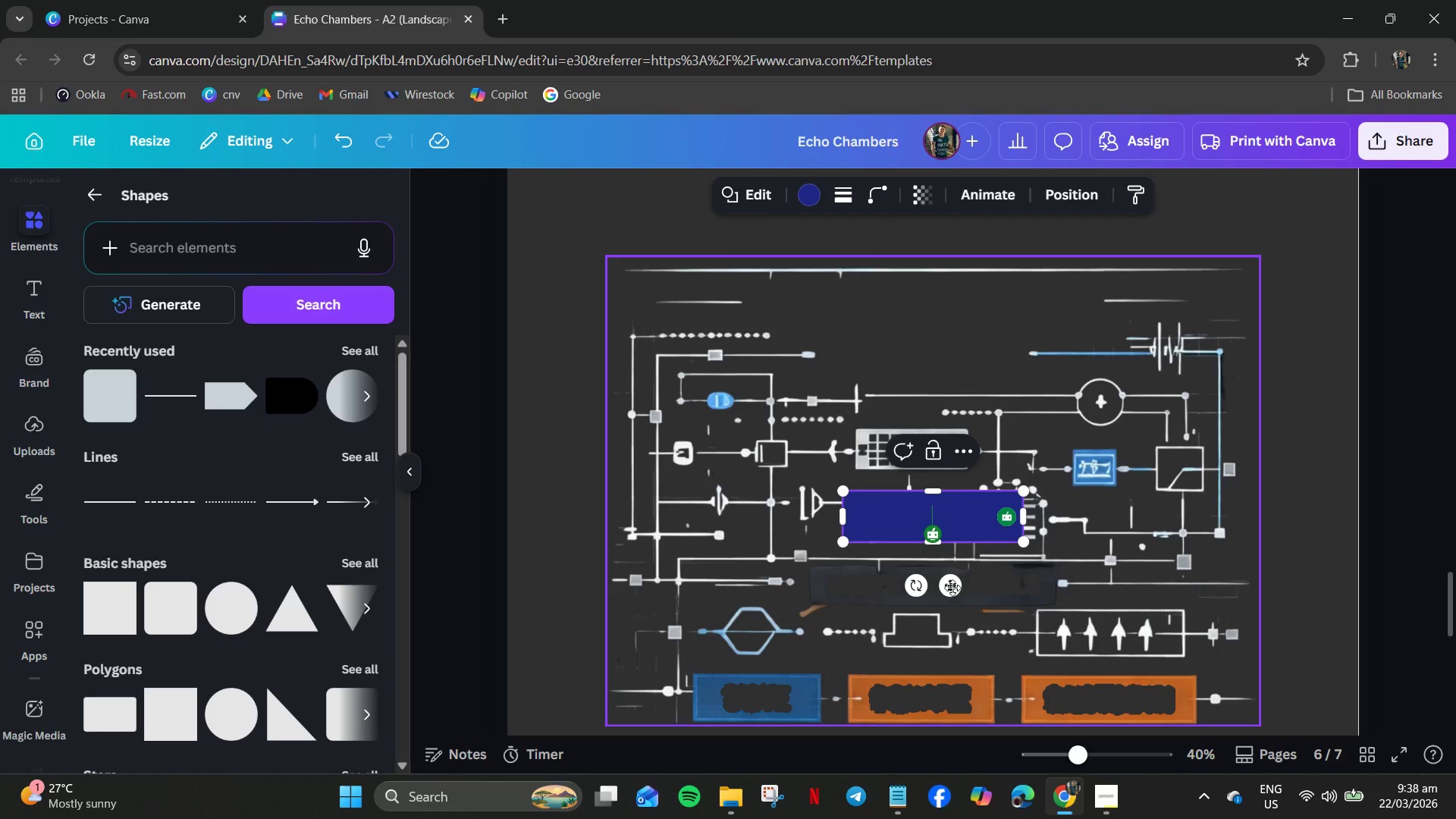 
left_click_drag(start_coordinate=[946, 585], to_coordinate=[913, 657])
 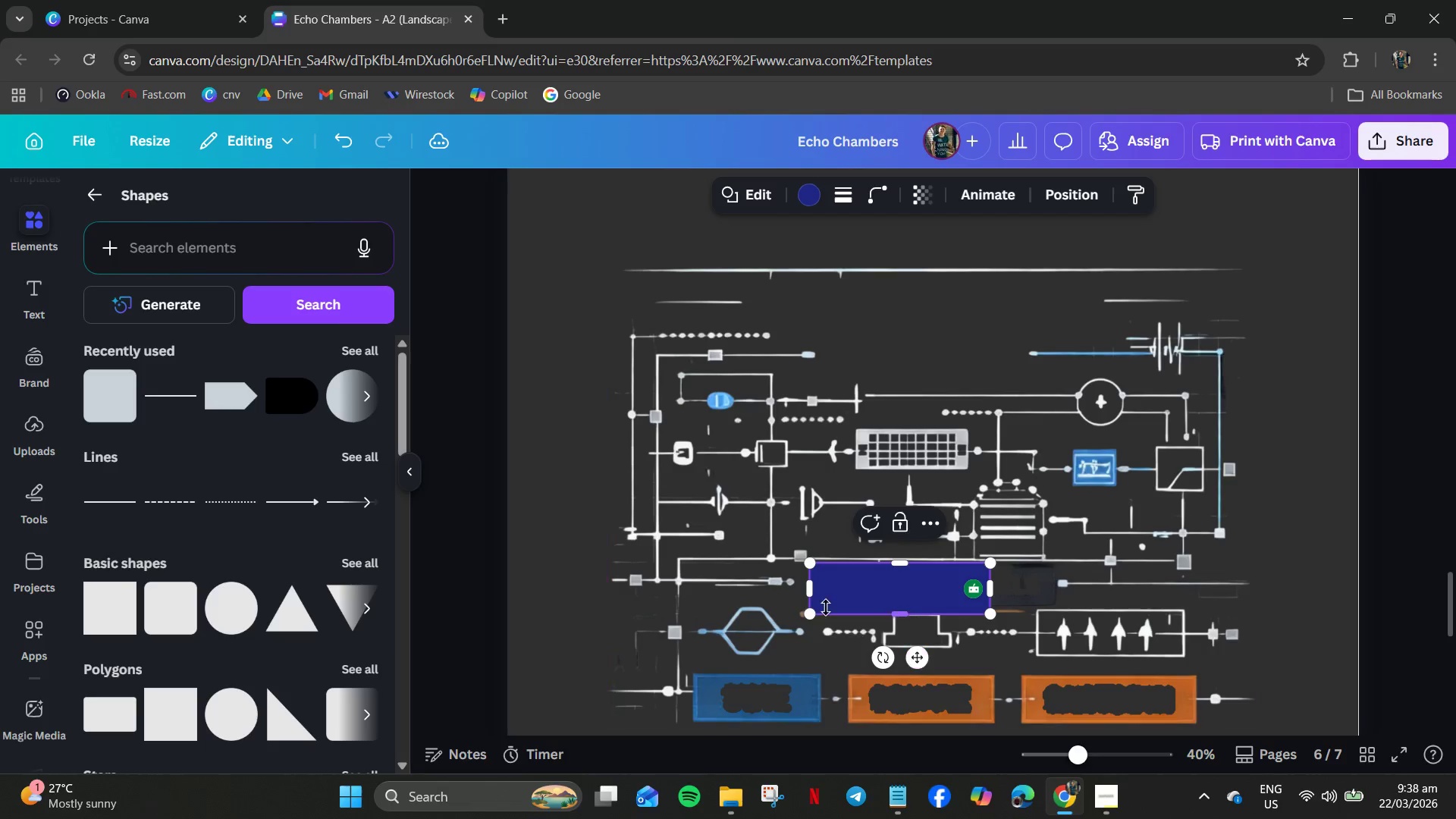 
key(Control+ControlLeft)
 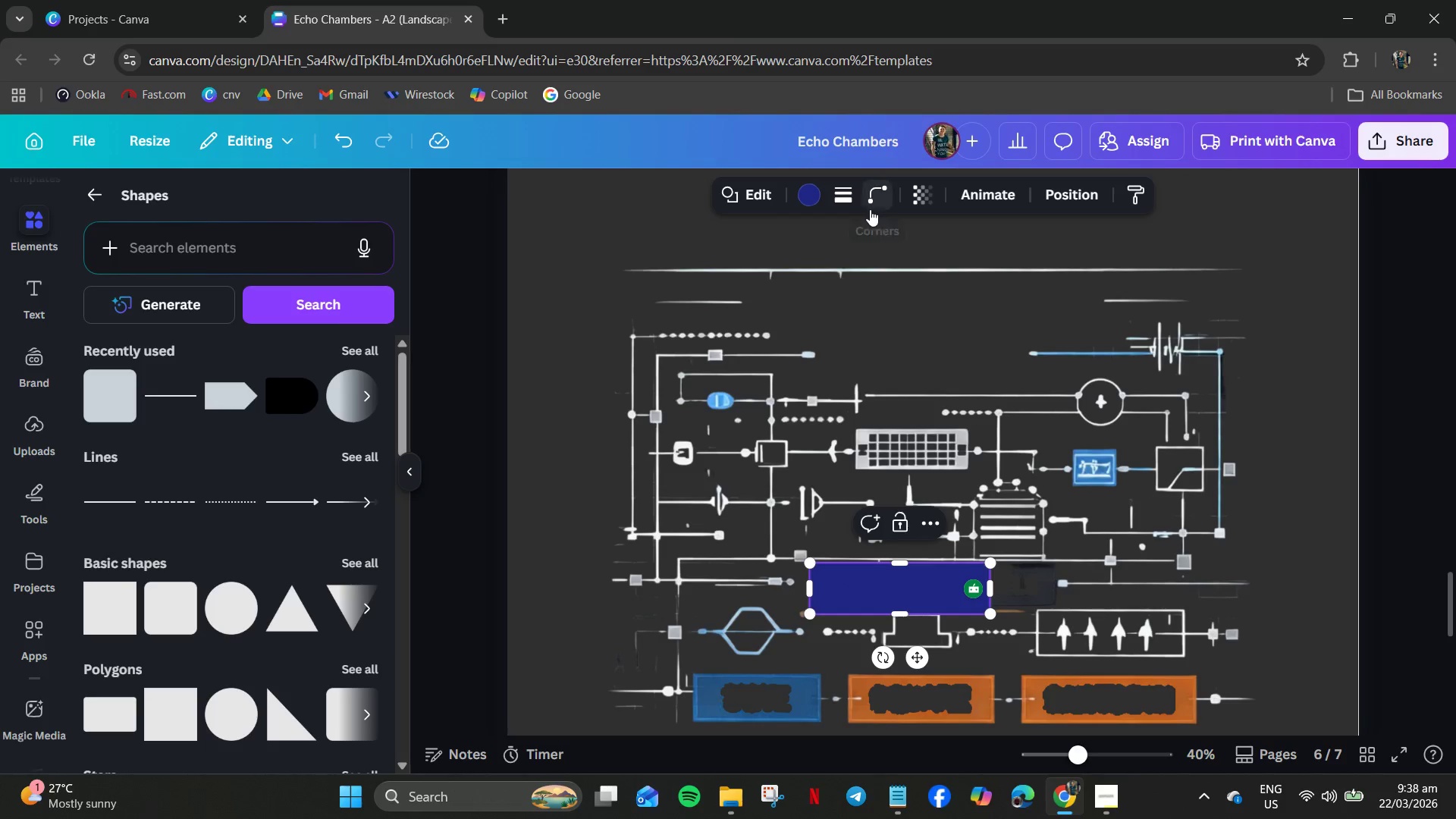 
left_click([870, 198])
 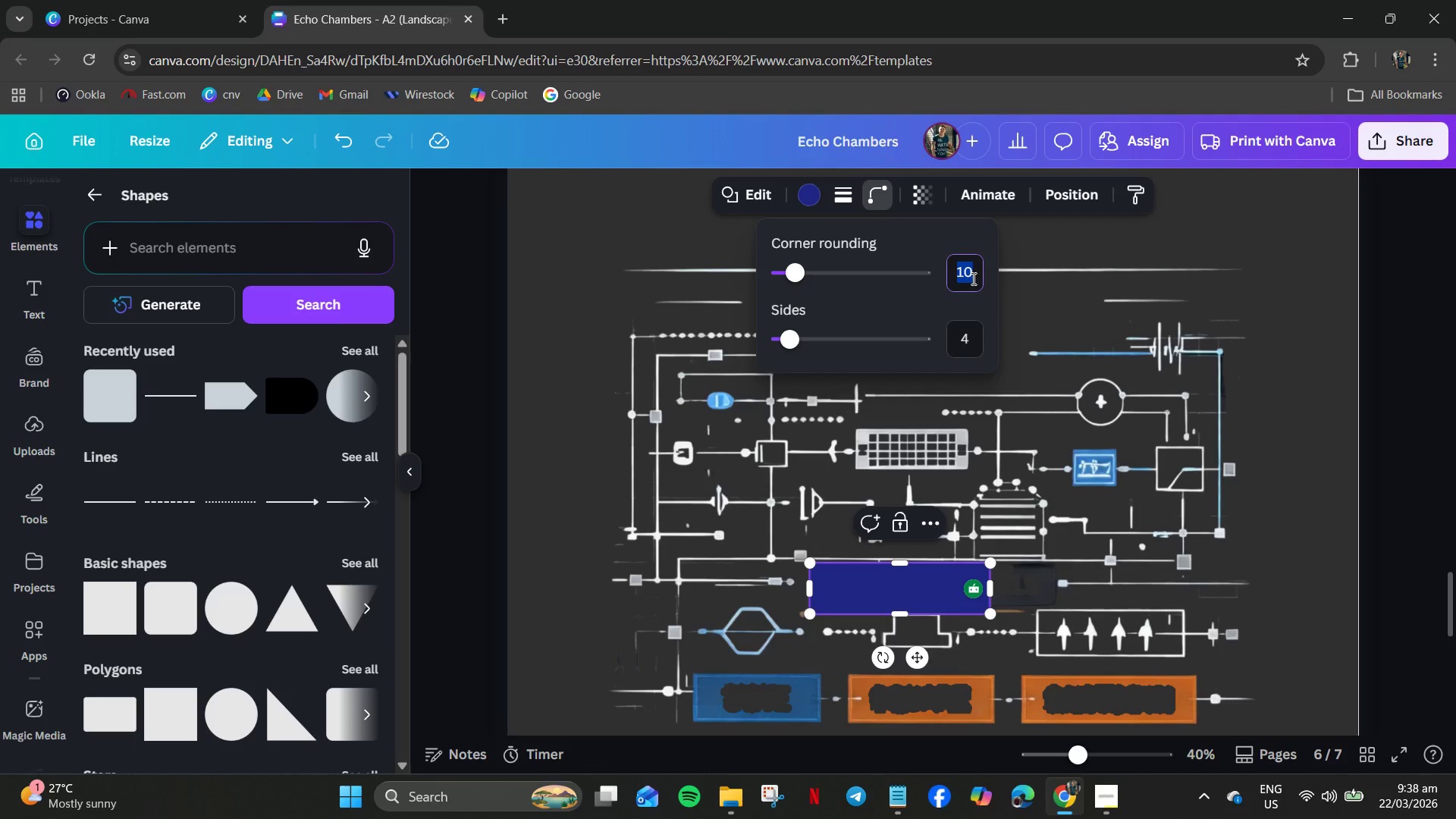 
key(Numpad2)
 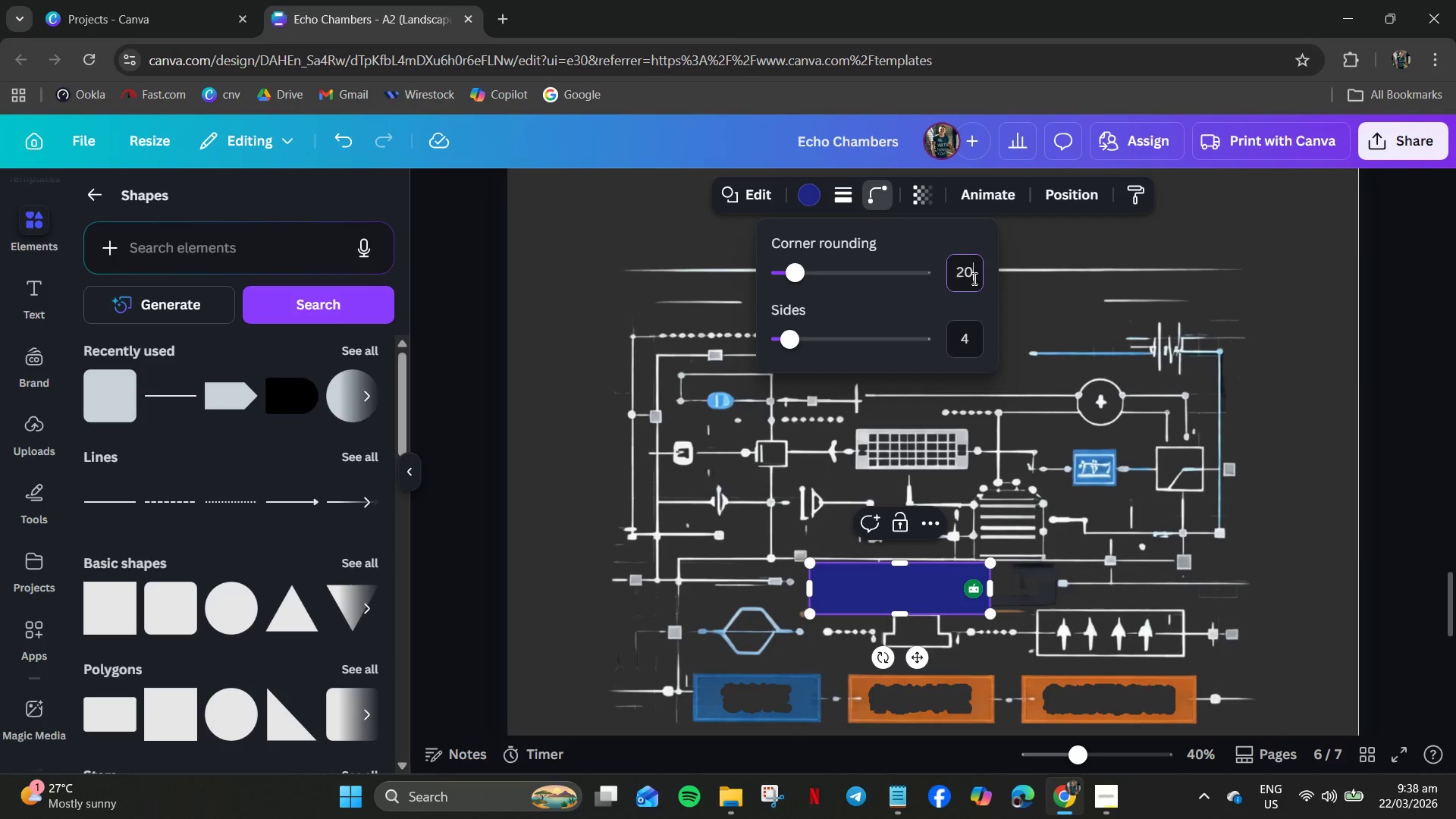 
key(Numpad0)
 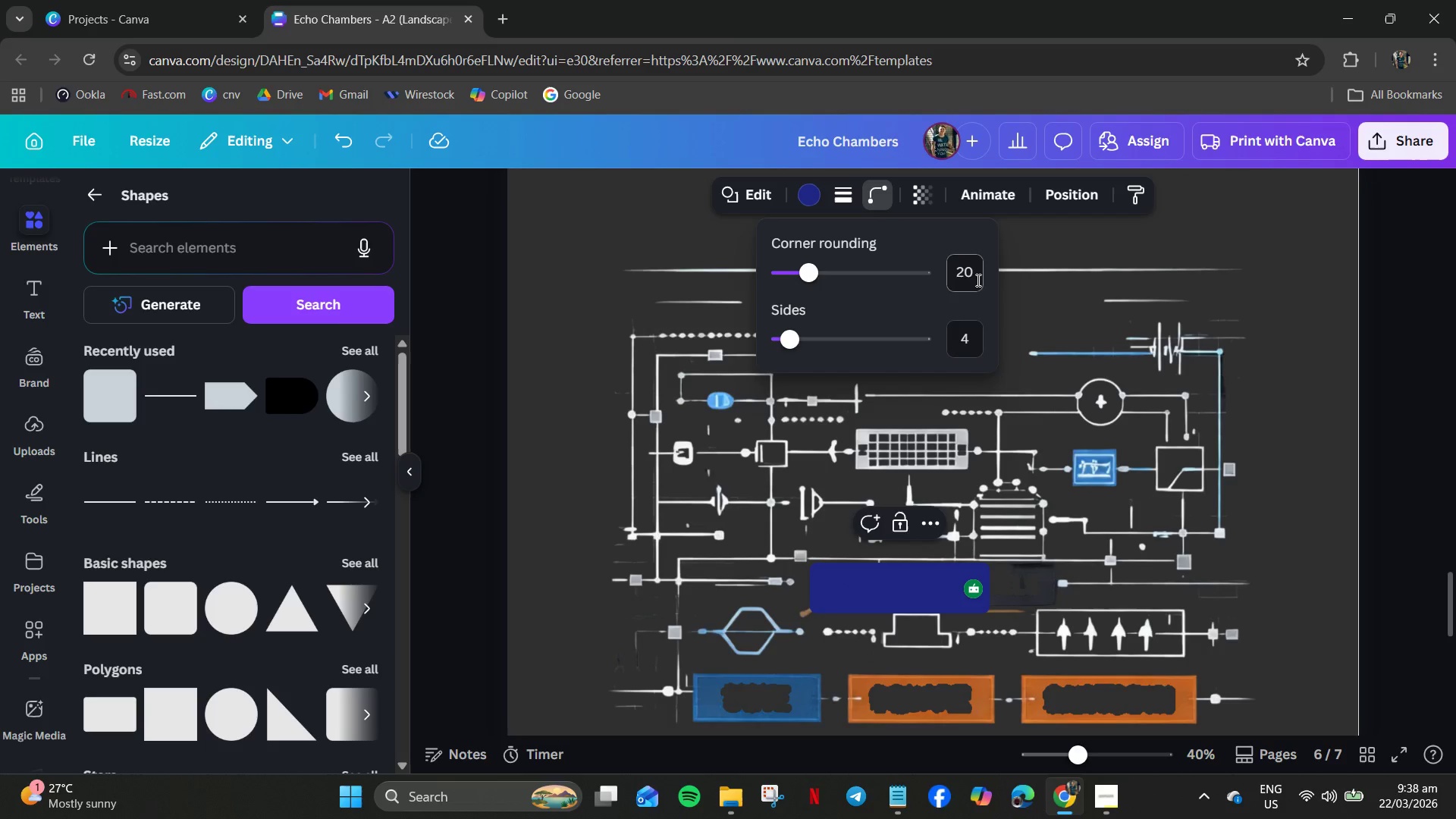 
key(NumpadEnter)
 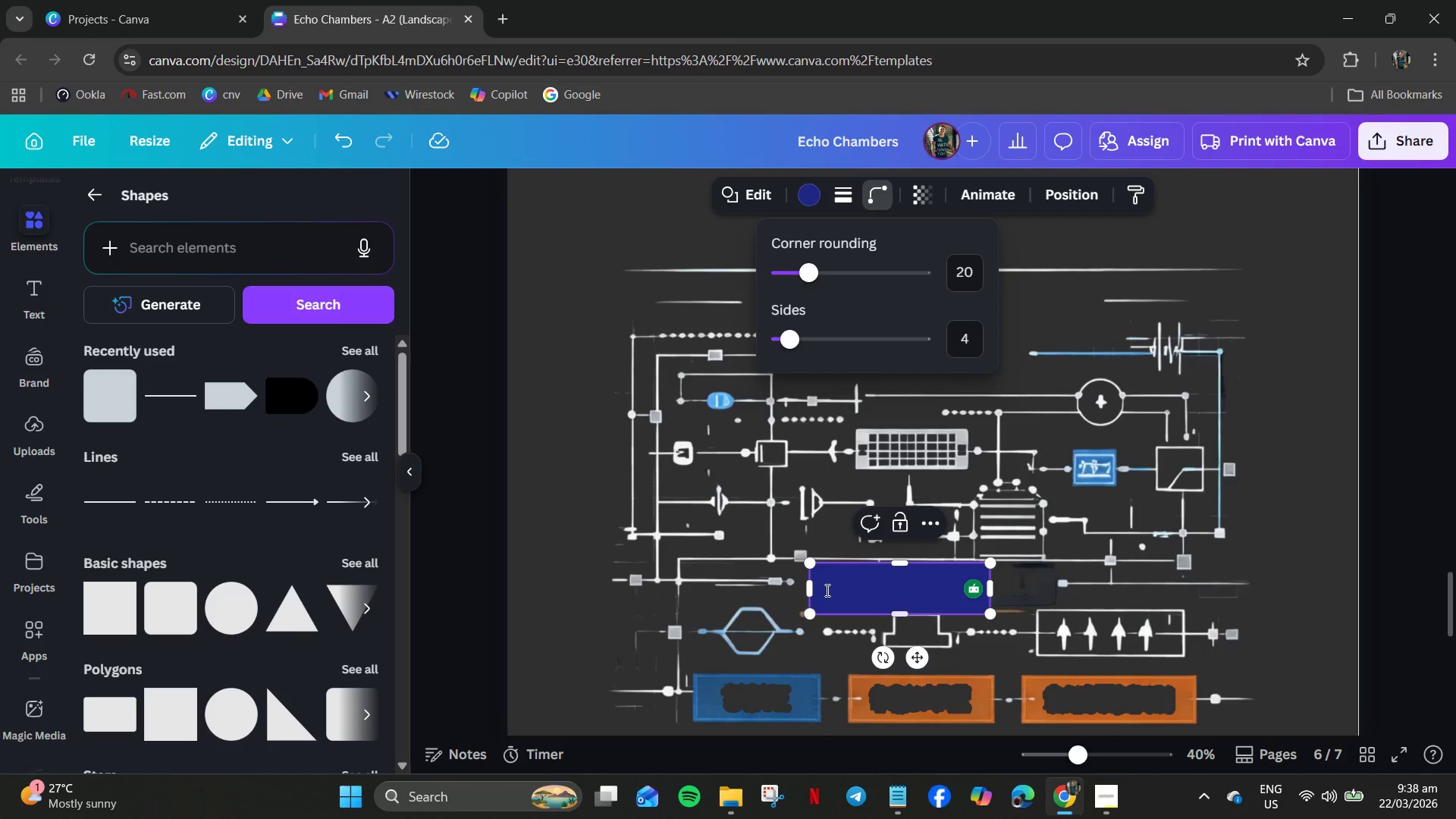 
hold_key(key=ControlLeft, duration=0.81)
scroll: coordinate [847, 592], scroll_direction: up, amount: 7.0
 